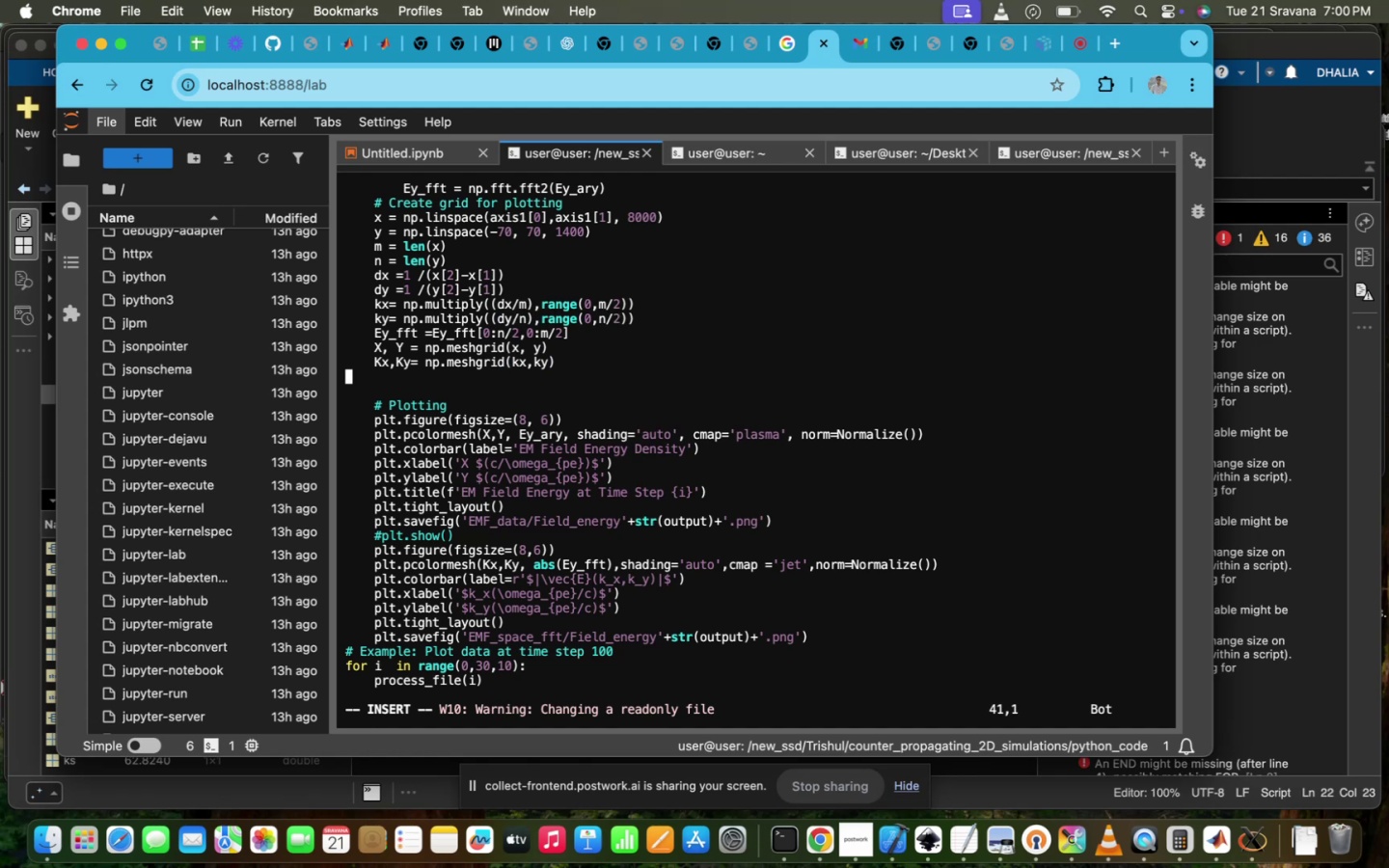 
key(ArrowUp)
 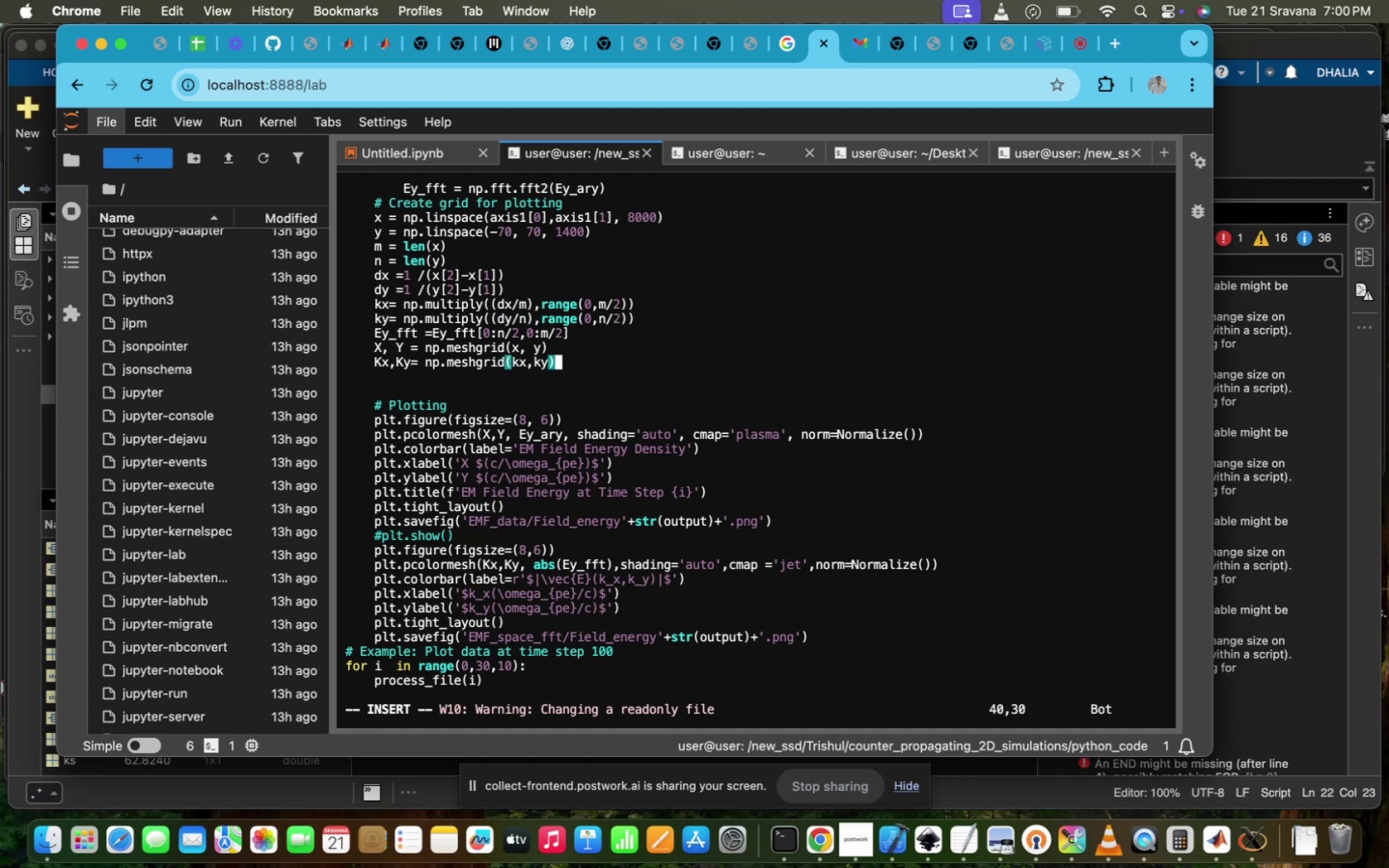 
key(ArrowUp)
 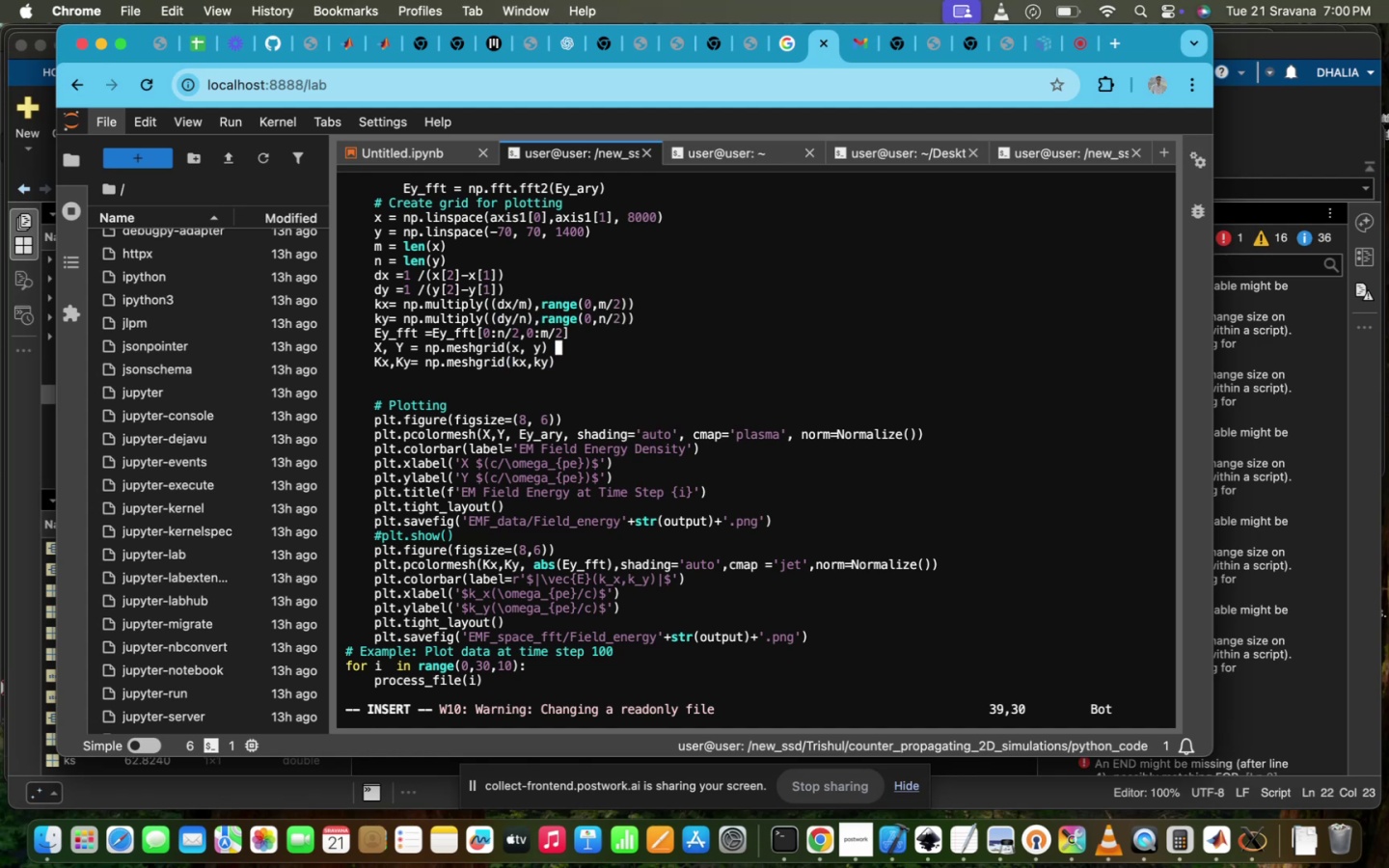 
key(ArrowUp)
 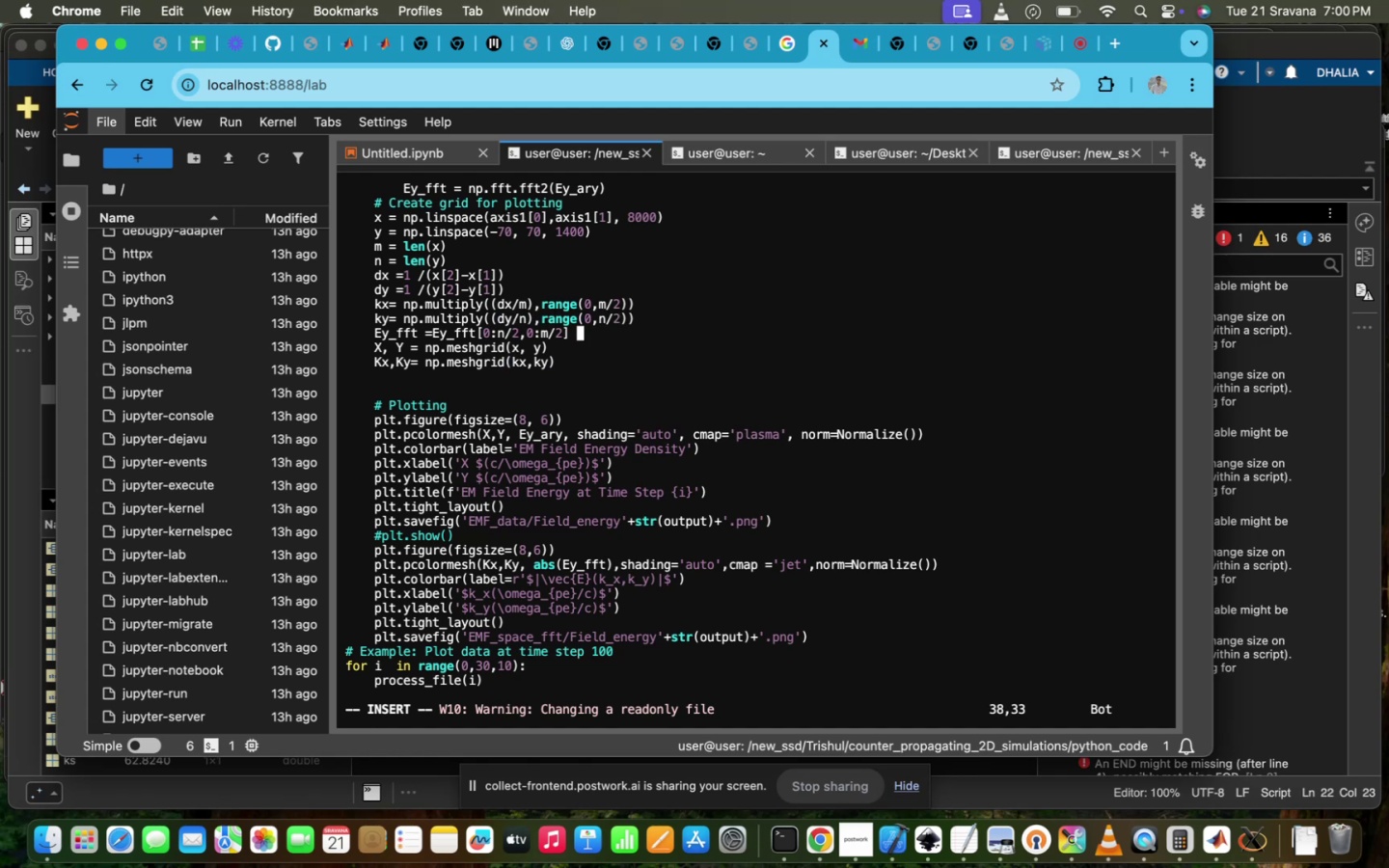 
key(ArrowUp)
 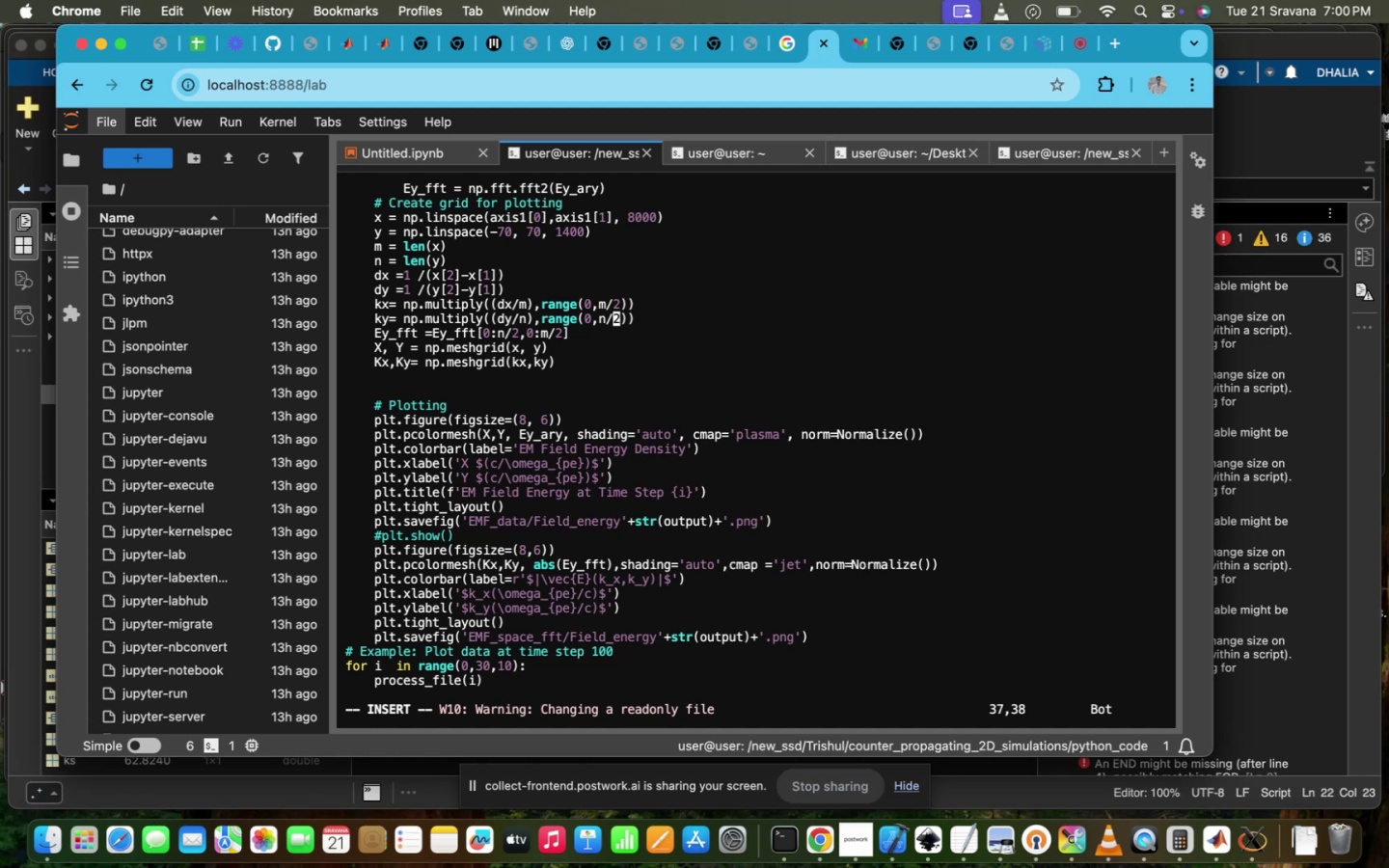 
key(ArrowUp)
 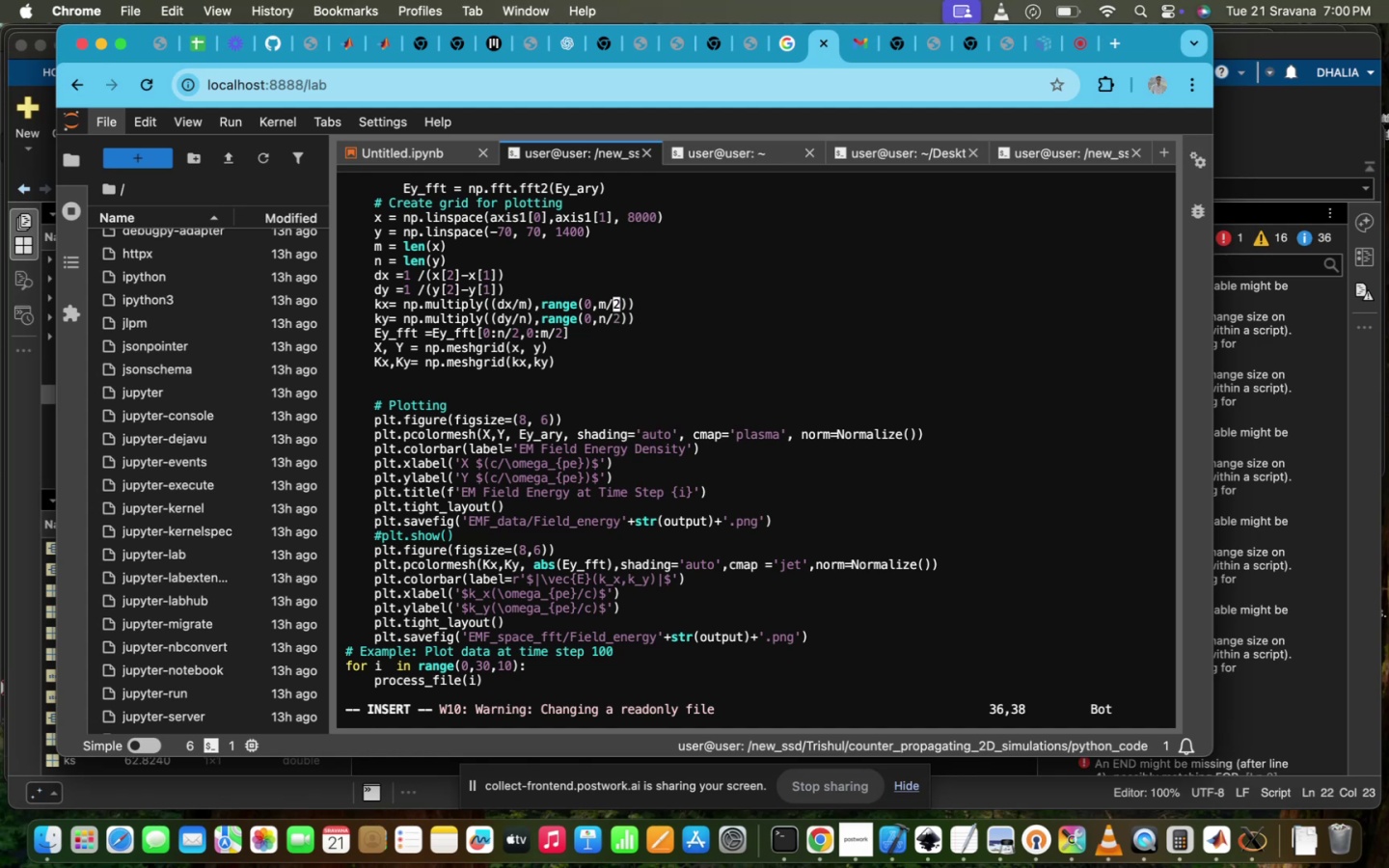 
key(ArrowUp)
 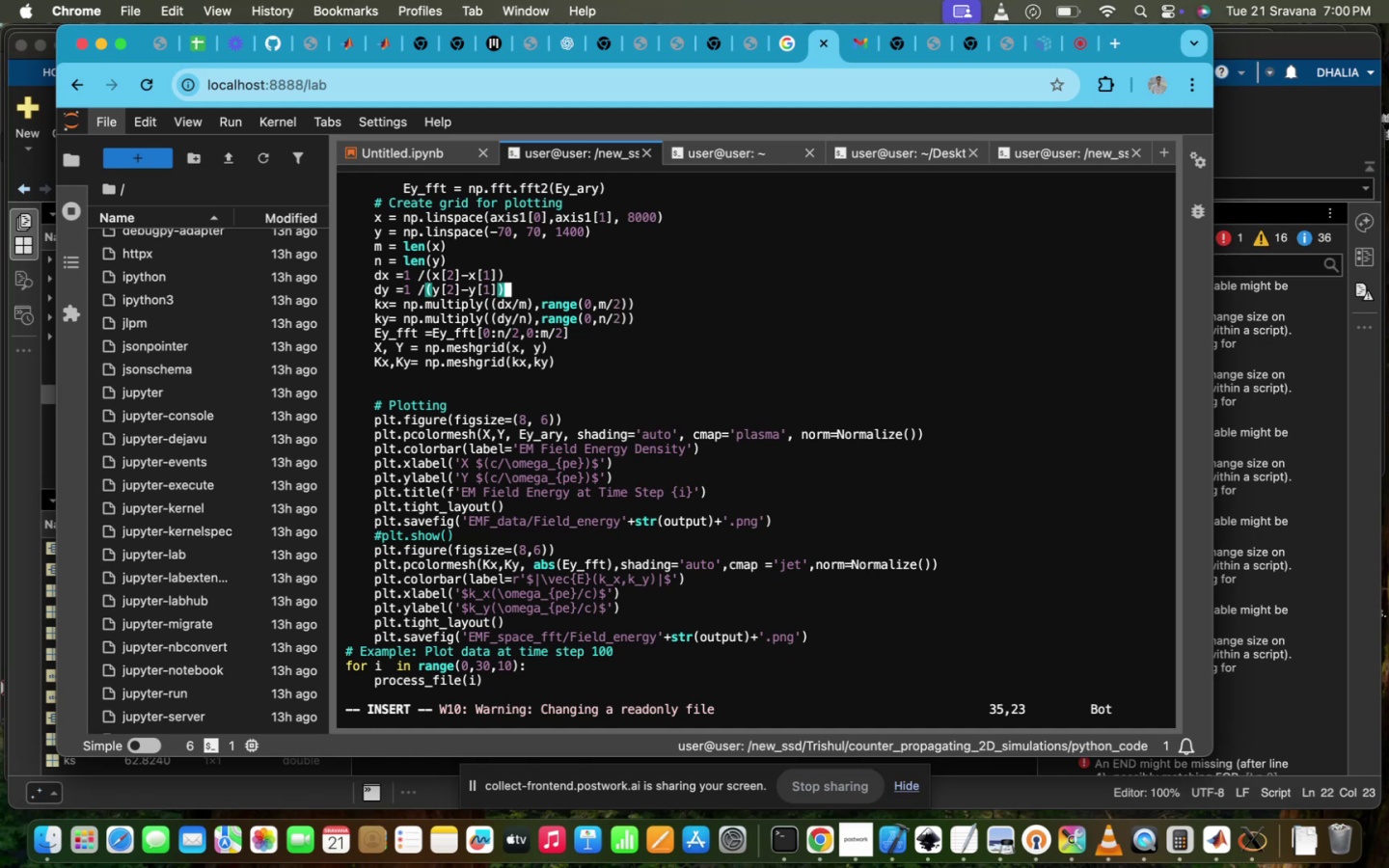 
key(ArrowUp)
 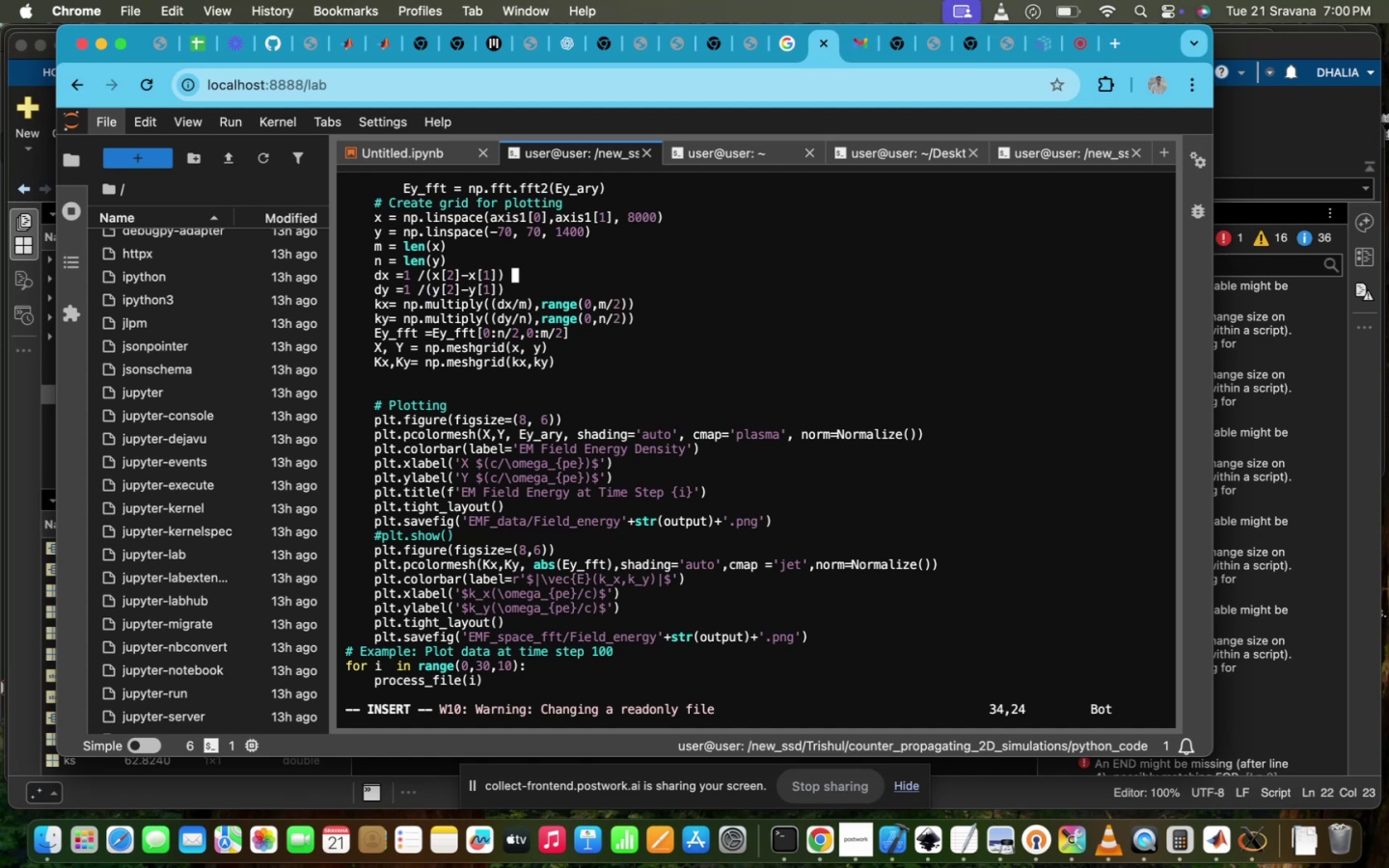 
key(ArrowUp)
 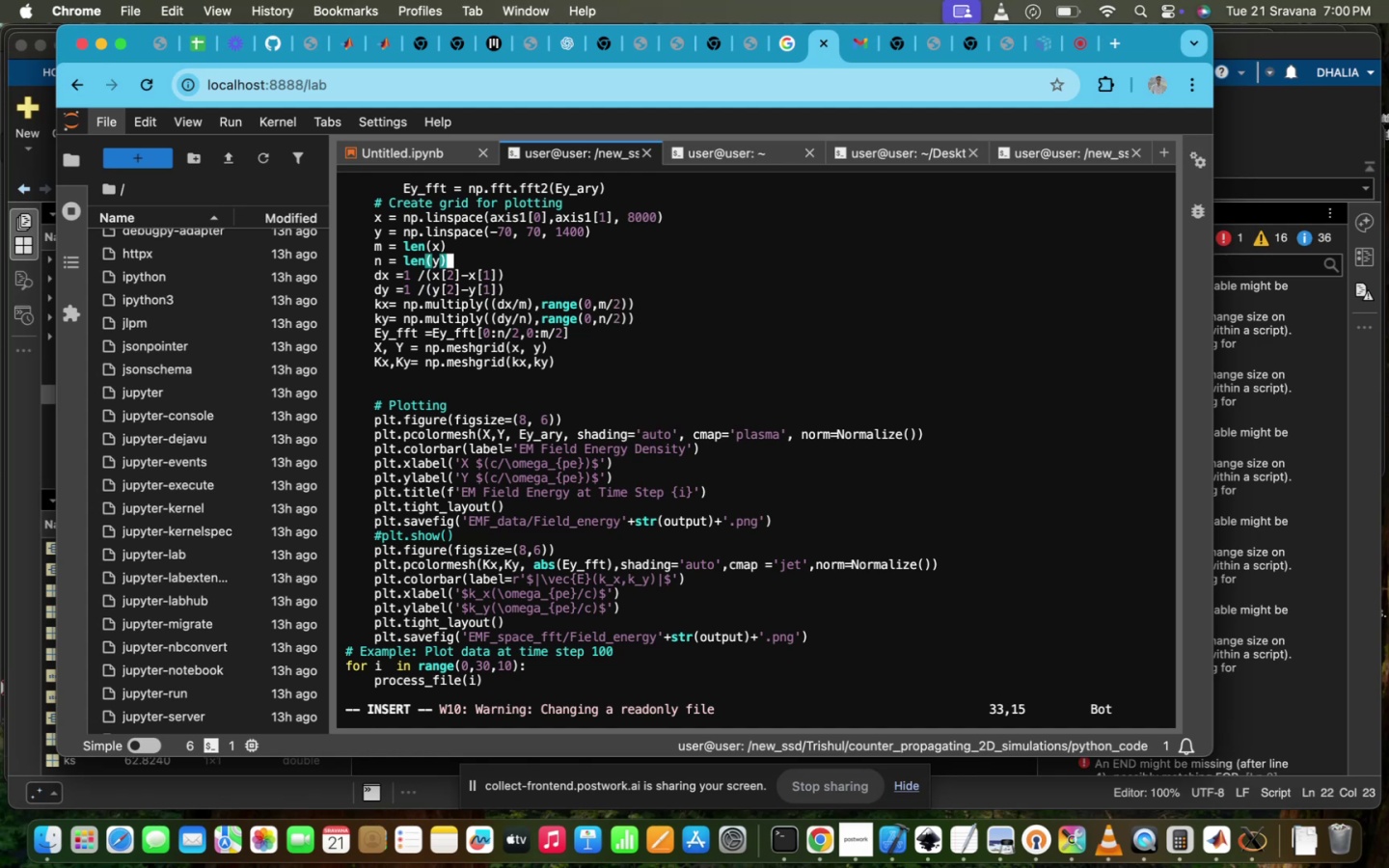 
key(ArrowUp)
 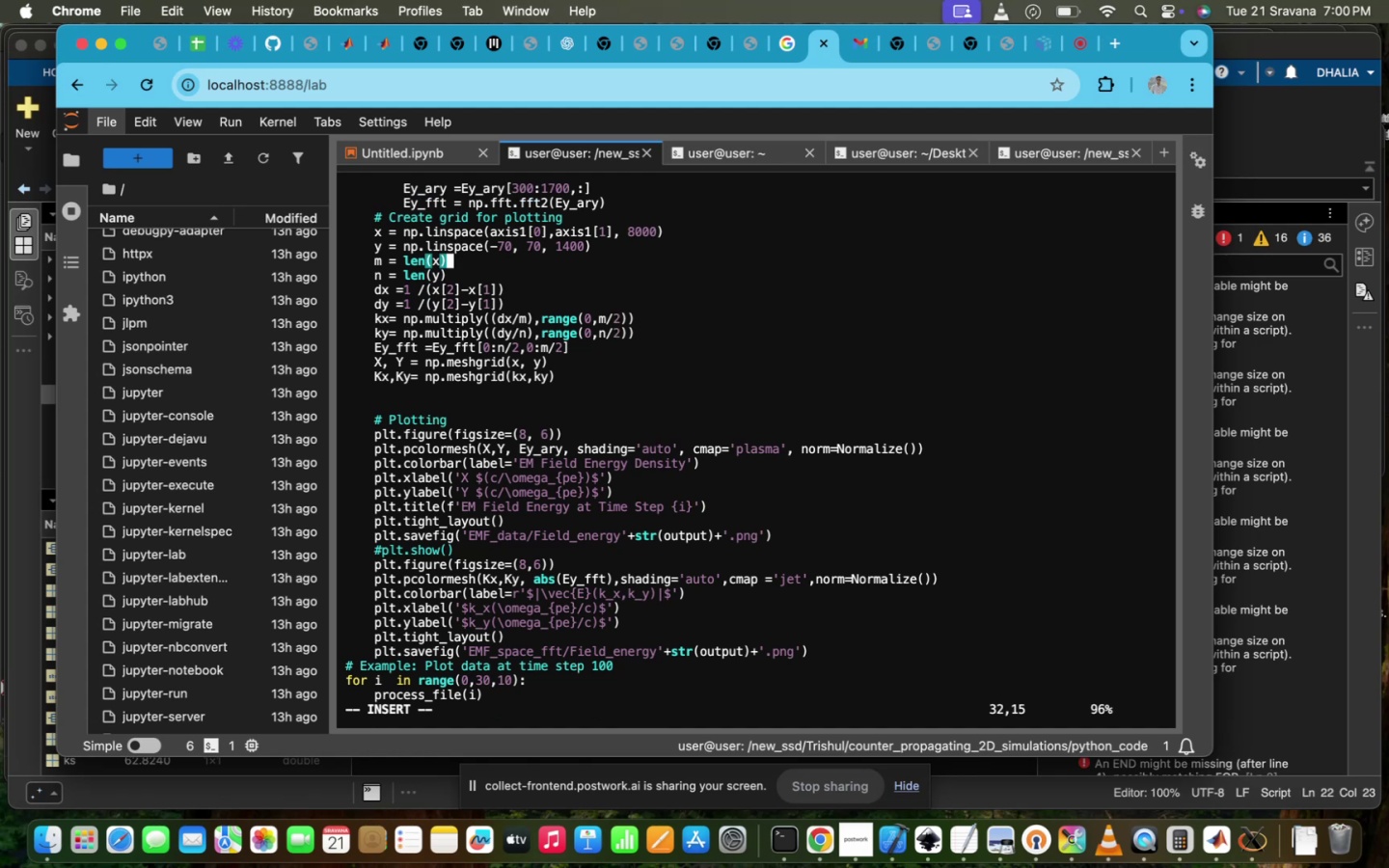 
key(ArrowUp)
 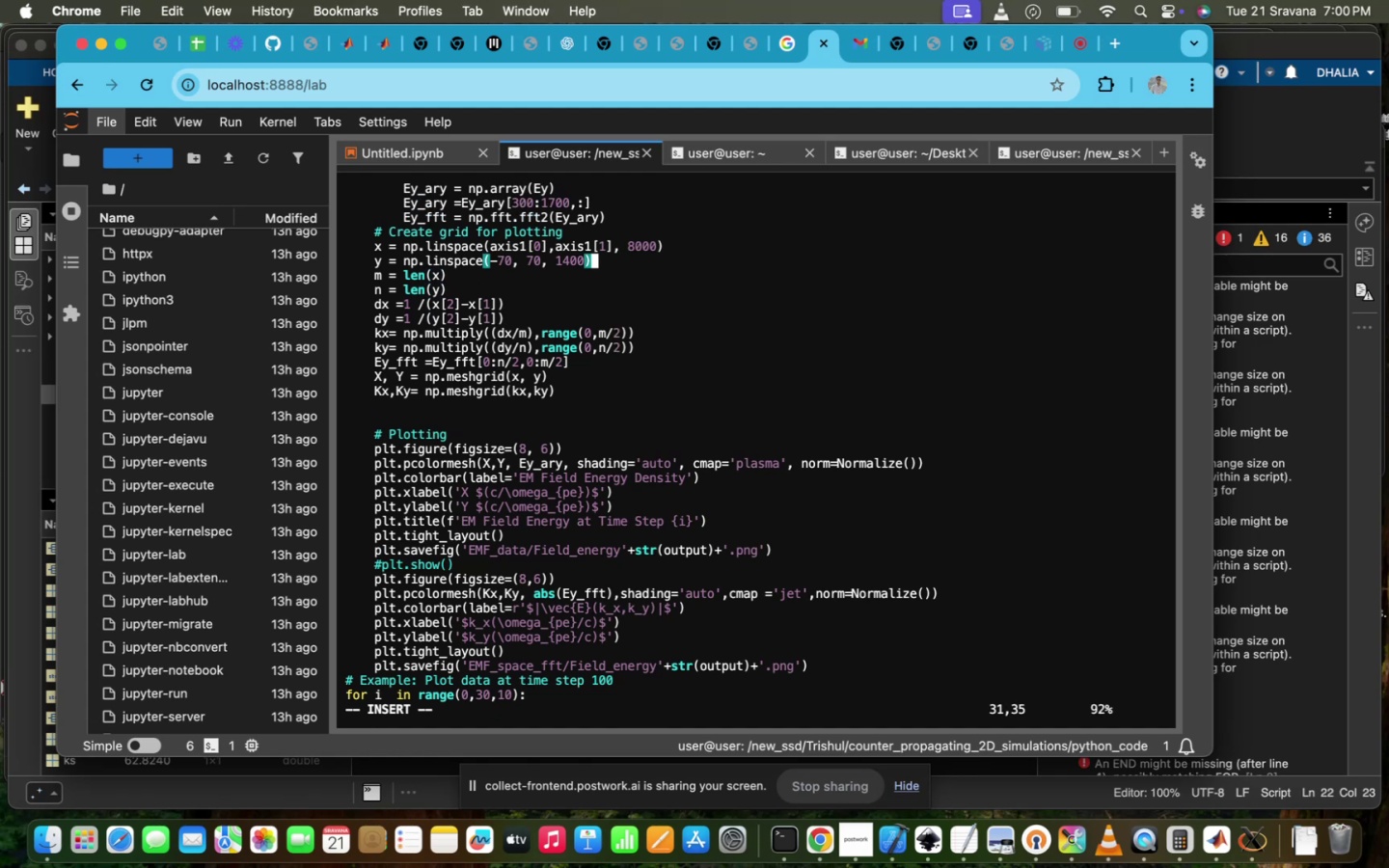 
key(ArrowUp)
 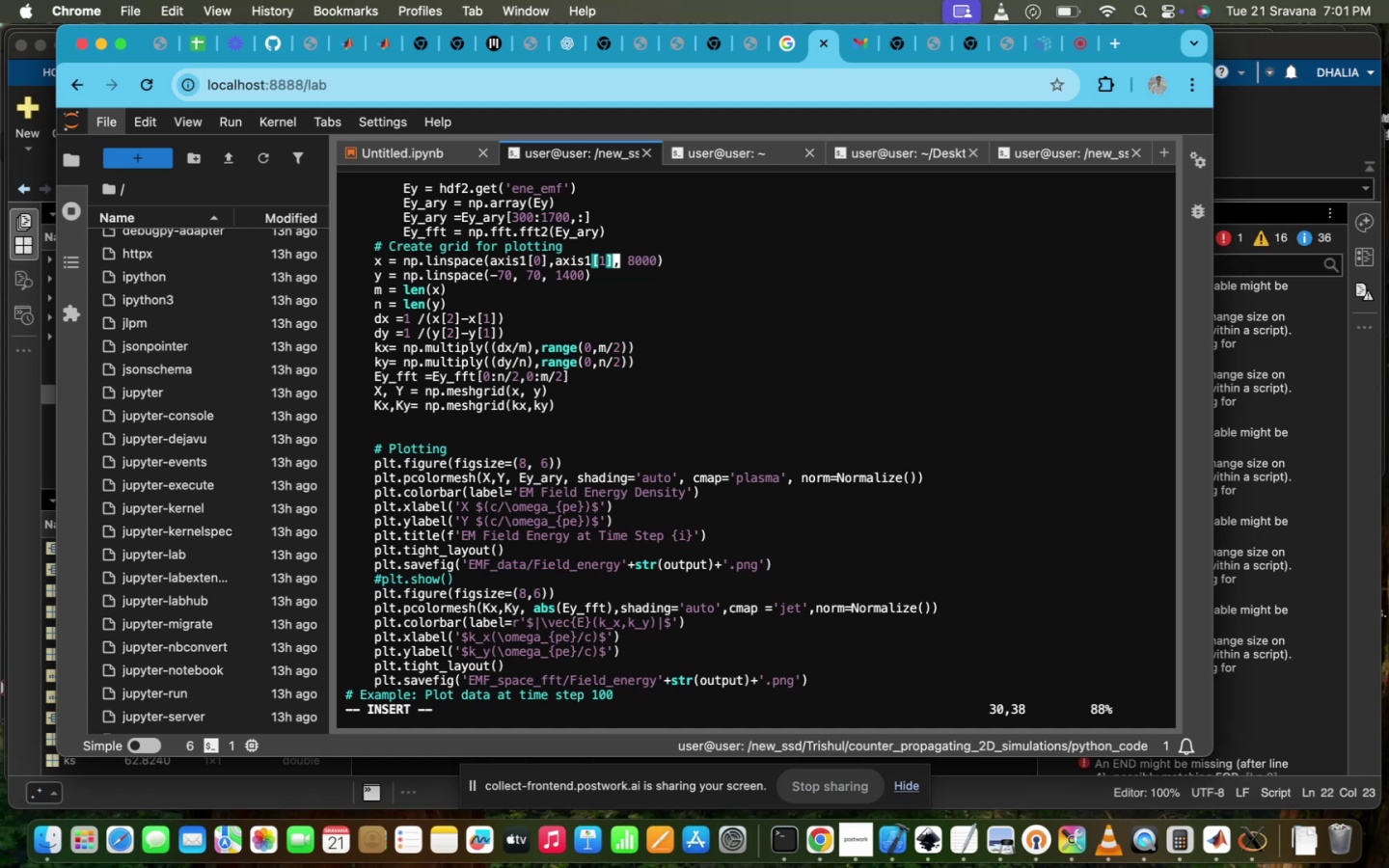 
wait(16.92)
 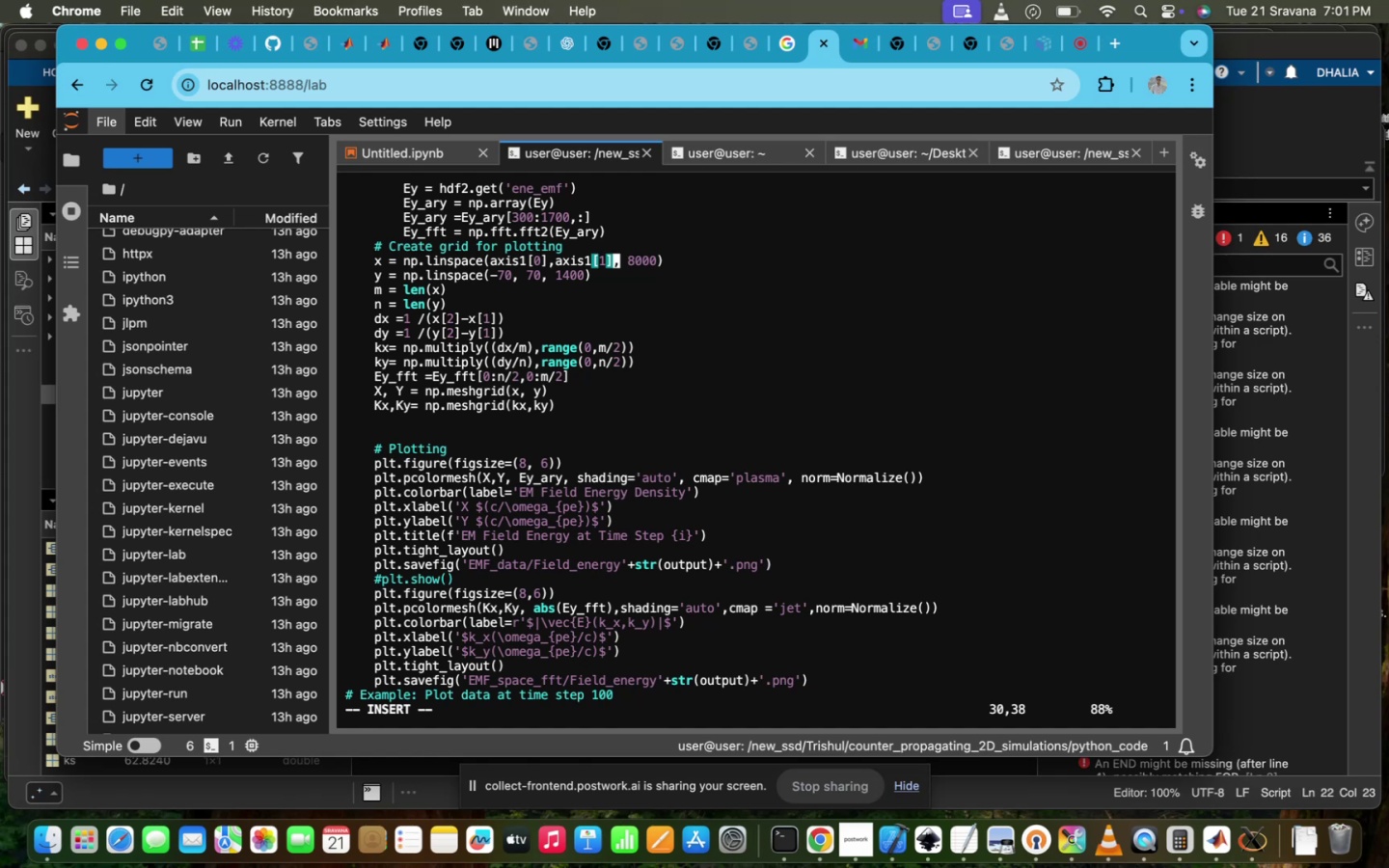 
hold_key(key=ArrowDown, duration=1.12)
 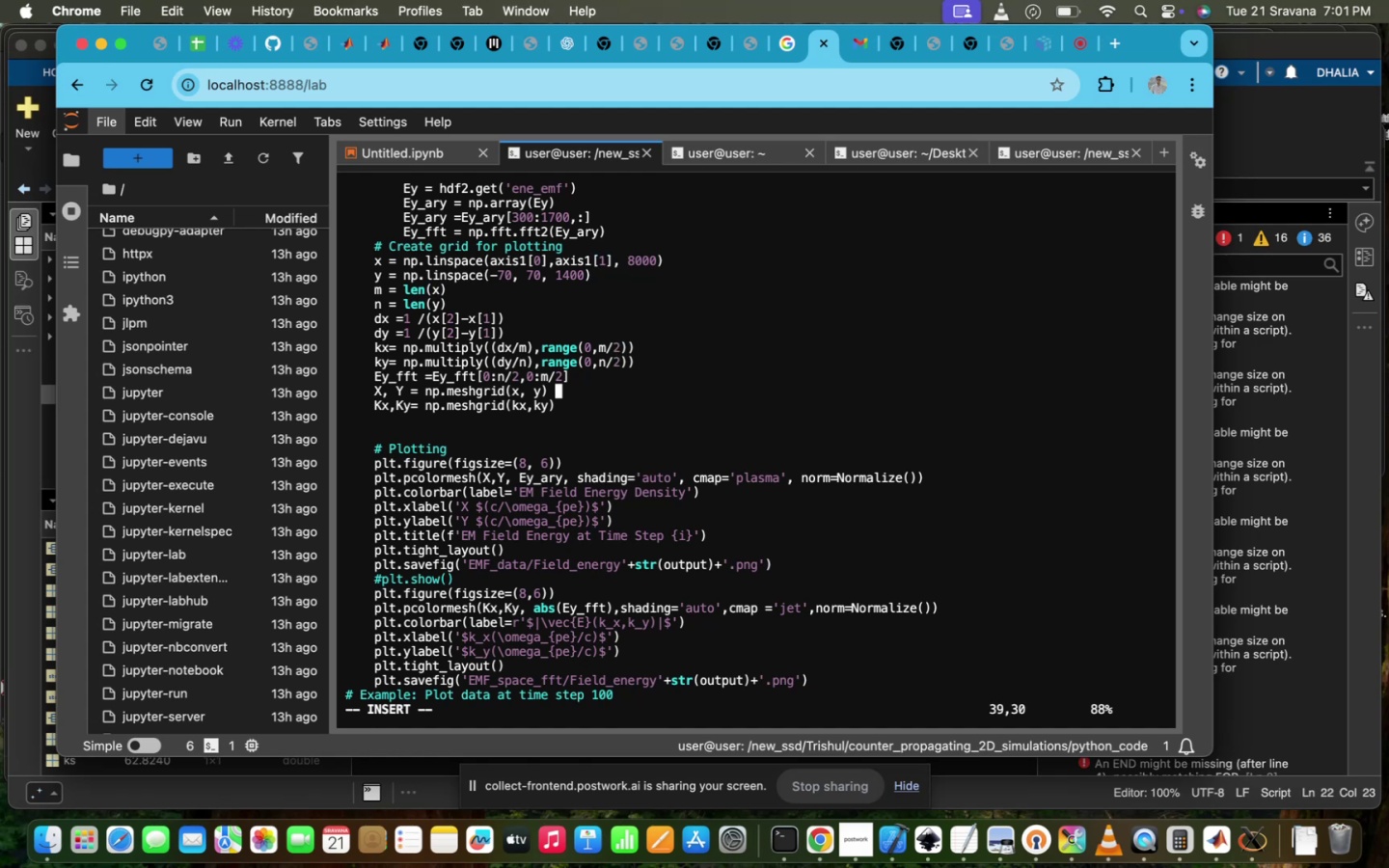 
key(ArrowDown)
 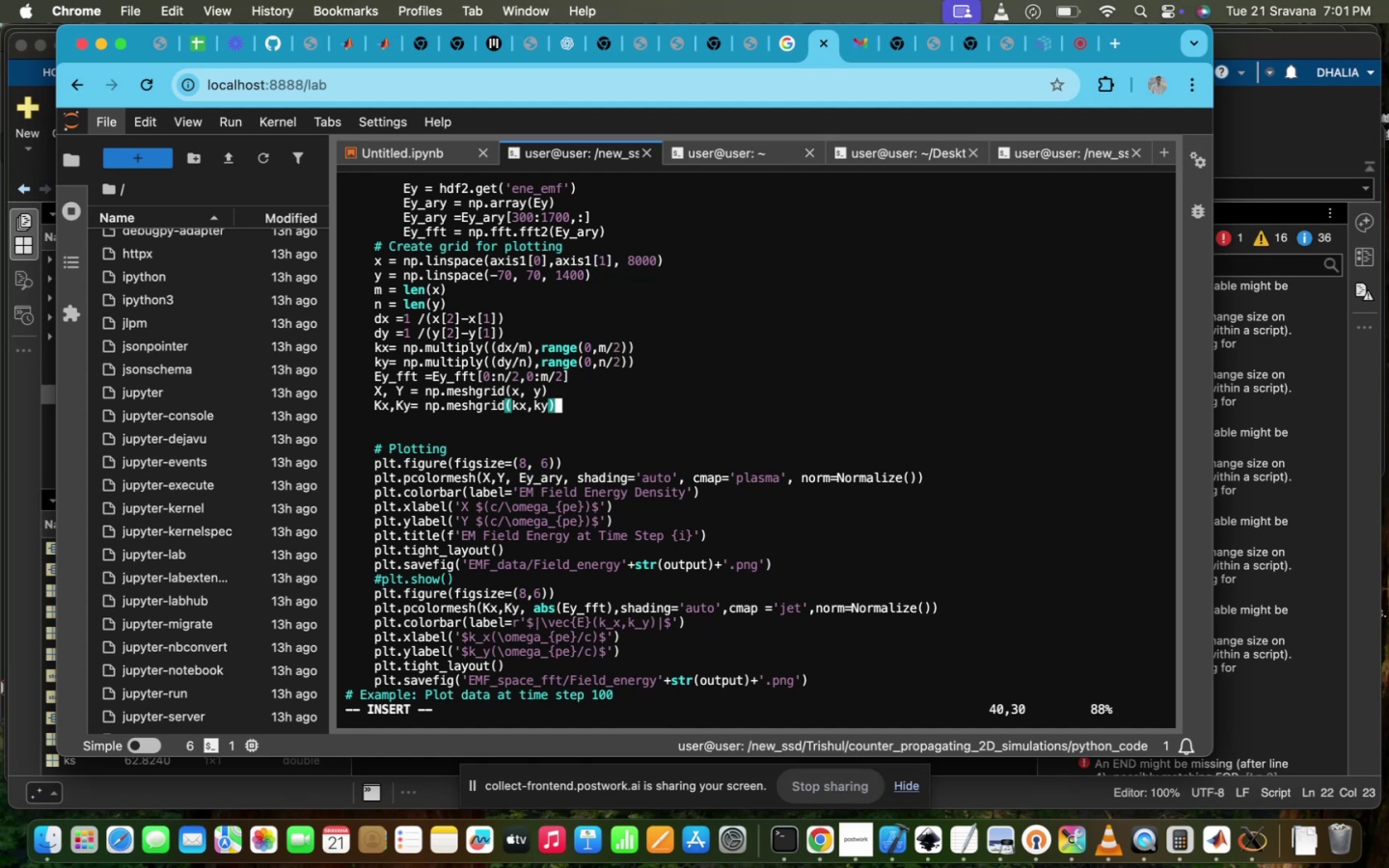 
key(ArrowDown)
 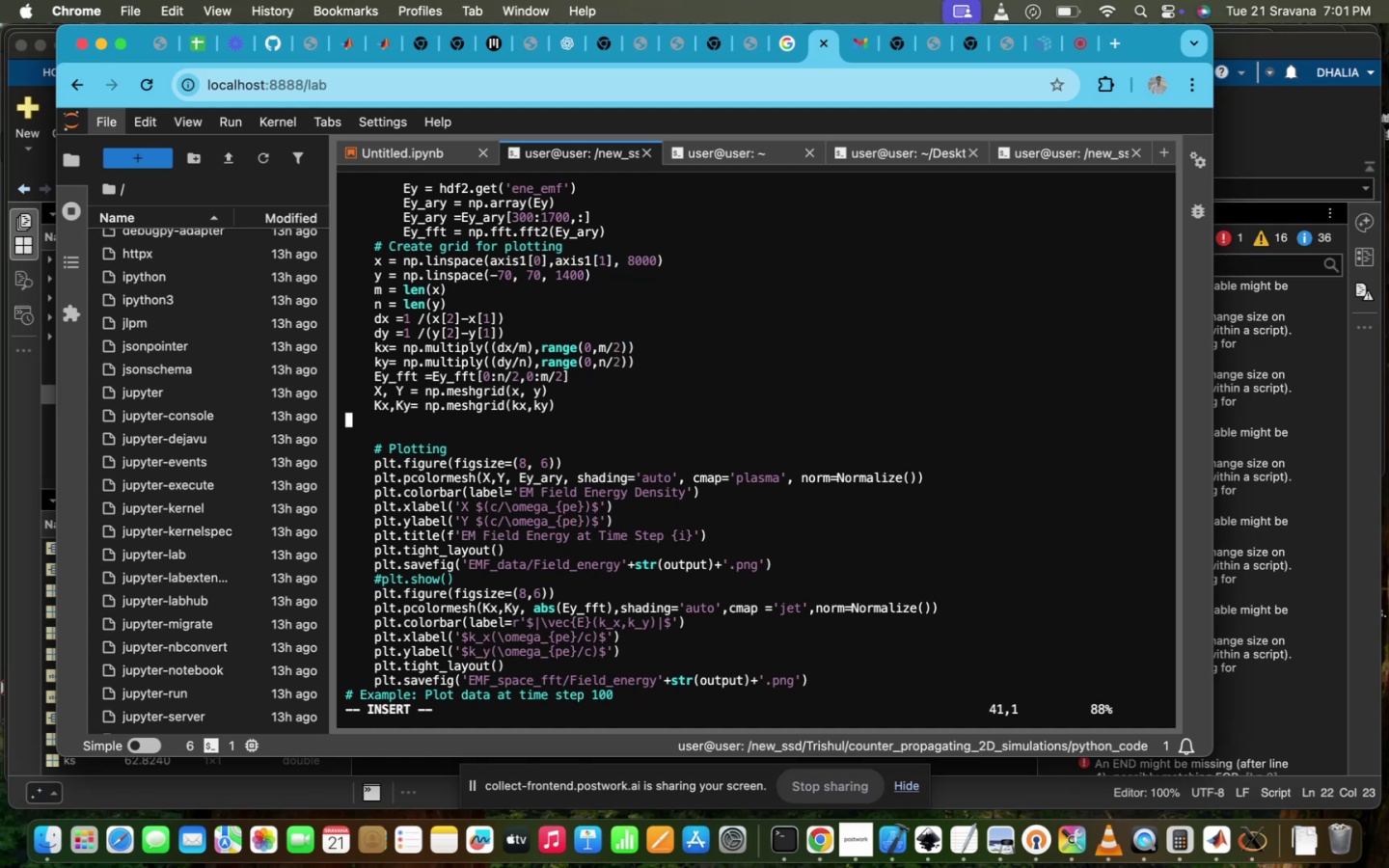 
key(ArrowDown)
 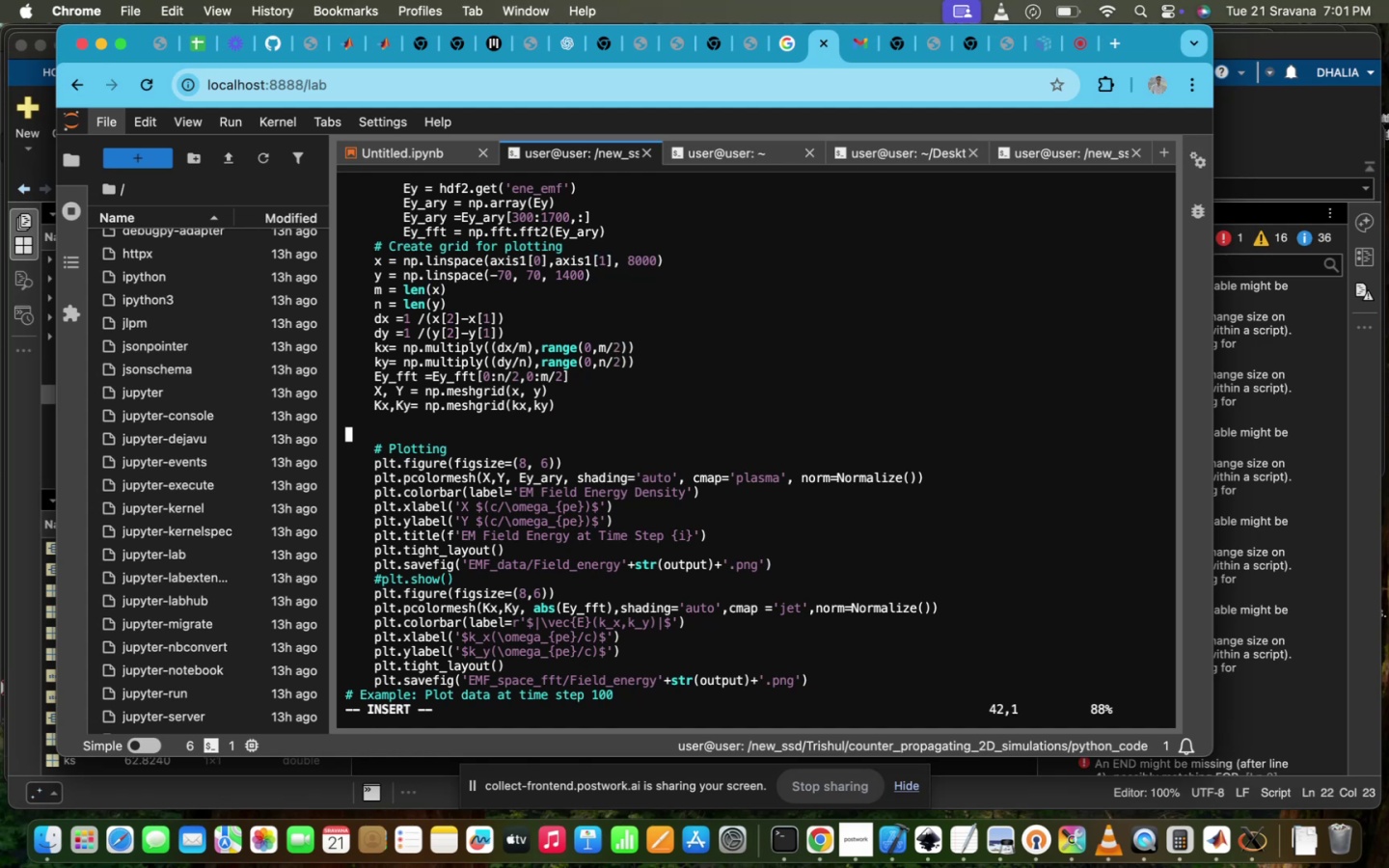 
key(ArrowDown)
 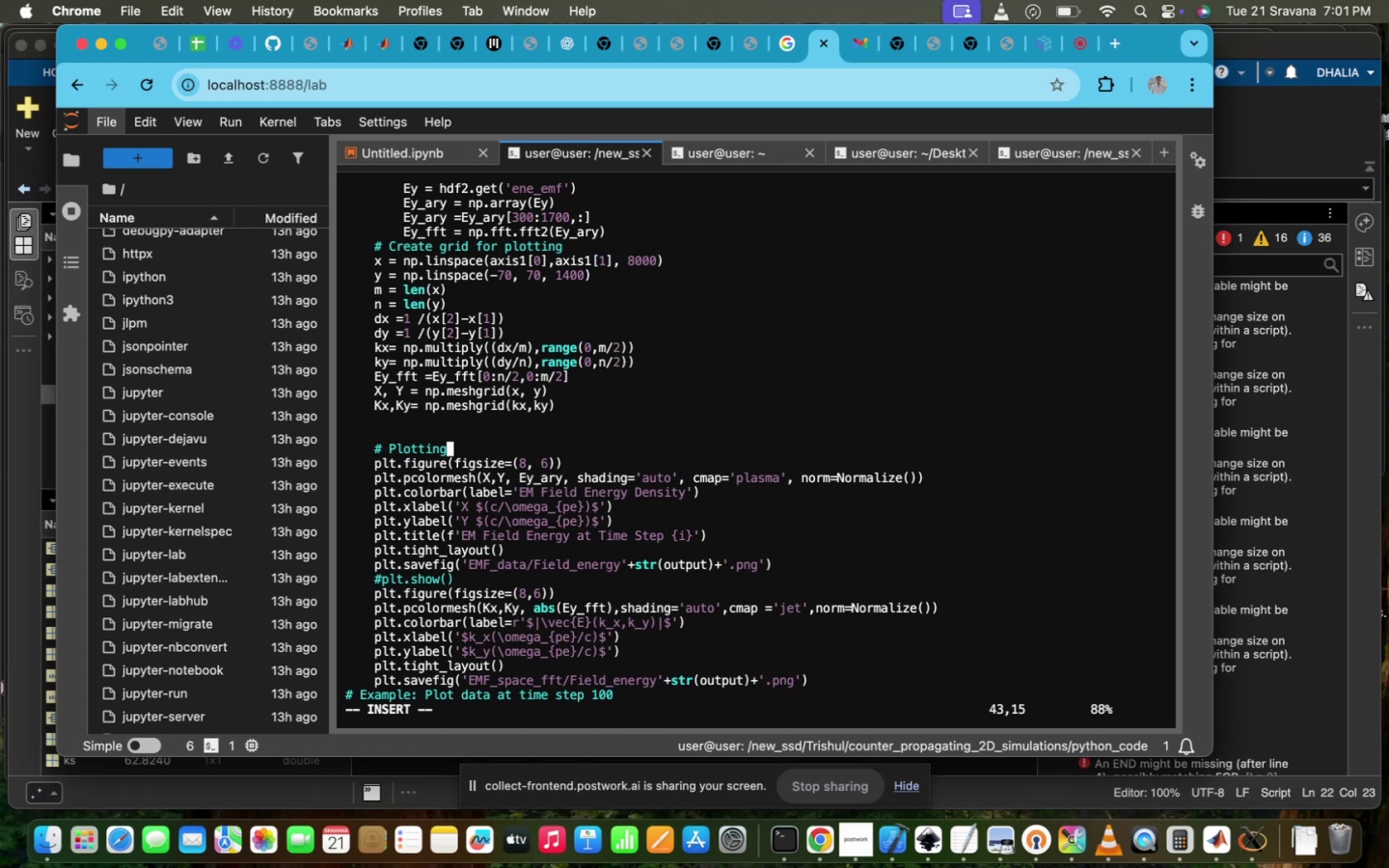 
key(ArrowDown)
 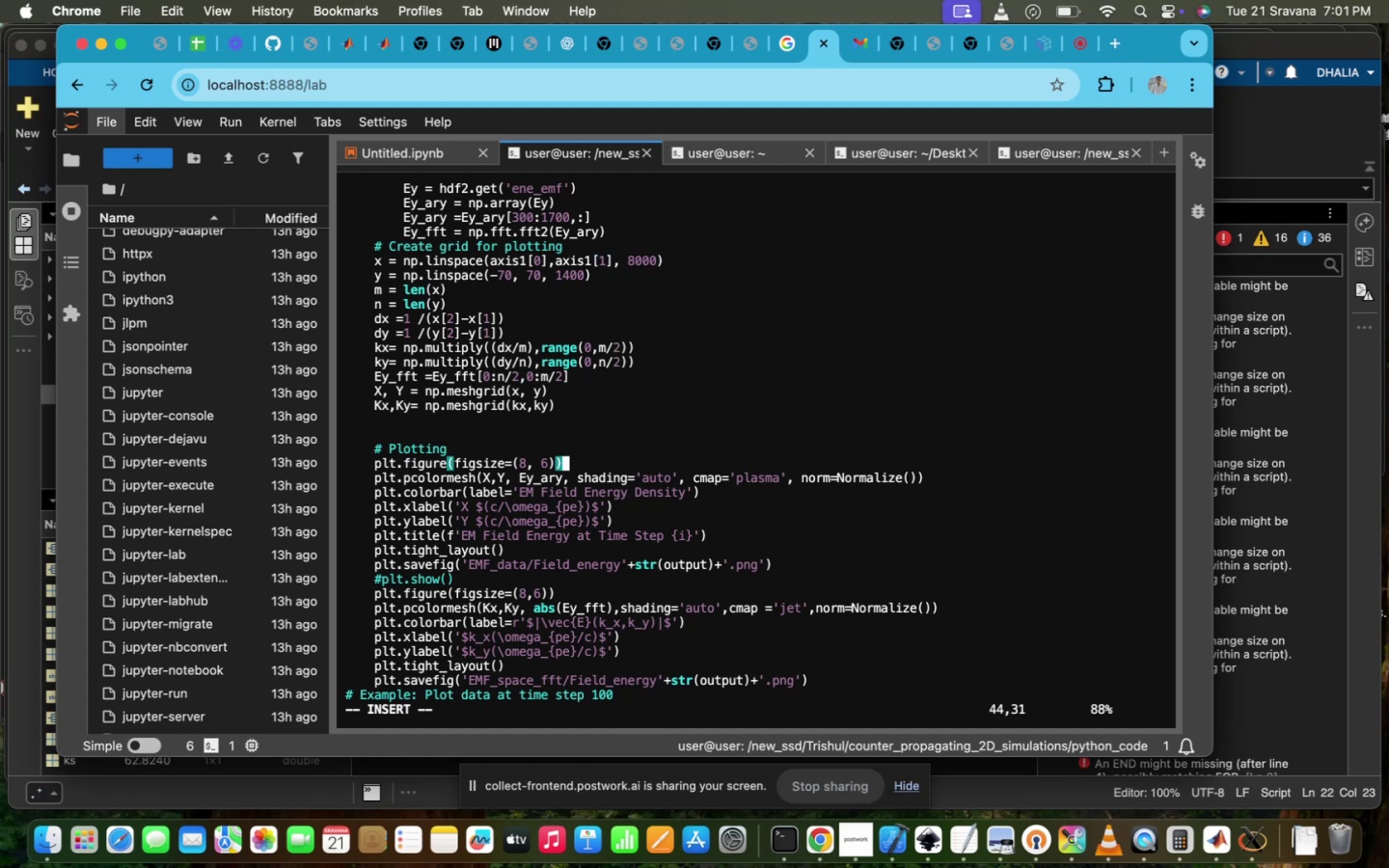 
key(ArrowDown)
 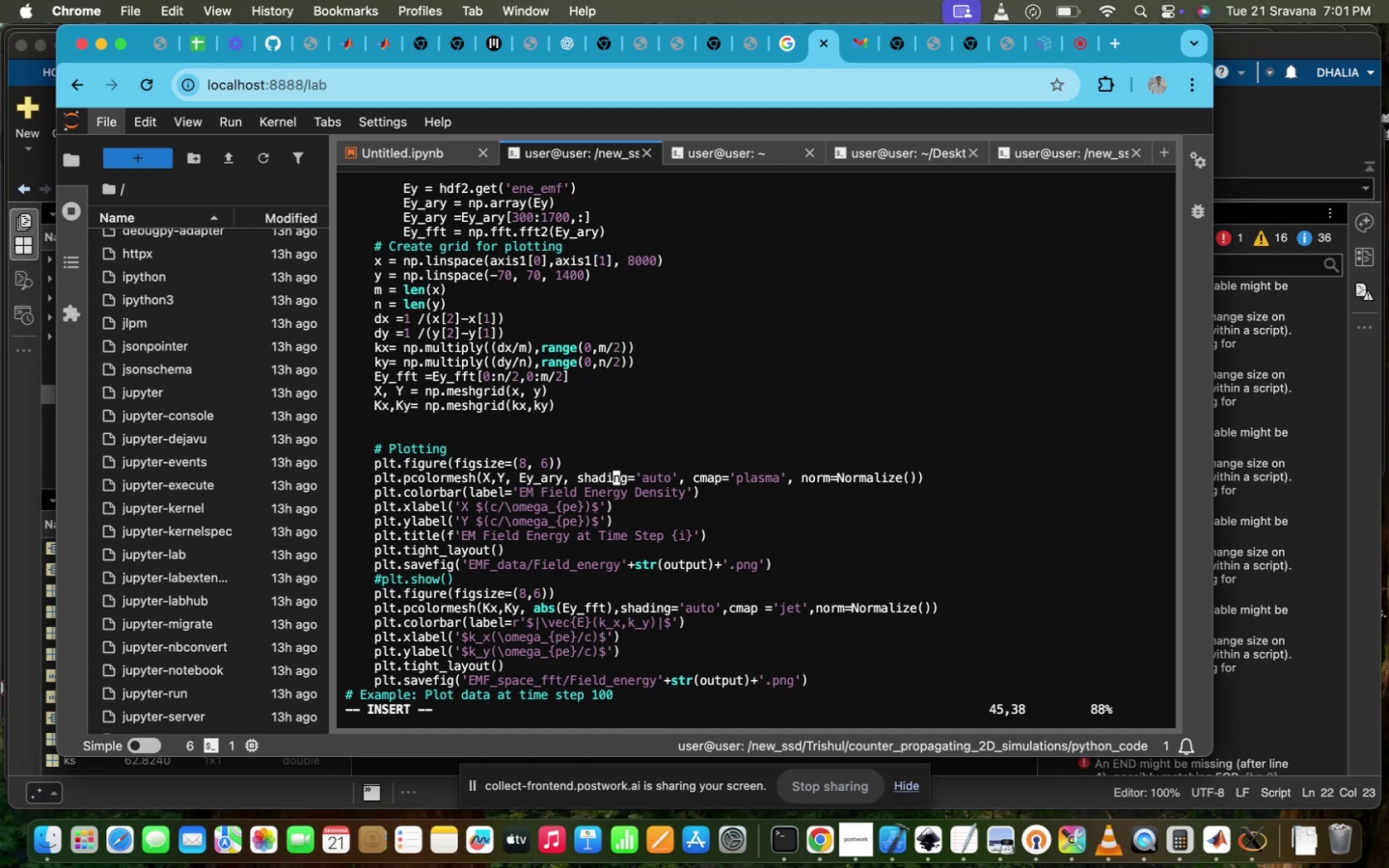 
key(ArrowDown)
 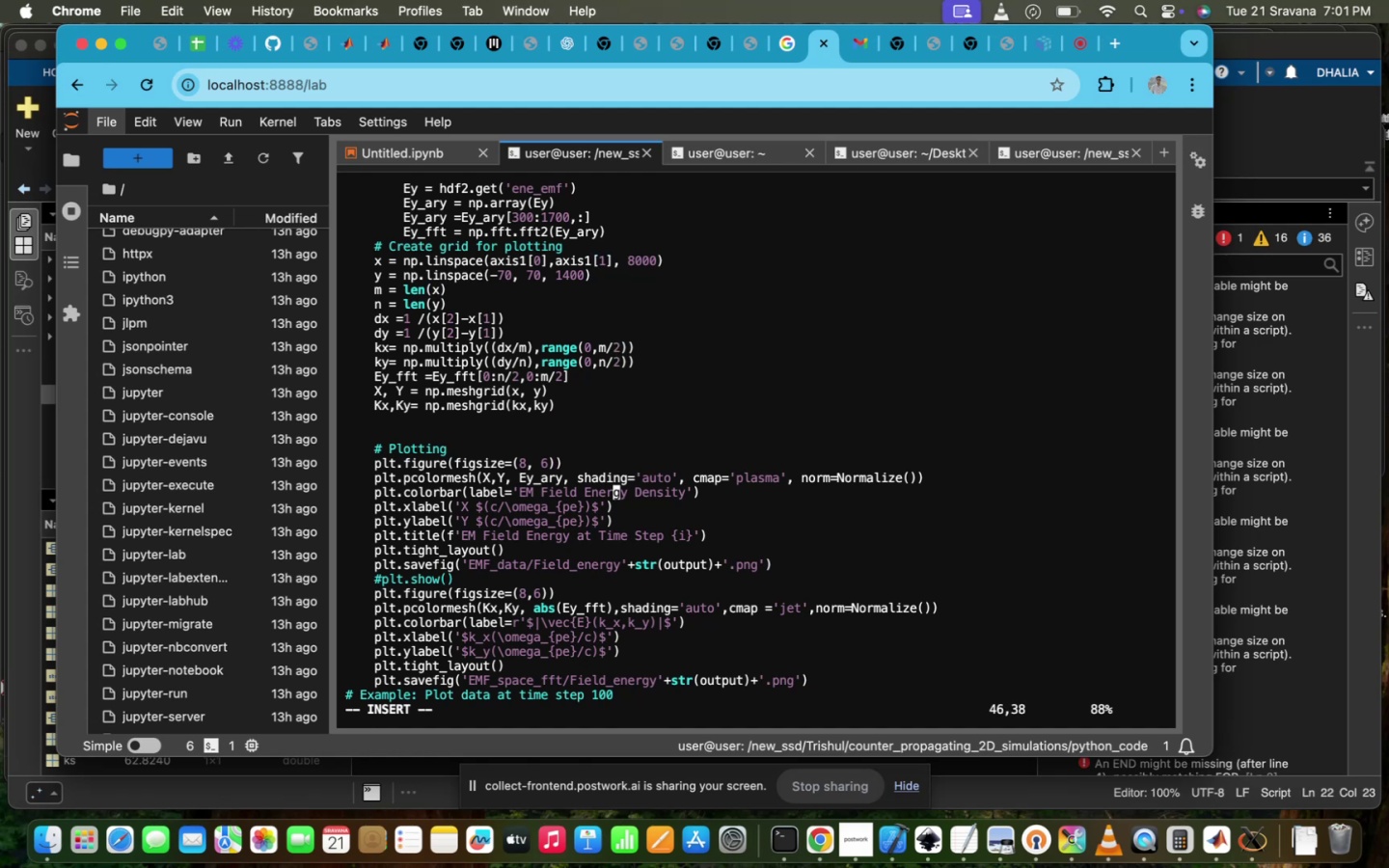 
hold_key(key=ArrowDown, duration=0.72)
 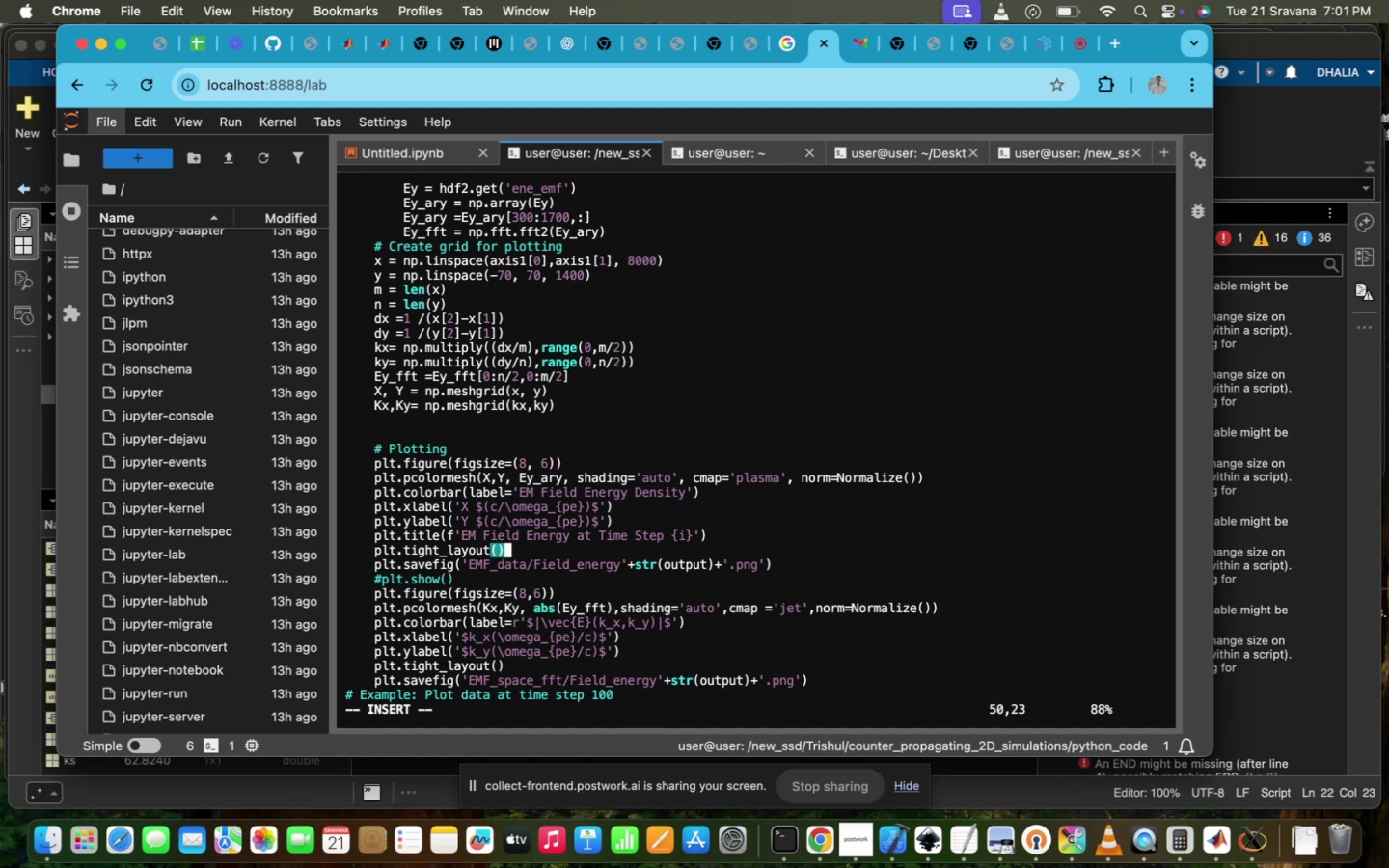 
hold_key(key=ArrowDown, duration=0.41)
 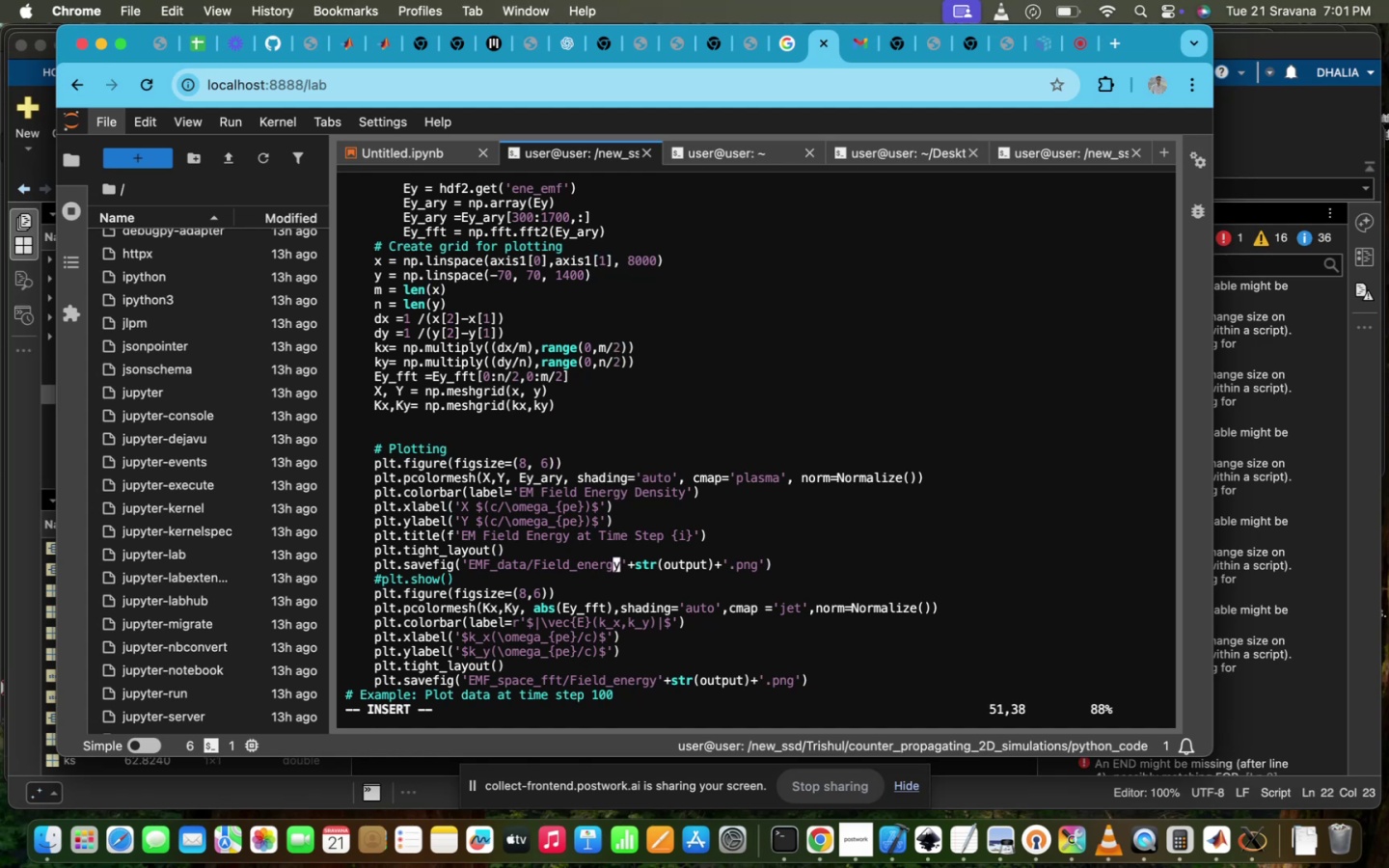 
hold_key(key=ArrowDown, duration=1.38)
 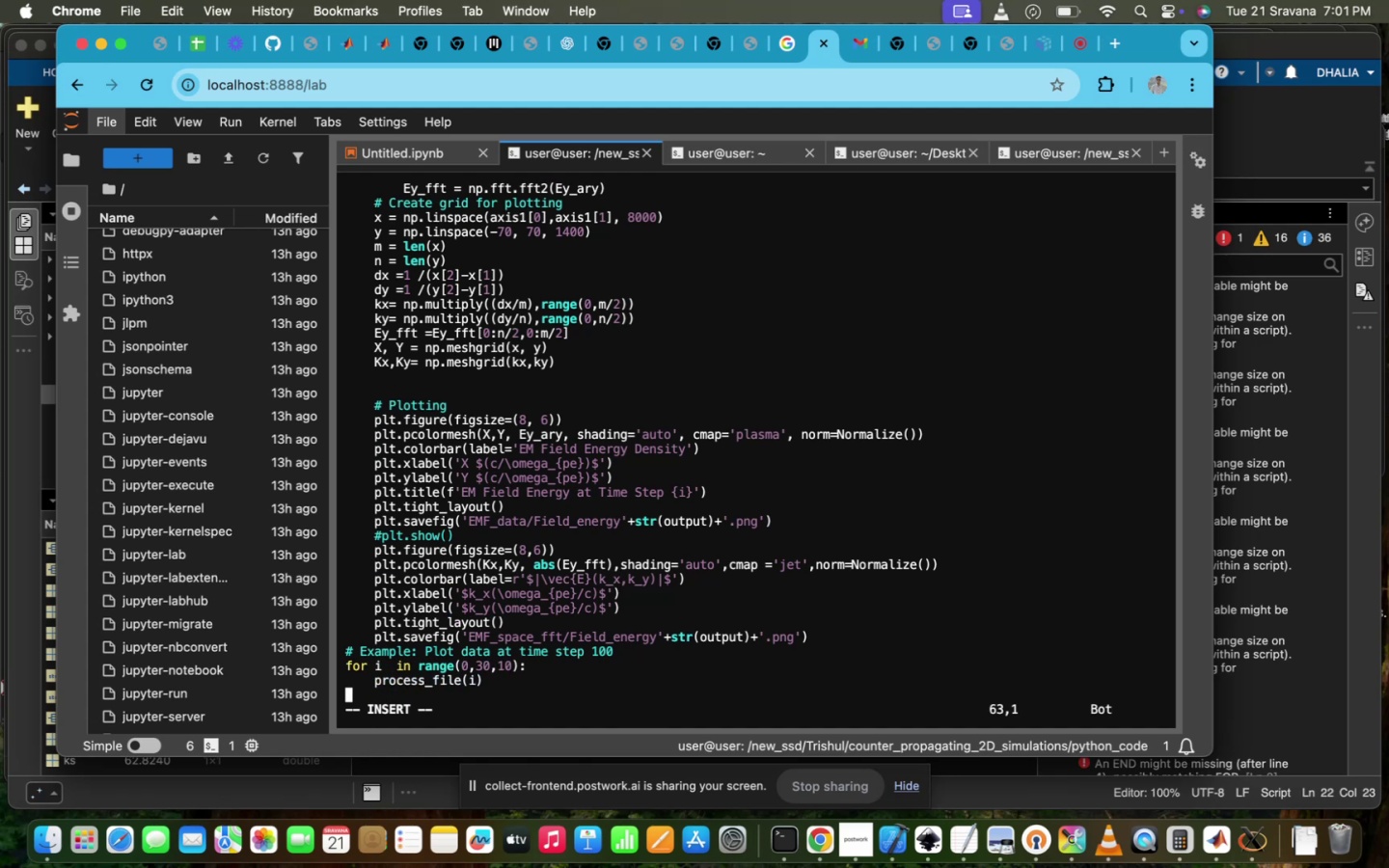 
key(ArrowDown)
 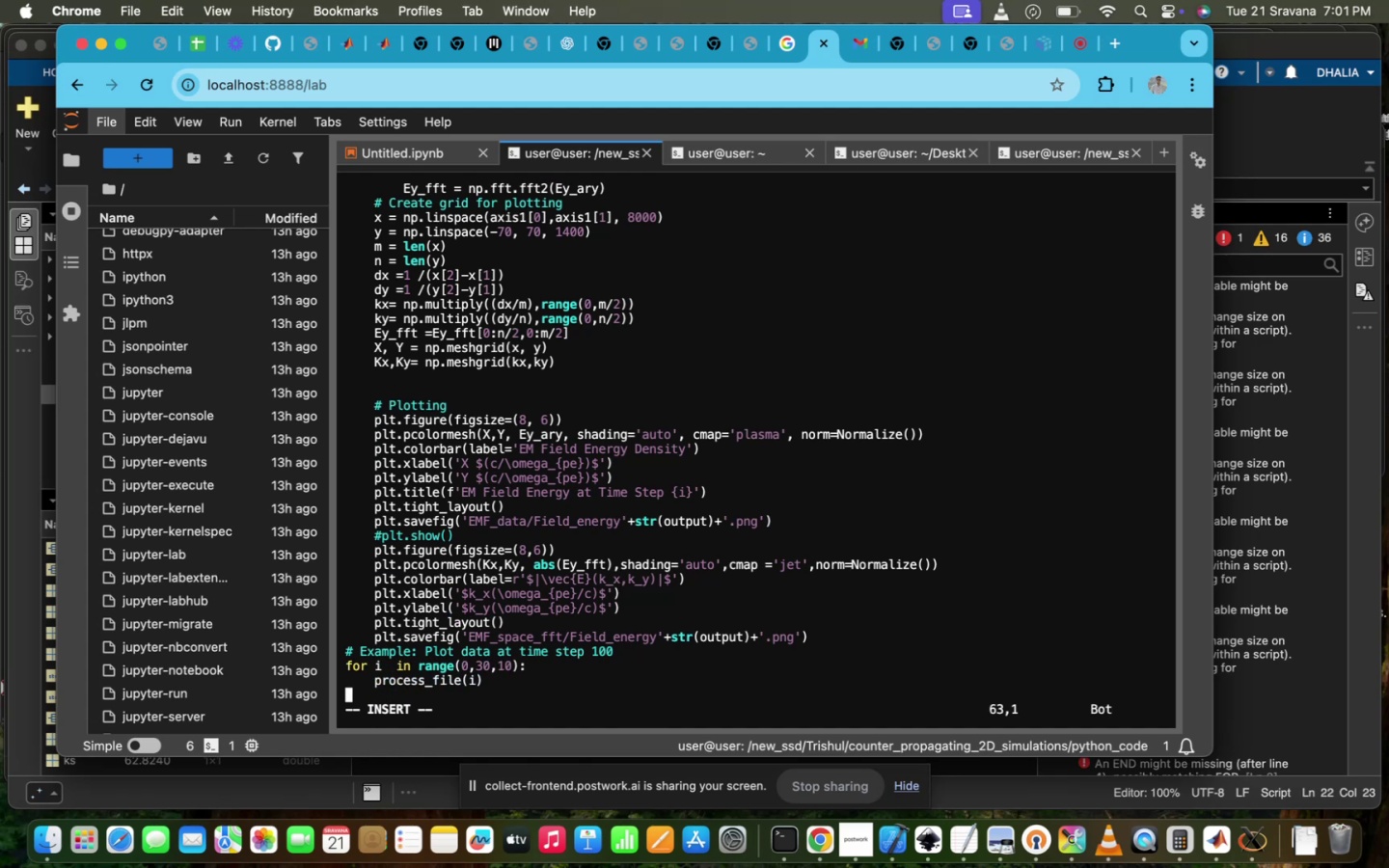 
key(ArrowUp)
 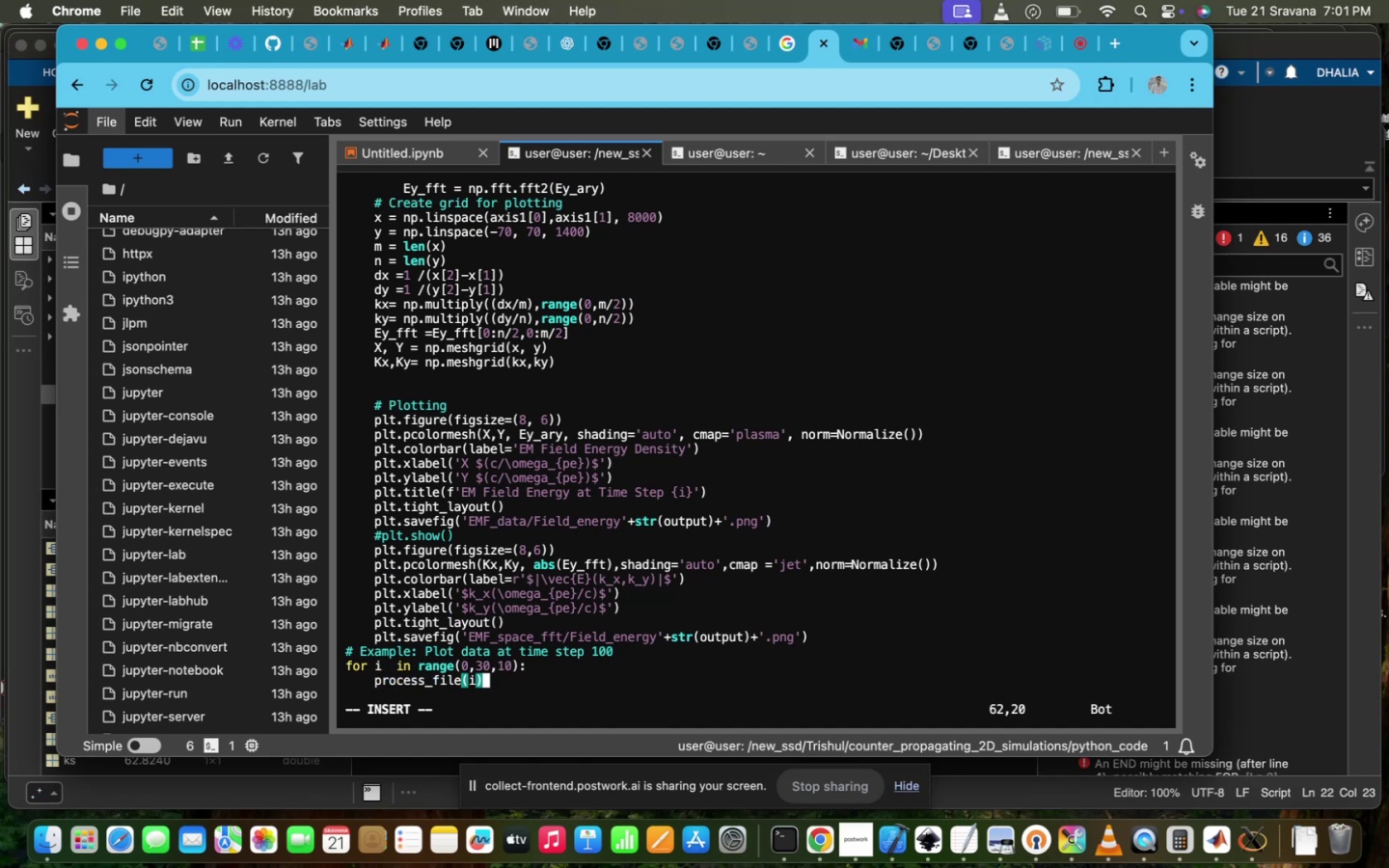 
hold_key(key=ArrowUp, duration=1.5)
 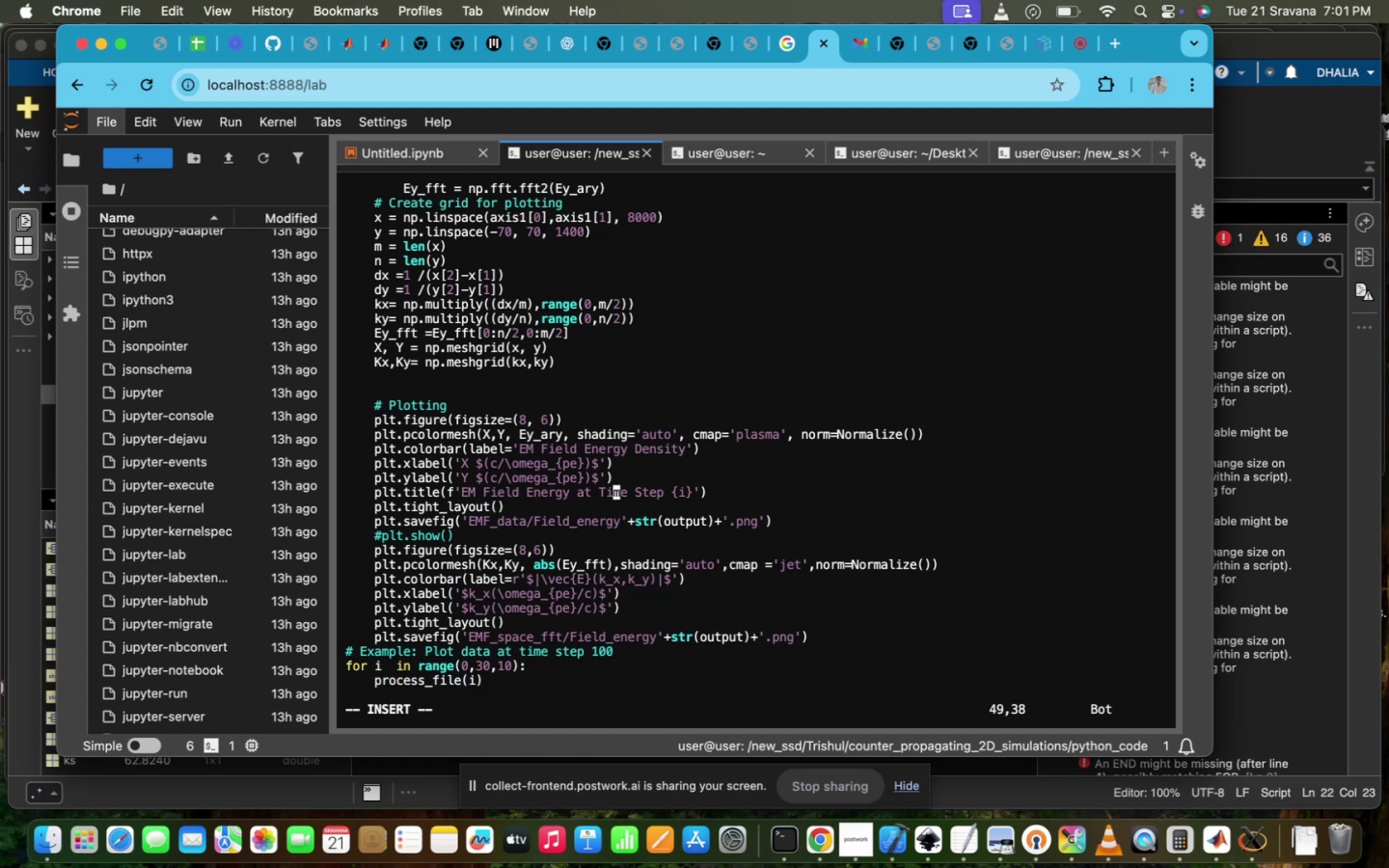 
key(ArrowUp)
 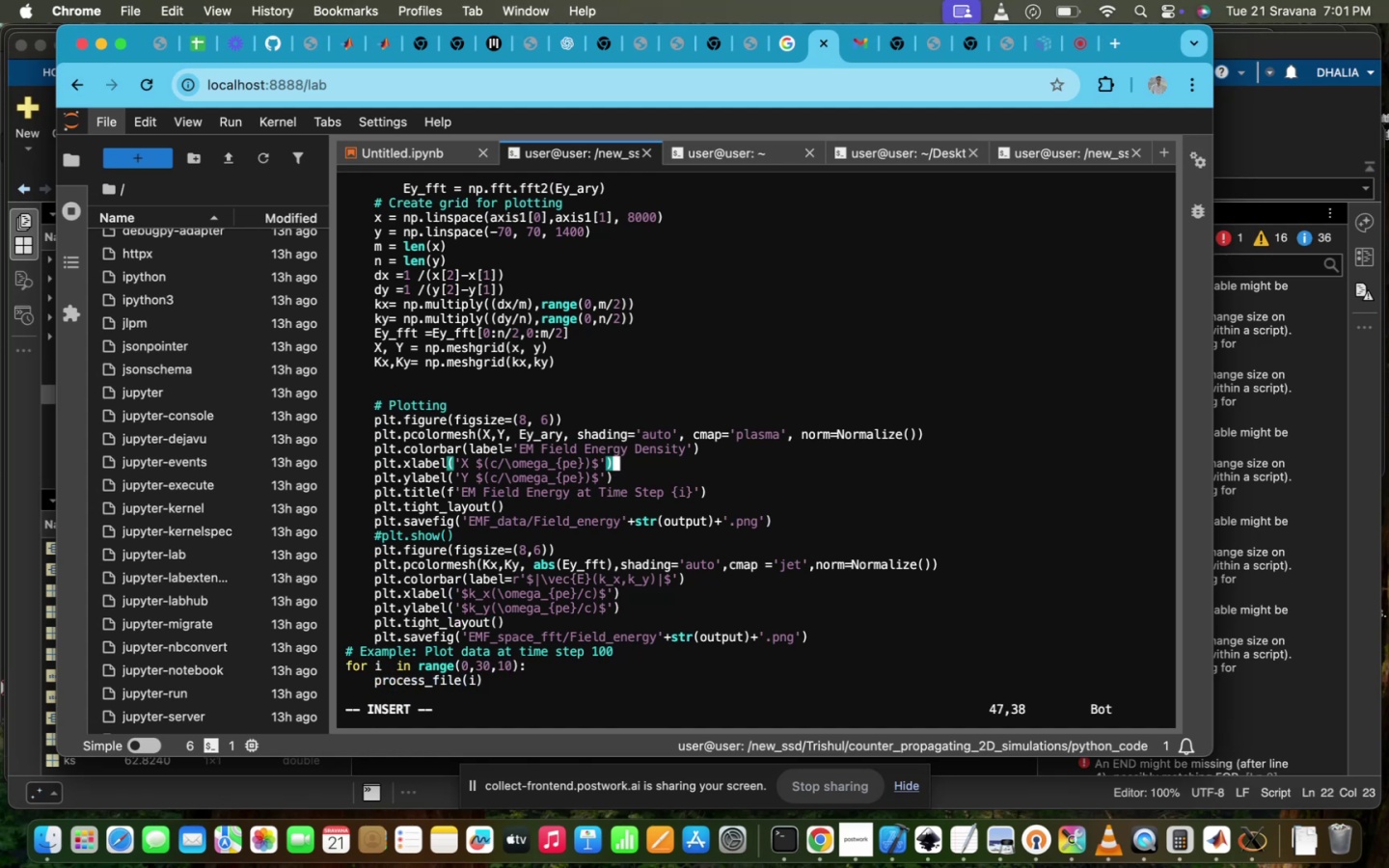 
key(ArrowUp)
 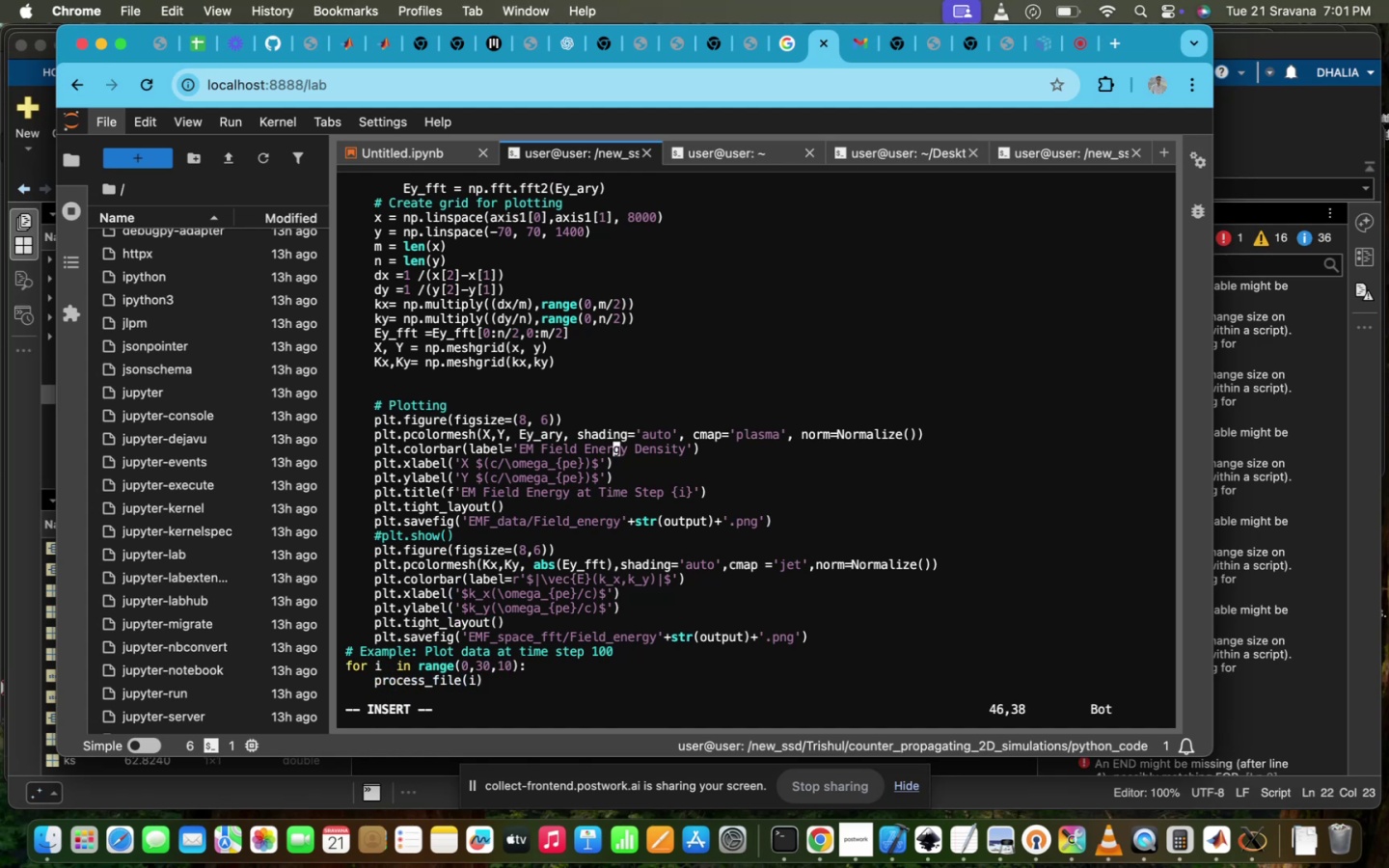 
key(ArrowUp)
 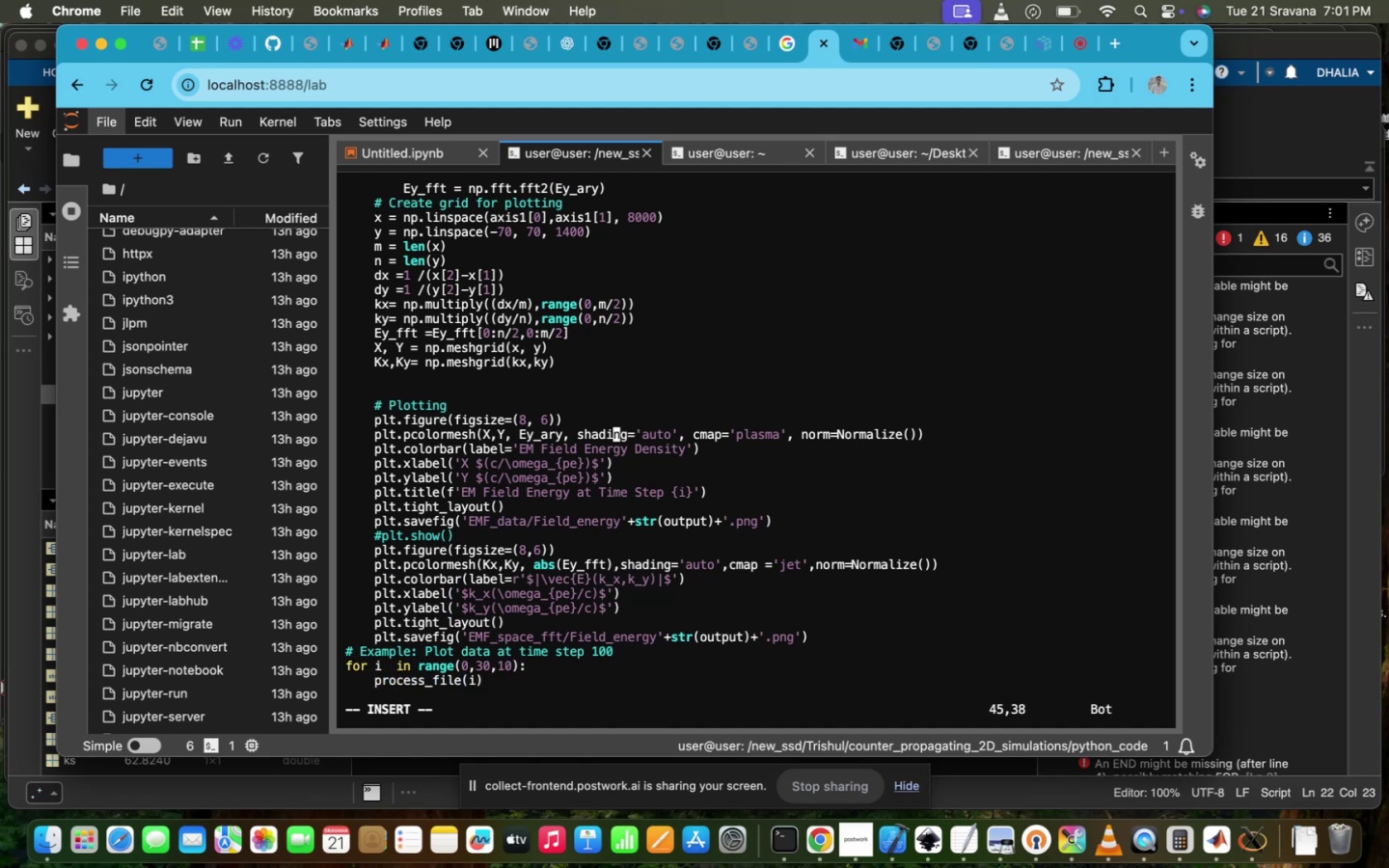 
scroll: coordinate [679, 693], scroll_direction: up, amount: 38.0
 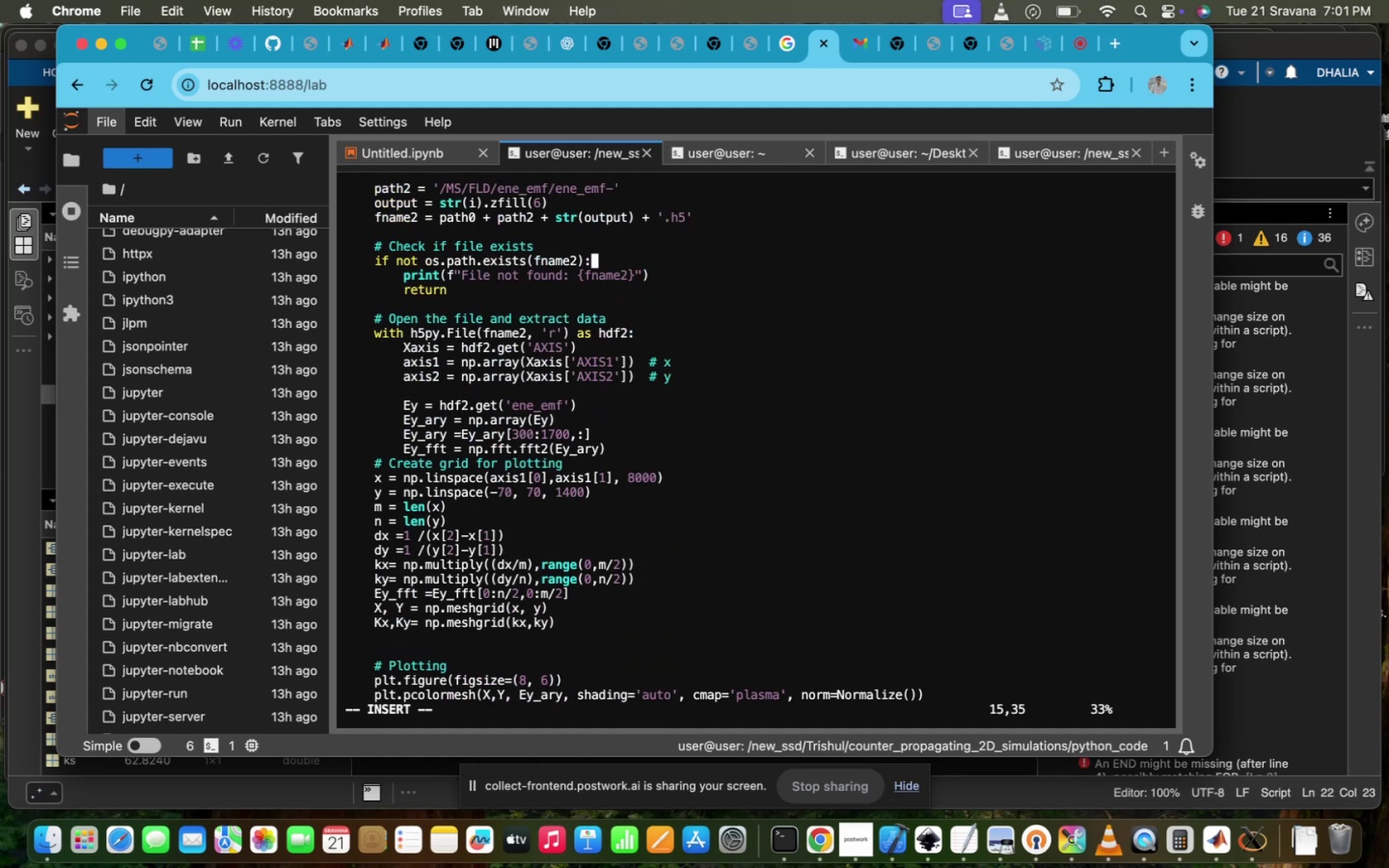 
scroll: coordinate [679, 693], scroll_direction: down, amount: 20.0
 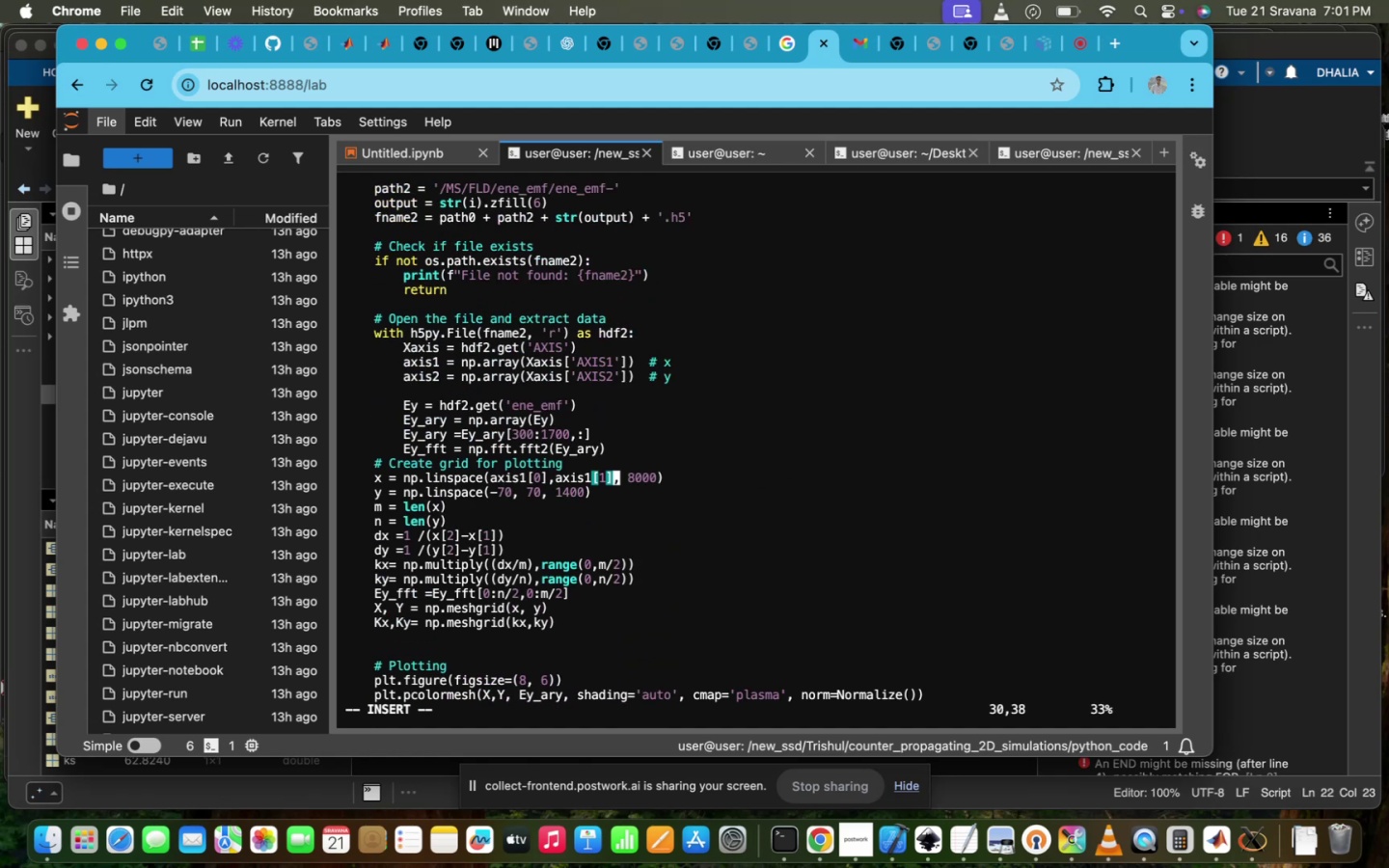 
scroll: coordinate [679, 693], scroll_direction: up, amount: 15.0
 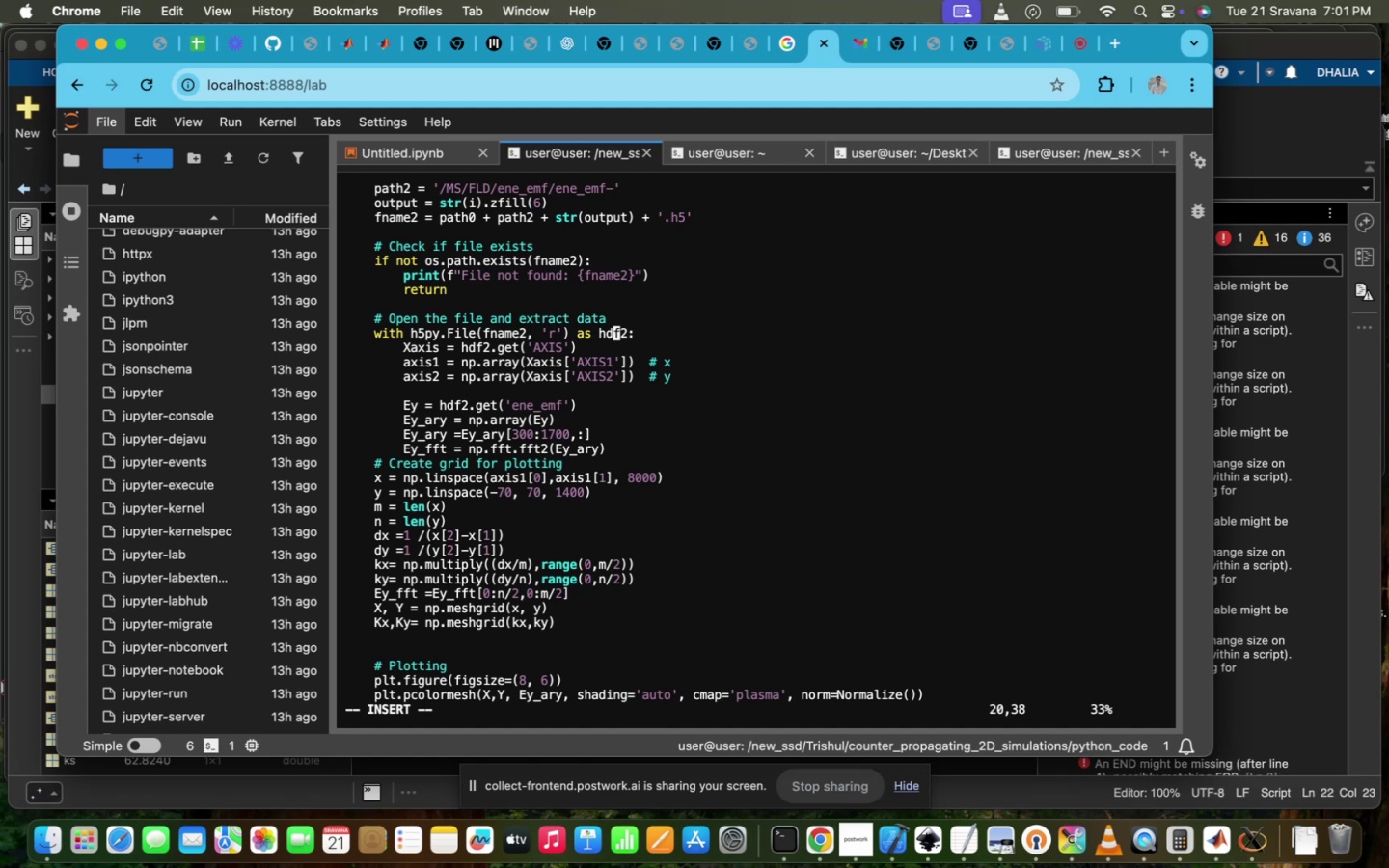 
wait(9.7)
 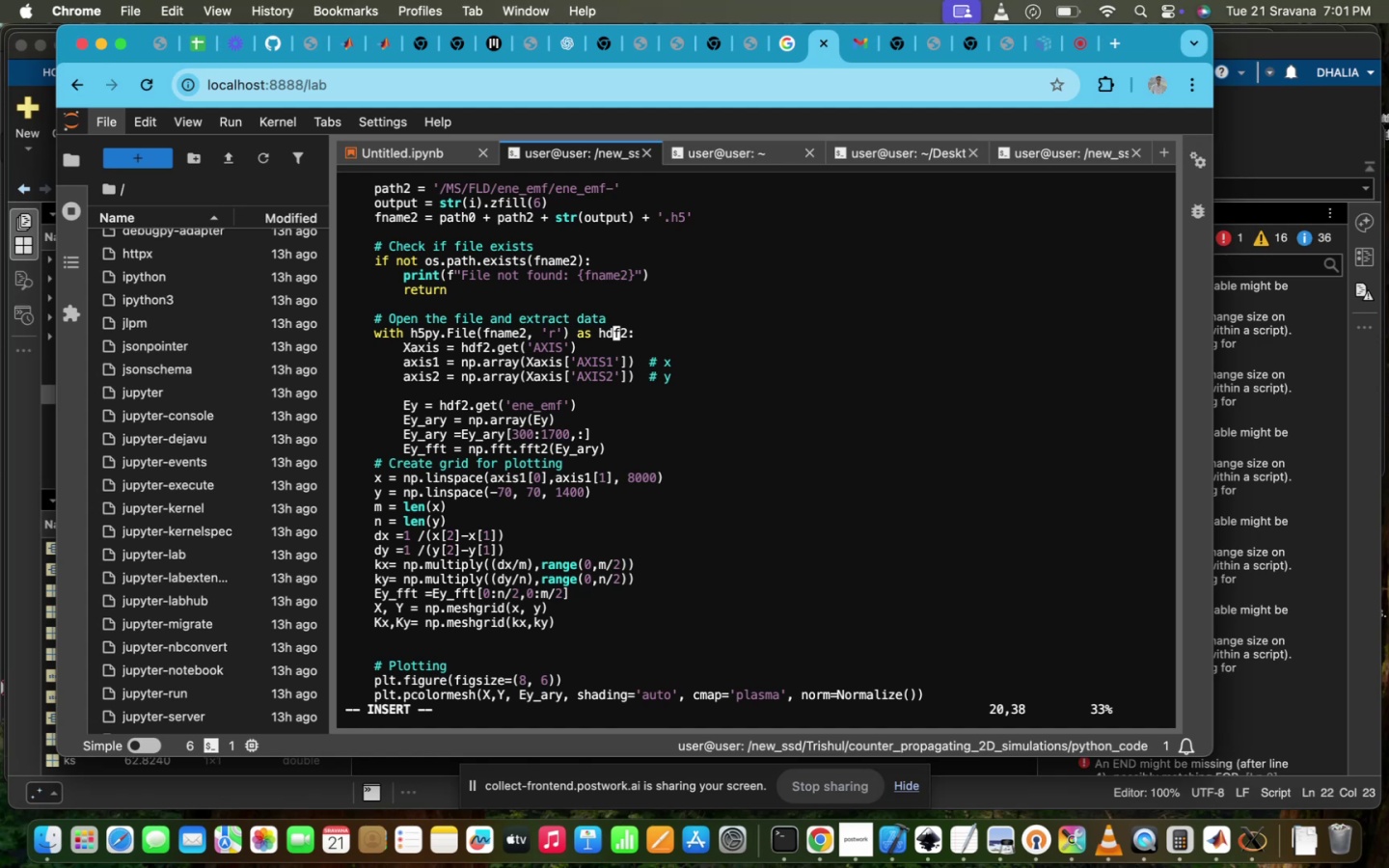 
key(Escape)
type(:WQ!)
 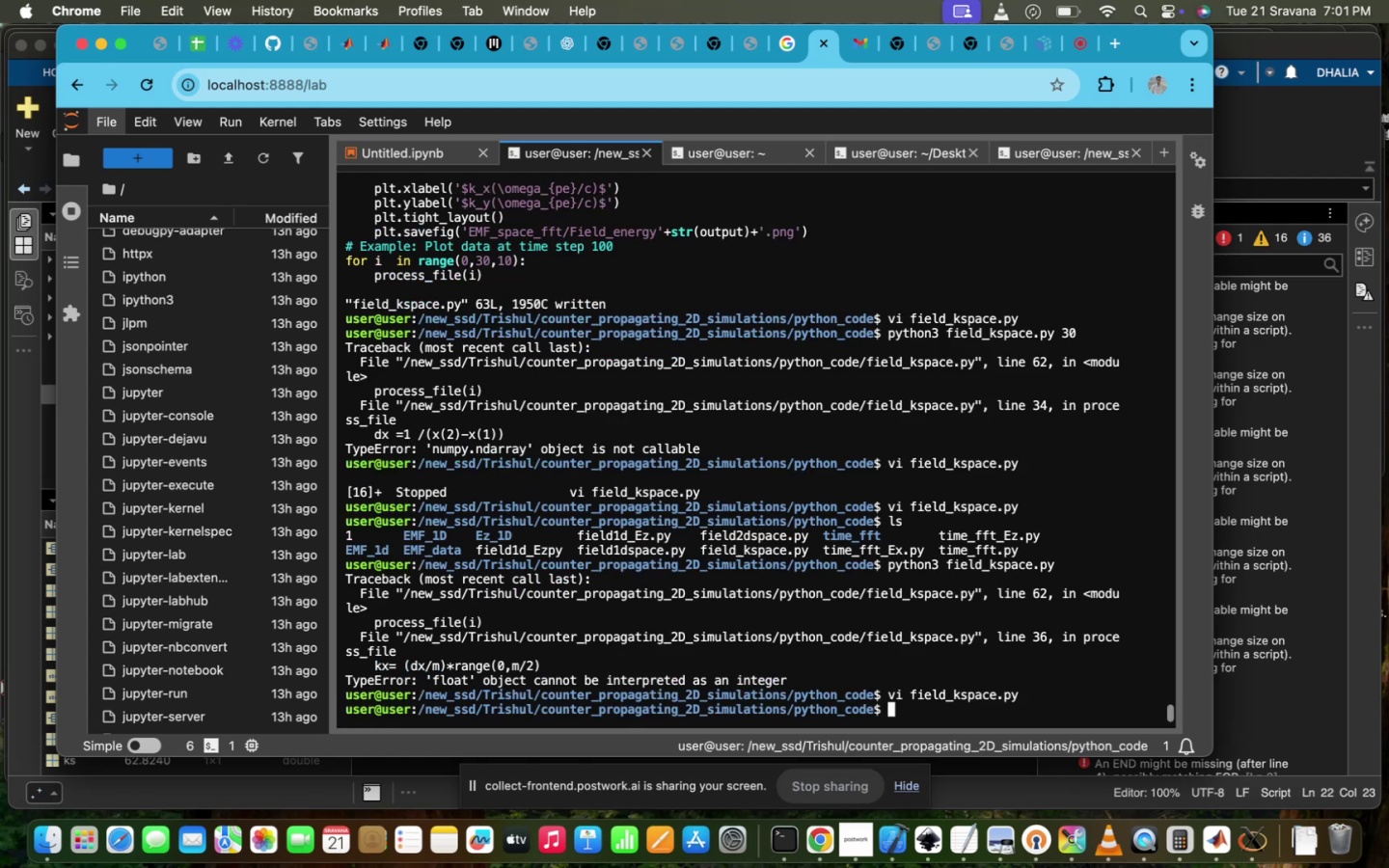 
 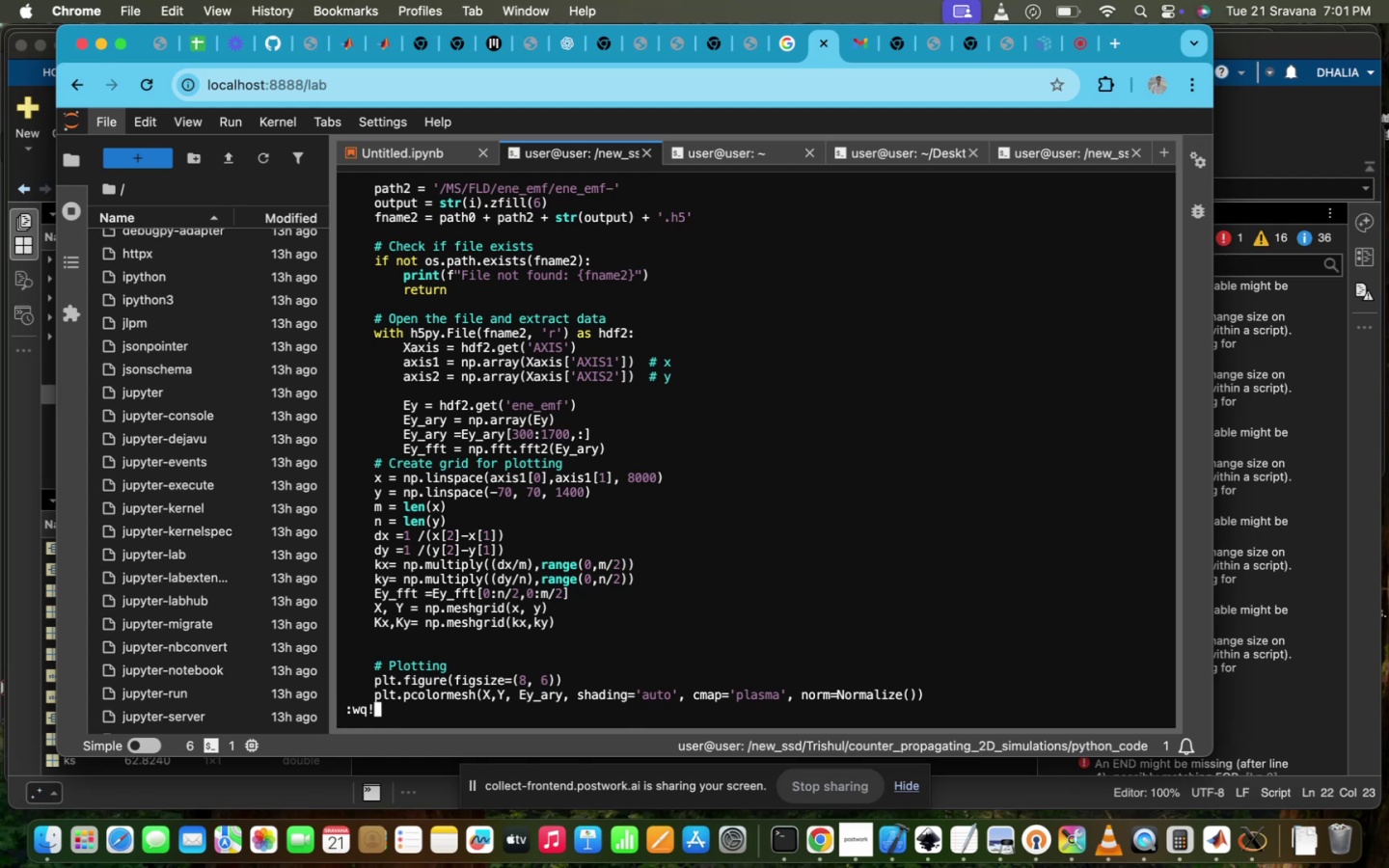 
key(Enter)
 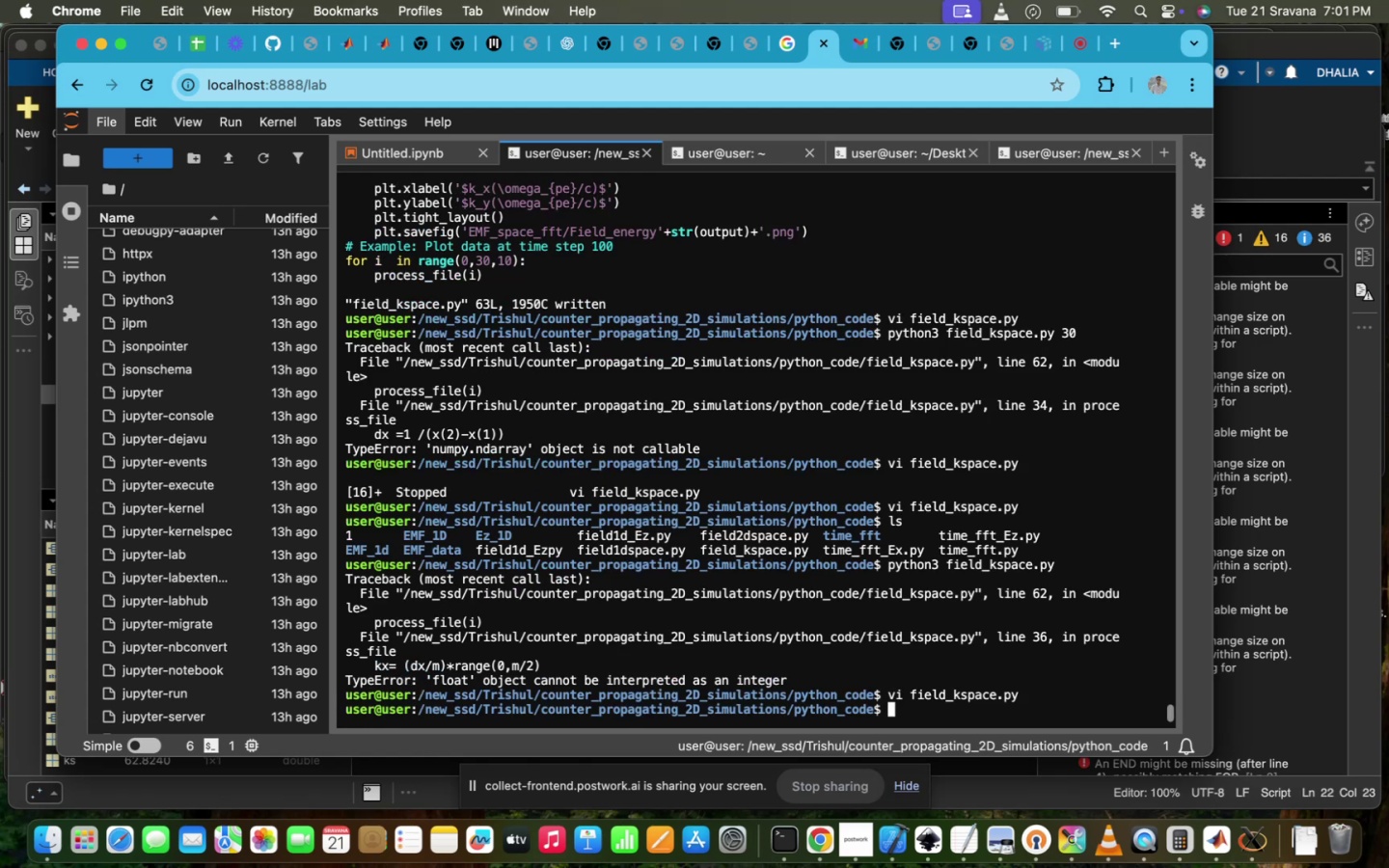 
key(ArrowUp)
 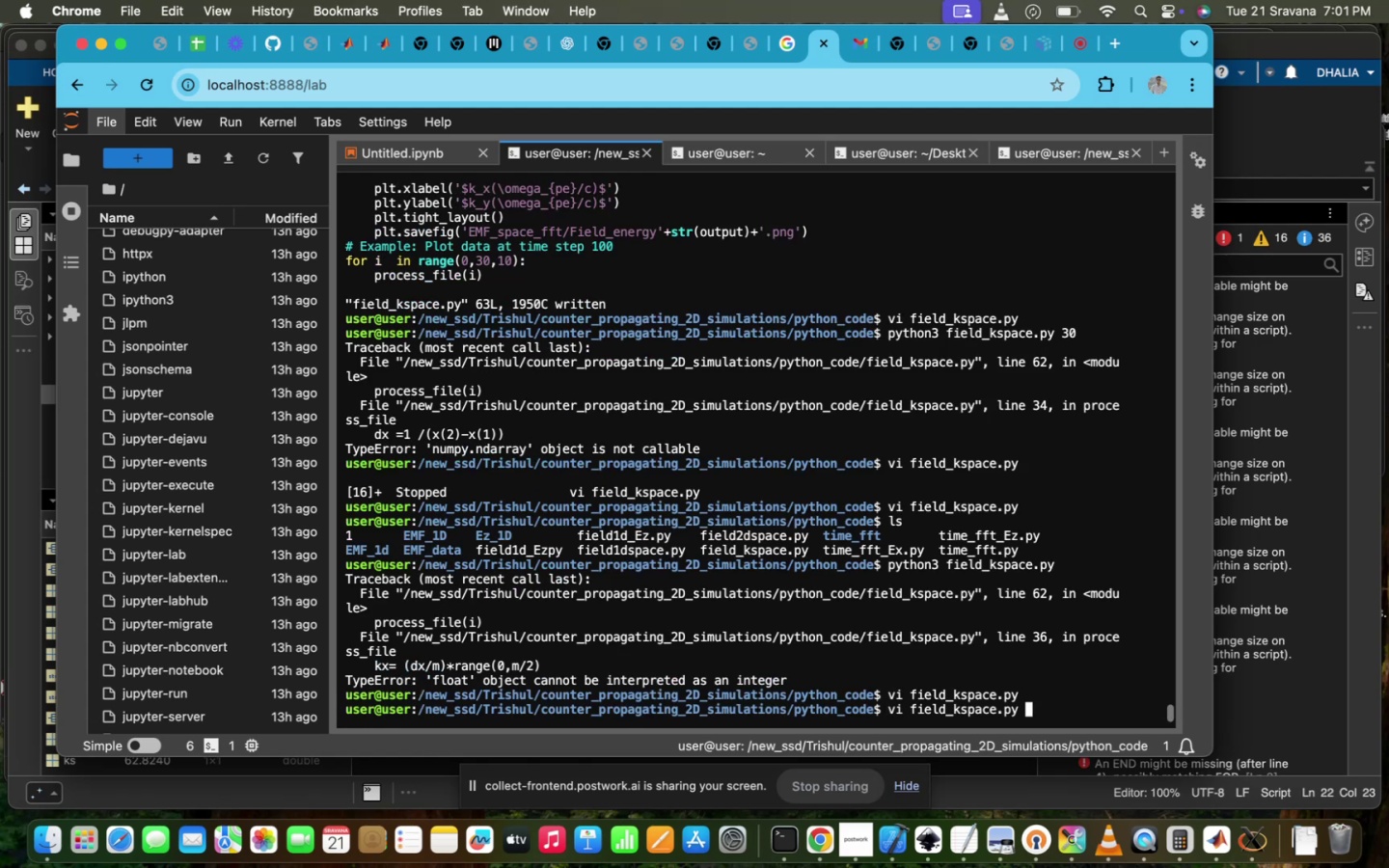 
key(ArrowUp)
 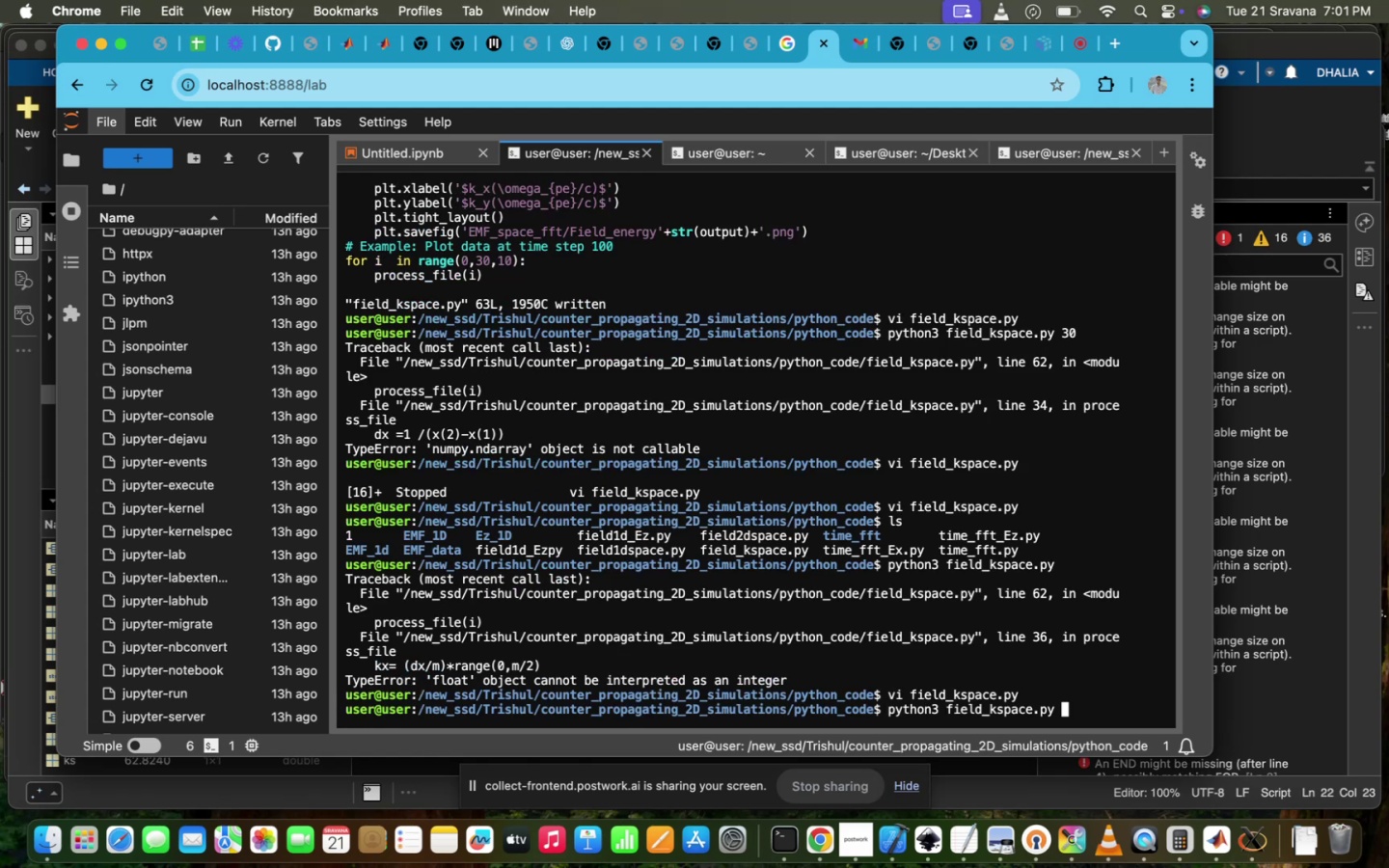 
key(Enter)
 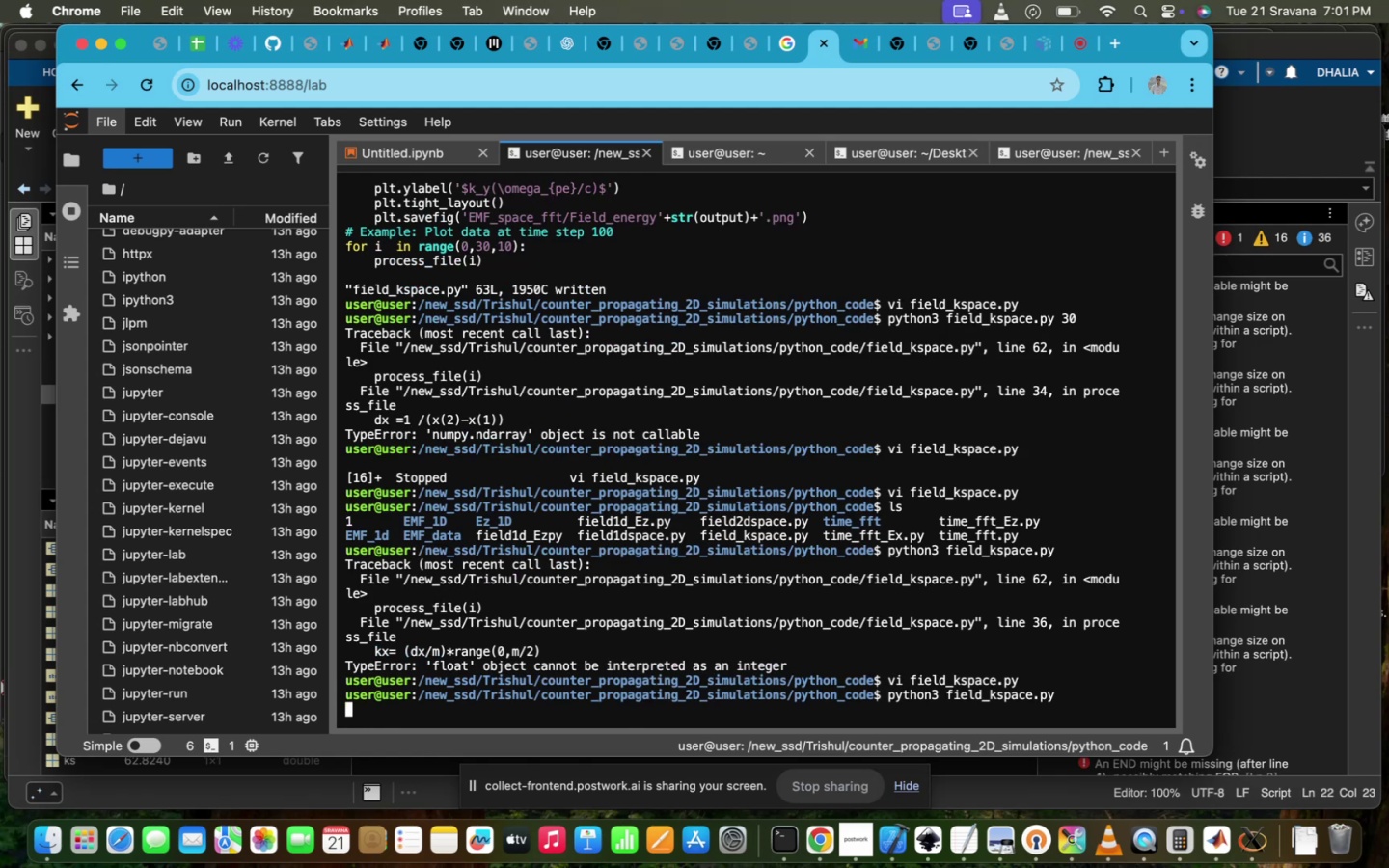 
key(Control+ControlLeft)
 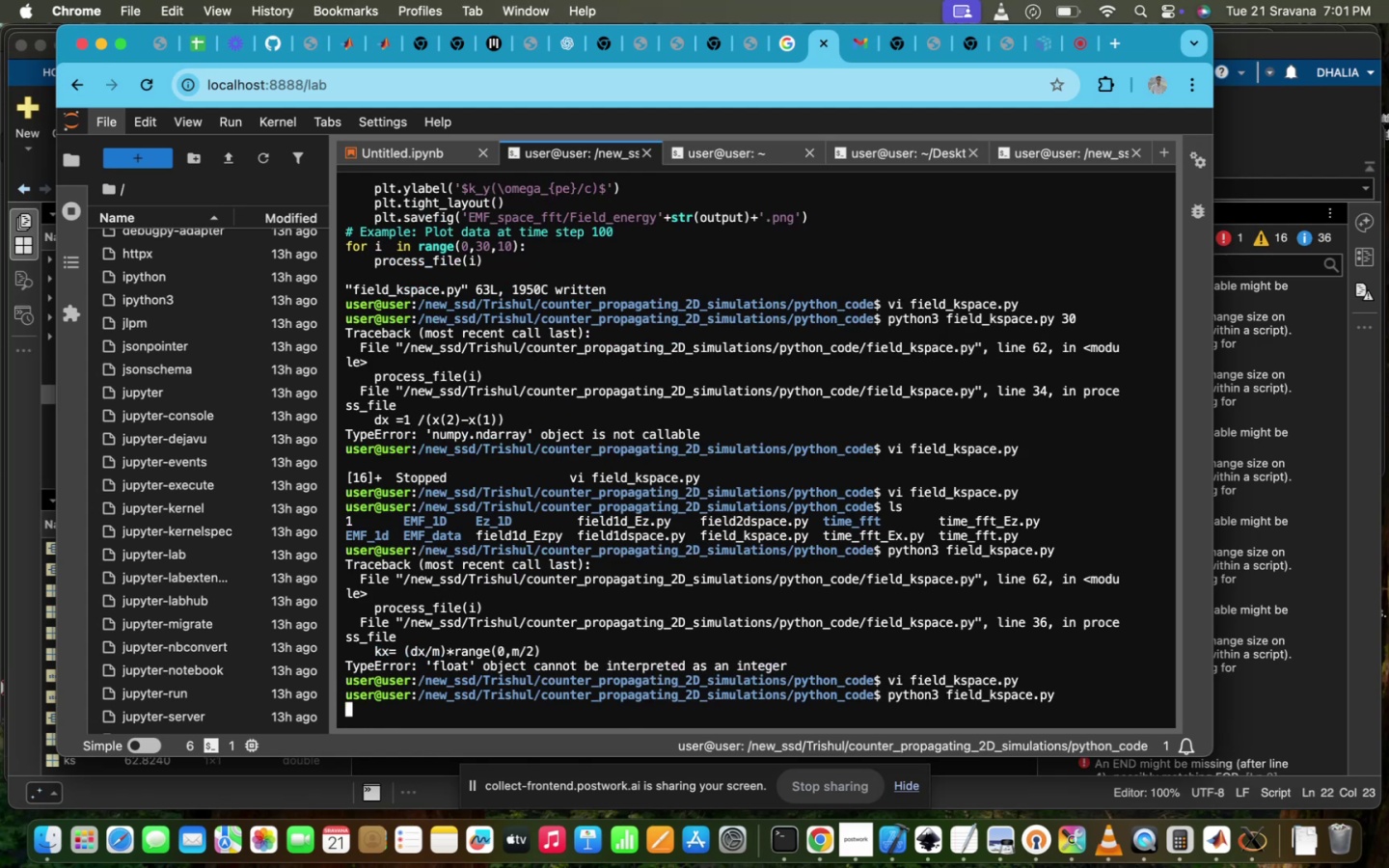 
key(Control+Z)
 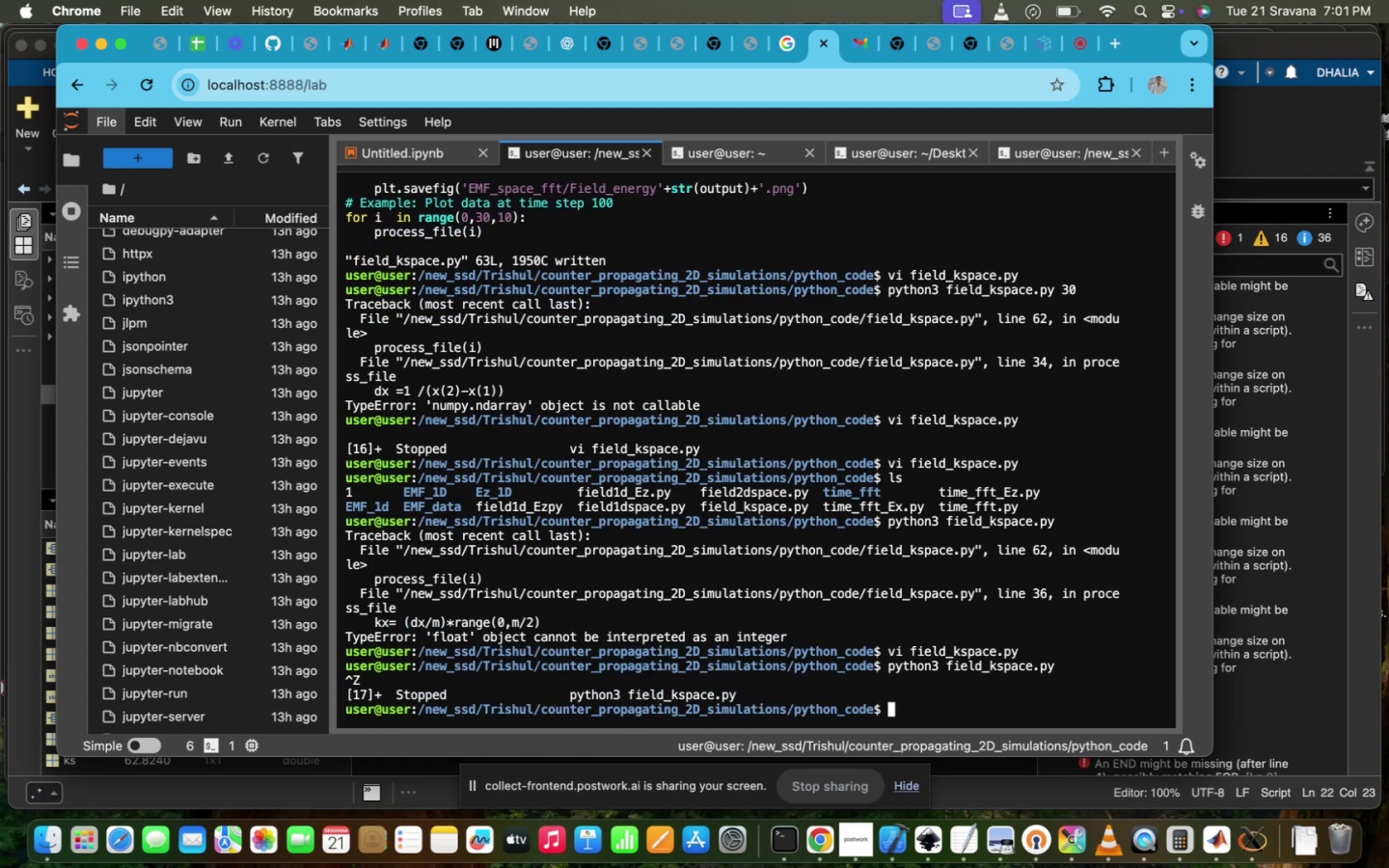 
key(ArrowUp)
 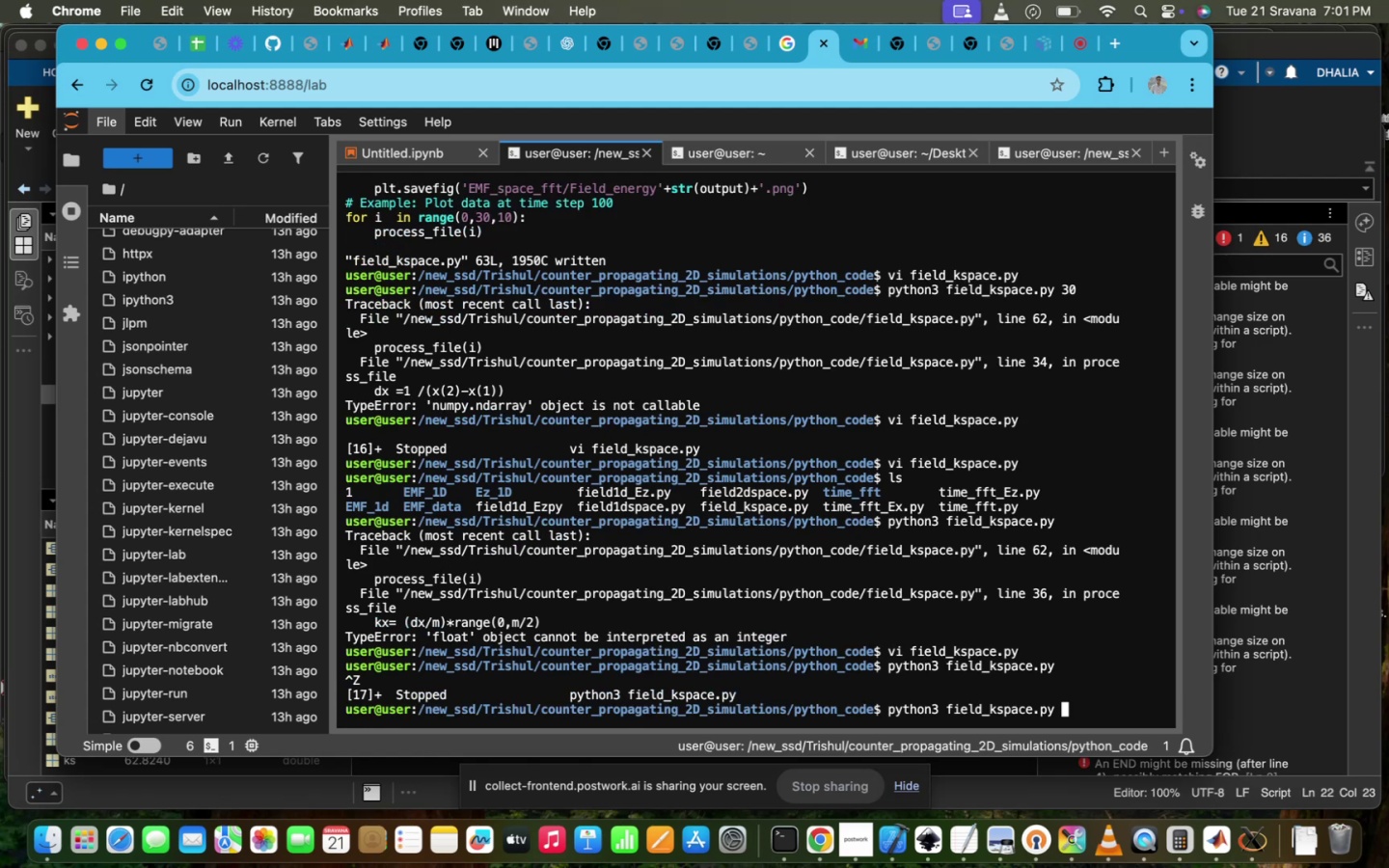 
key(ArrowUp)
 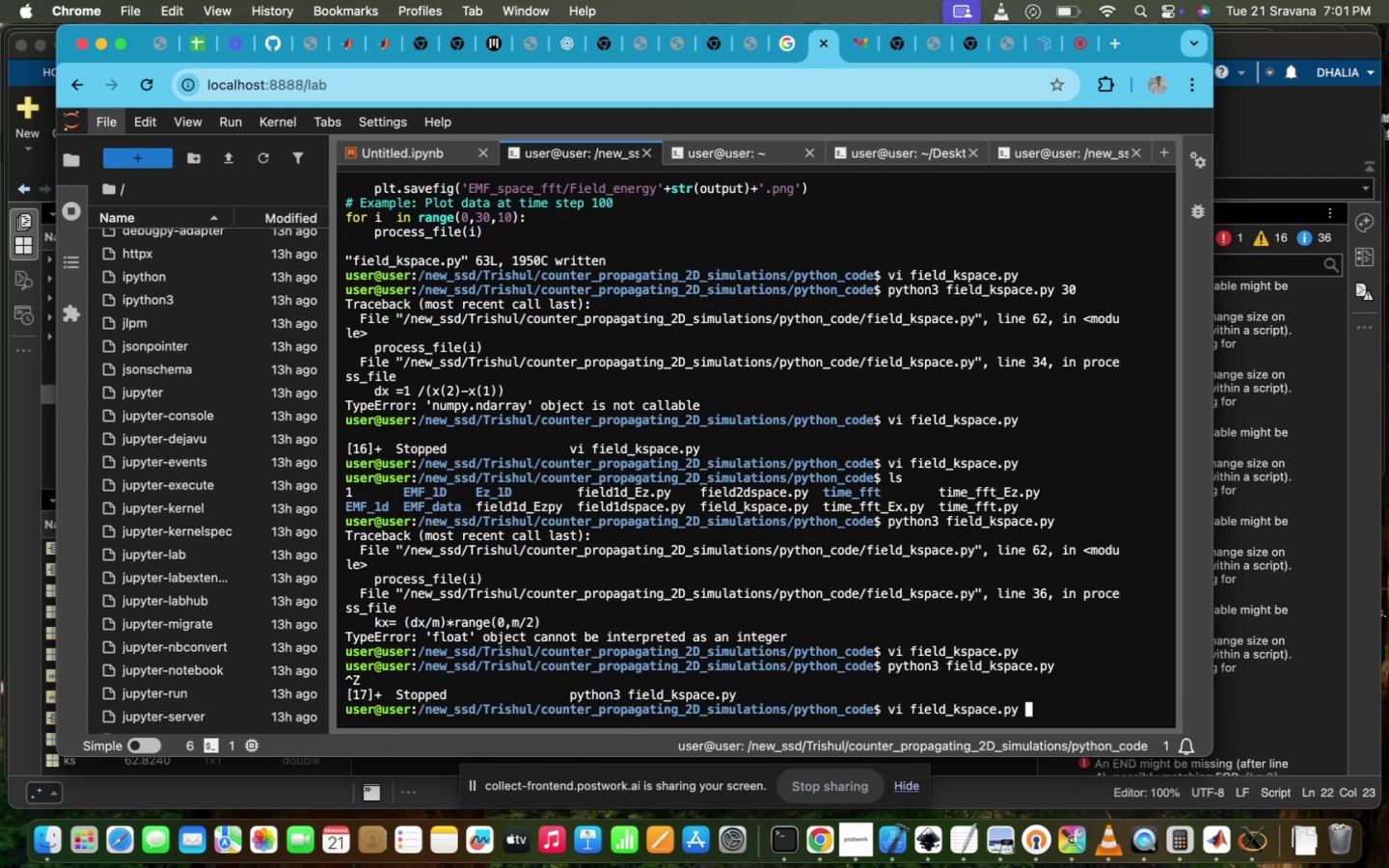 
hold_key(key=Enter, duration=0.8)
 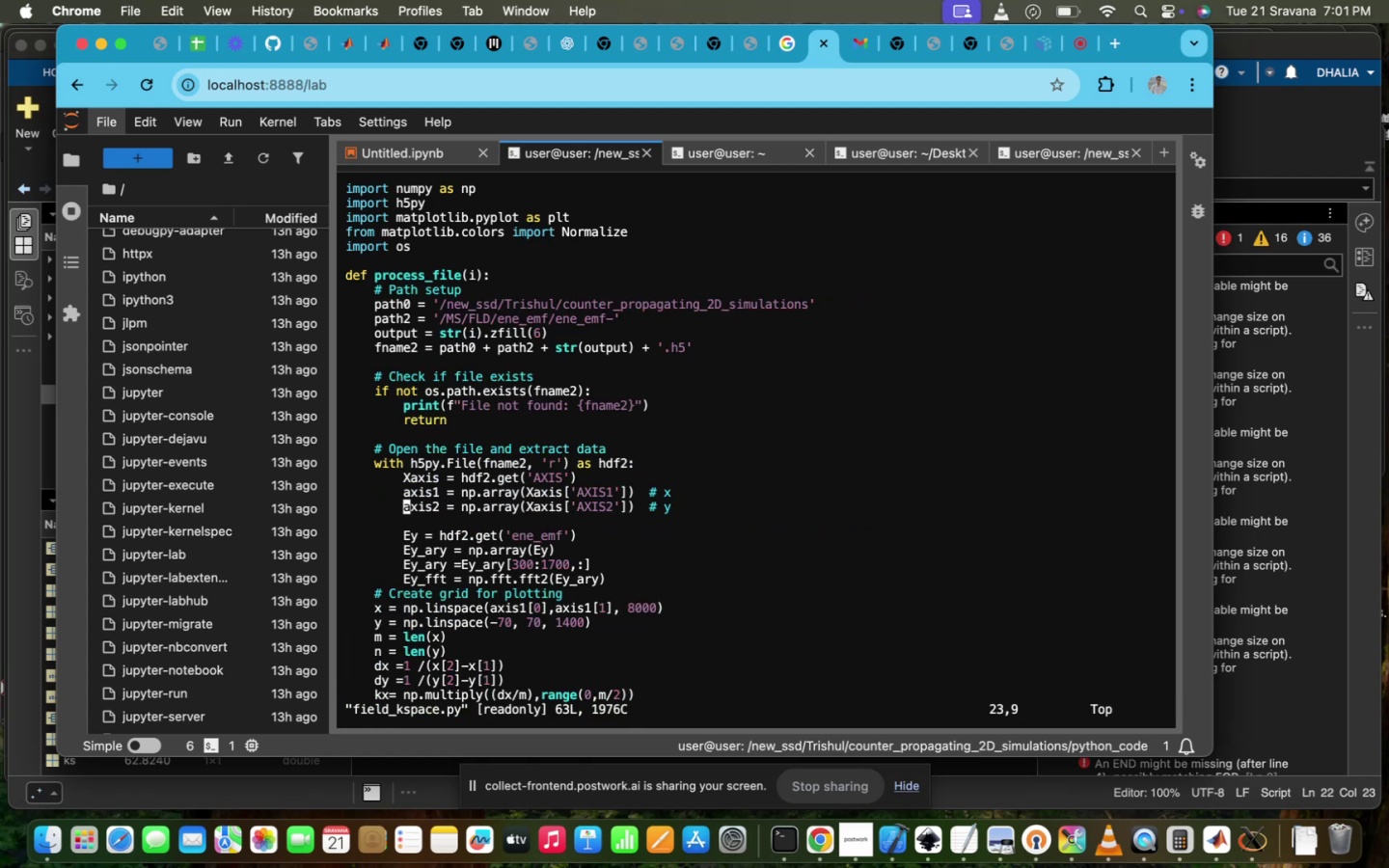 
scroll: coordinate [679, 693], scroll_direction: down, amount: 453.0
 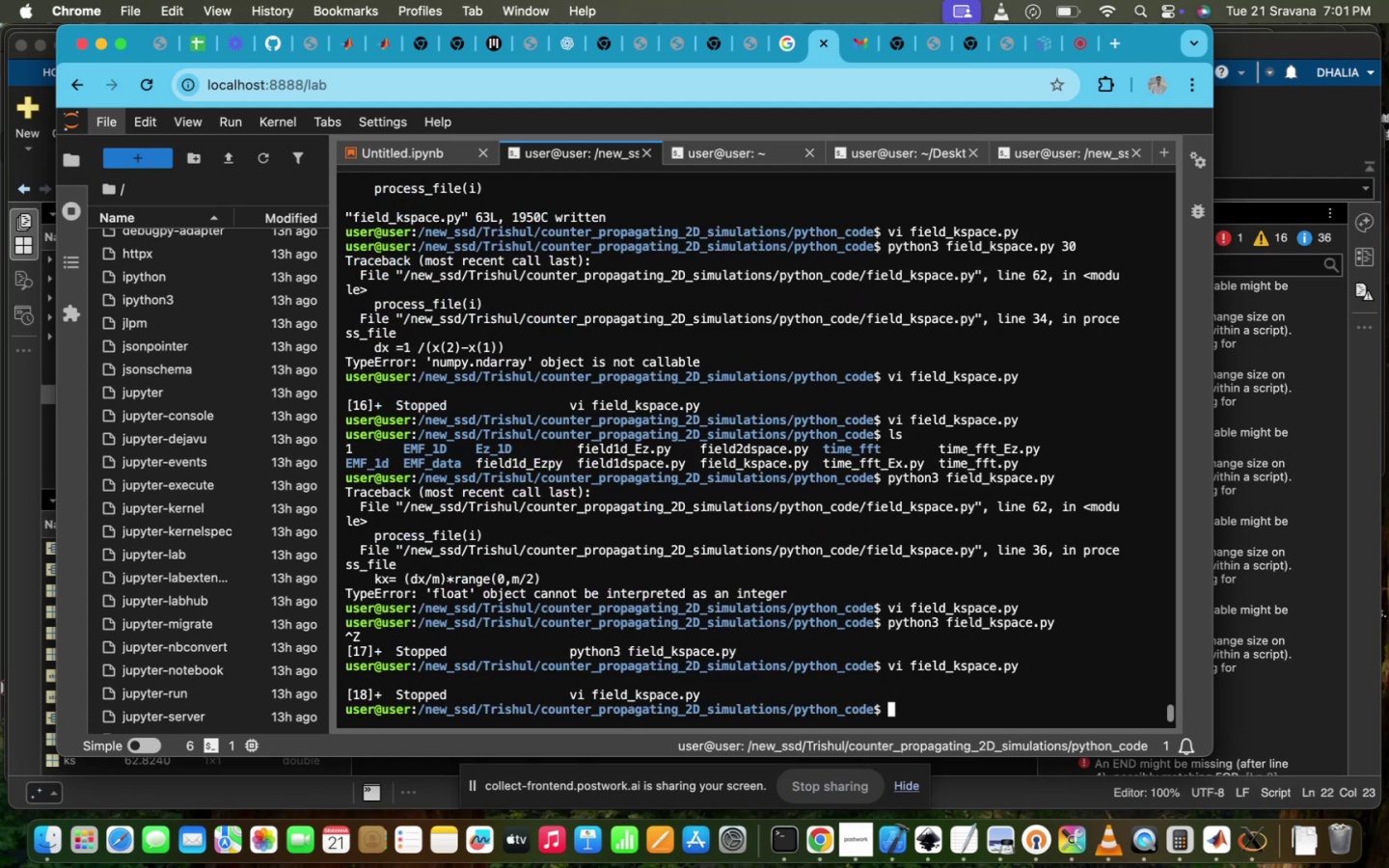 
key(Control+ControlLeft)
 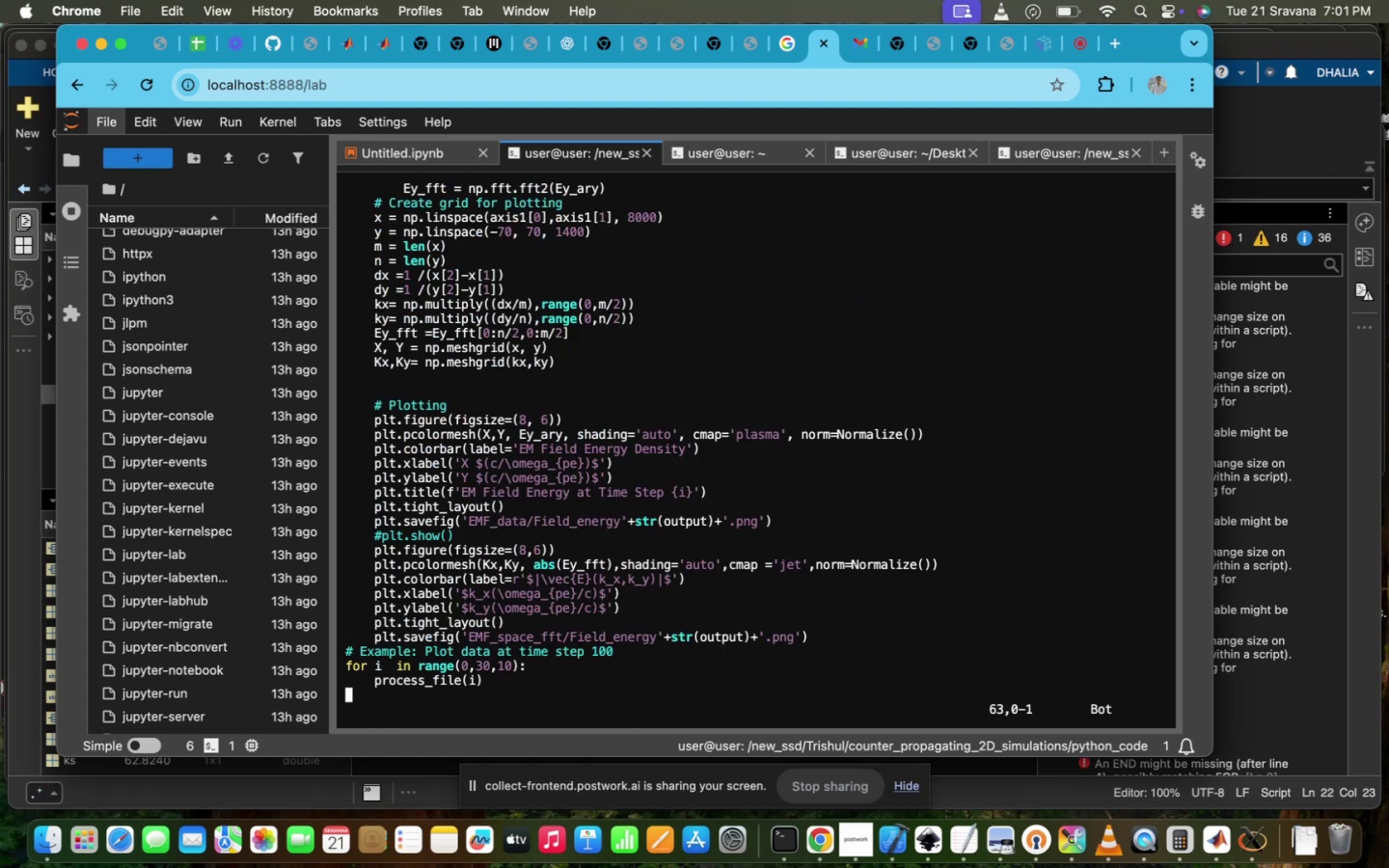 
key(Control+Z)
 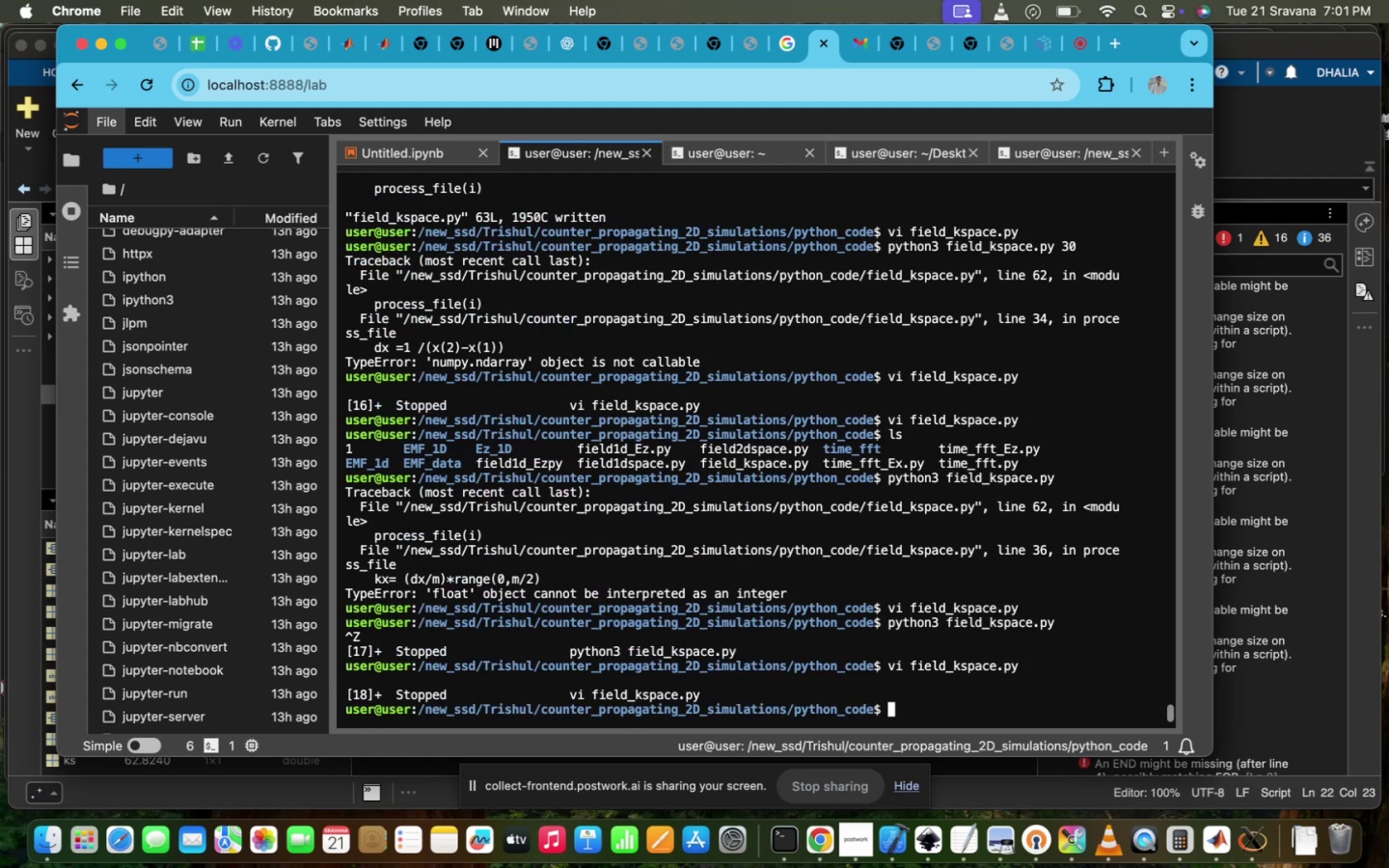 
type(MKDIR emf_SPACE_f)
key(Backspace)
type(FFT)
 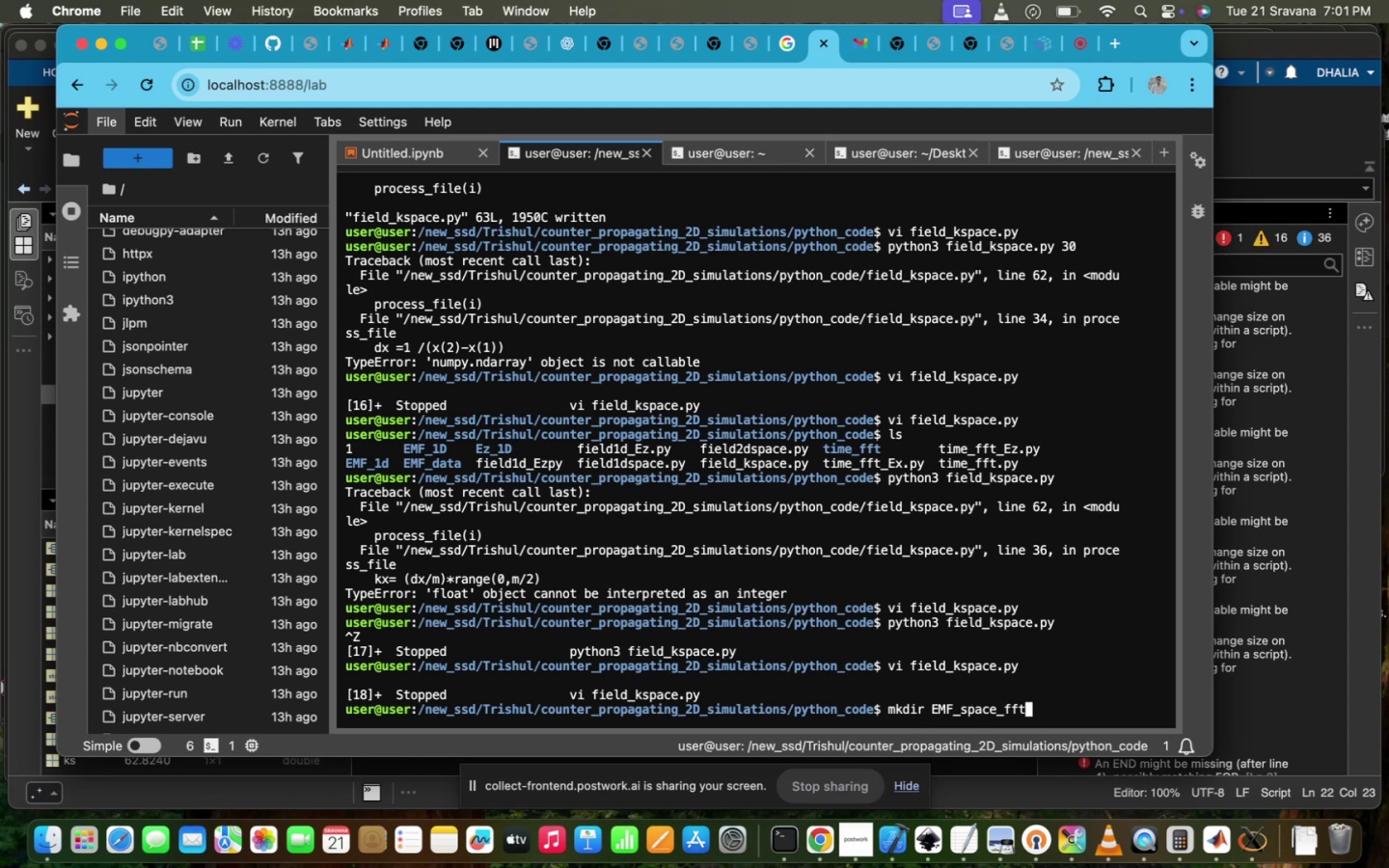 
key(Enter)
 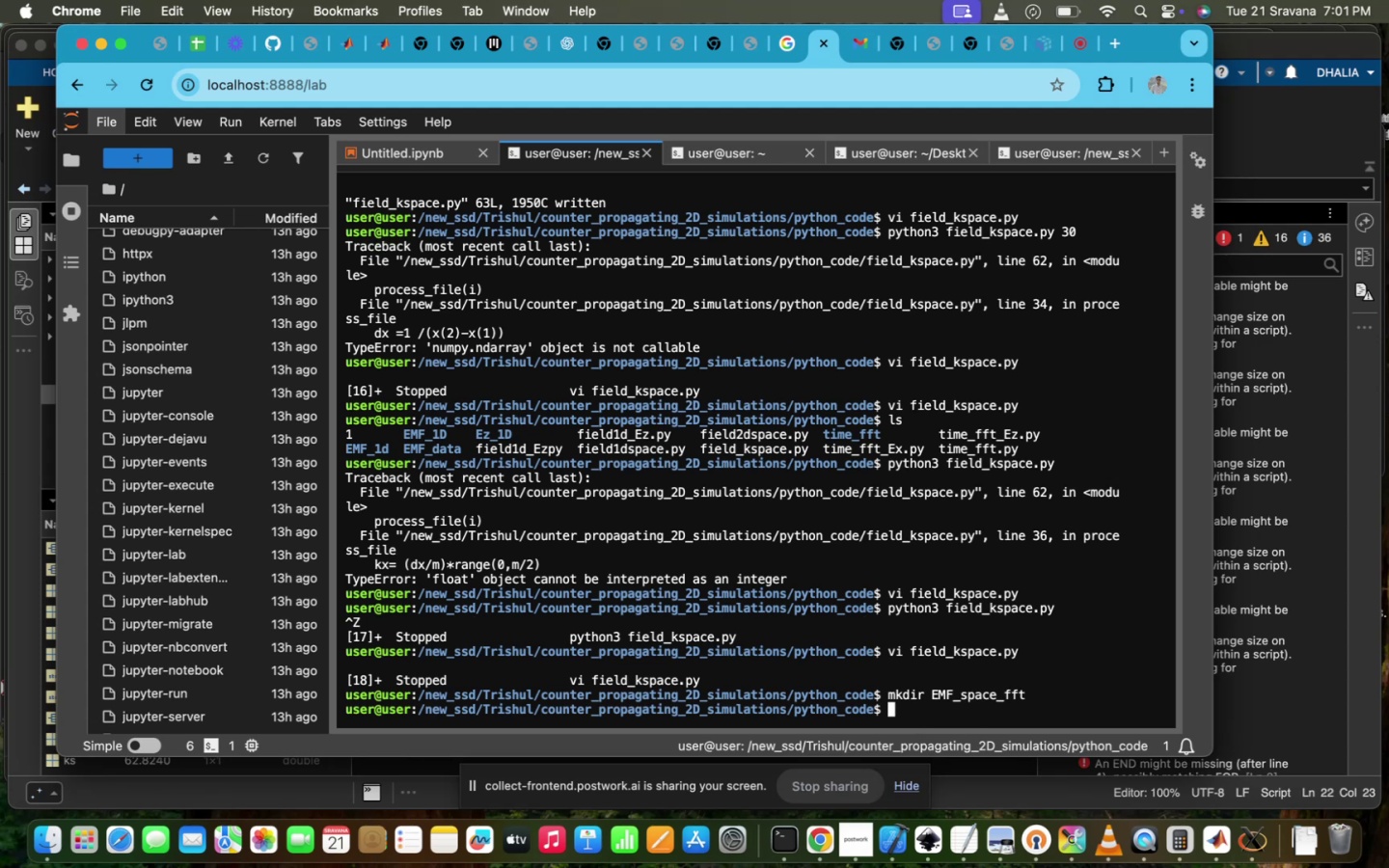 
key(ArrowUp)
 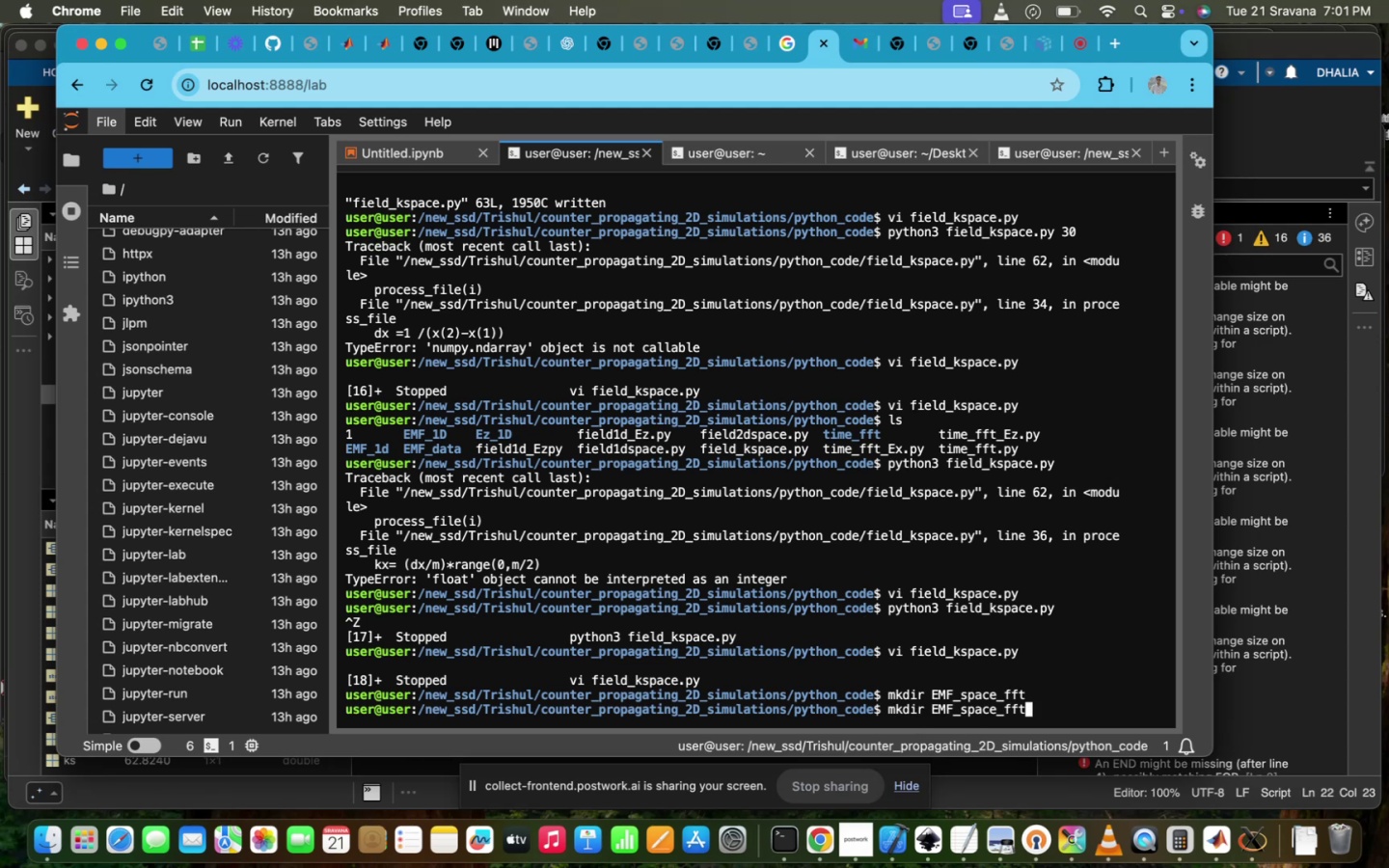 
key(ArrowUp)
 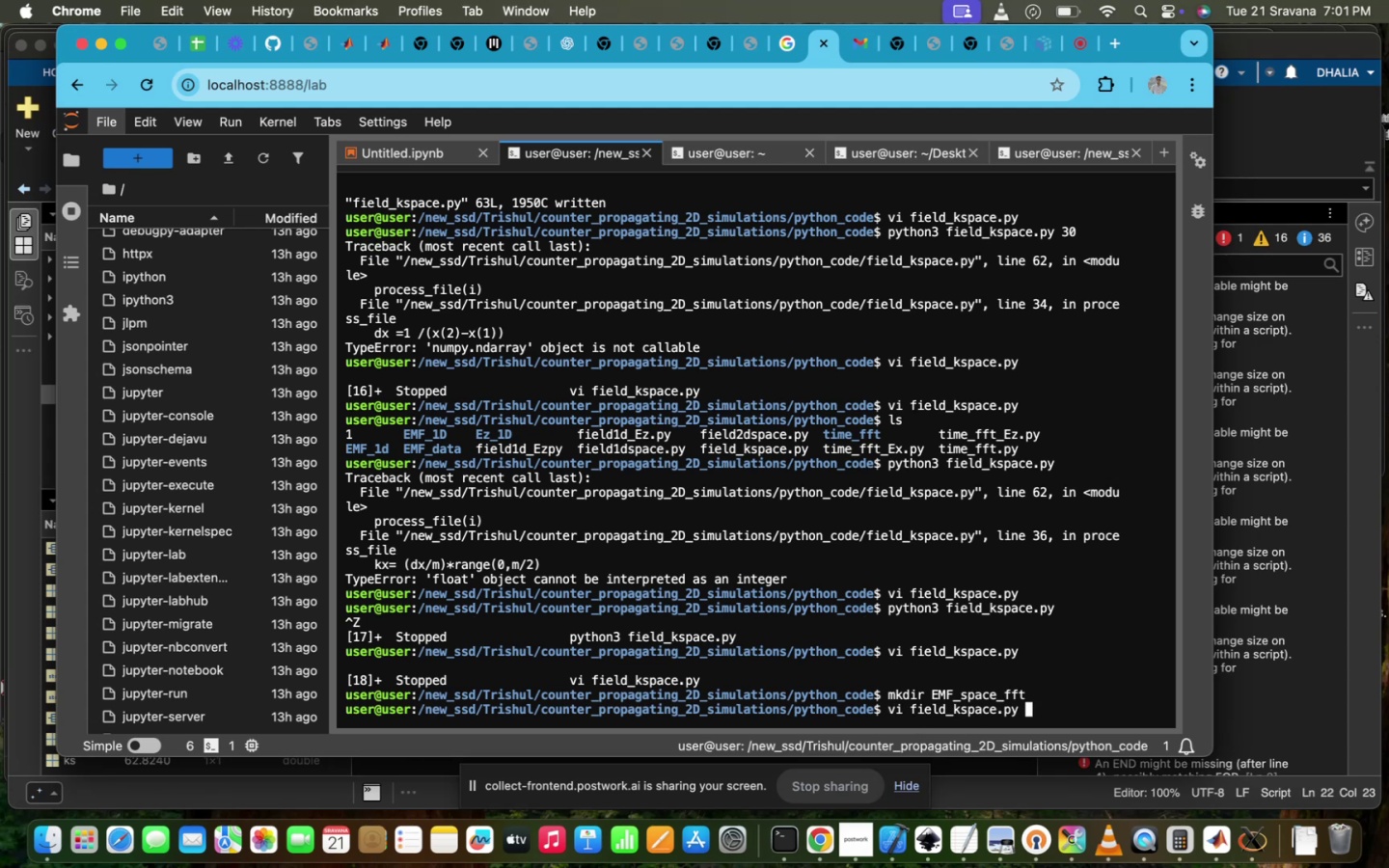 
hold_key(key=Enter, duration=0.66)
 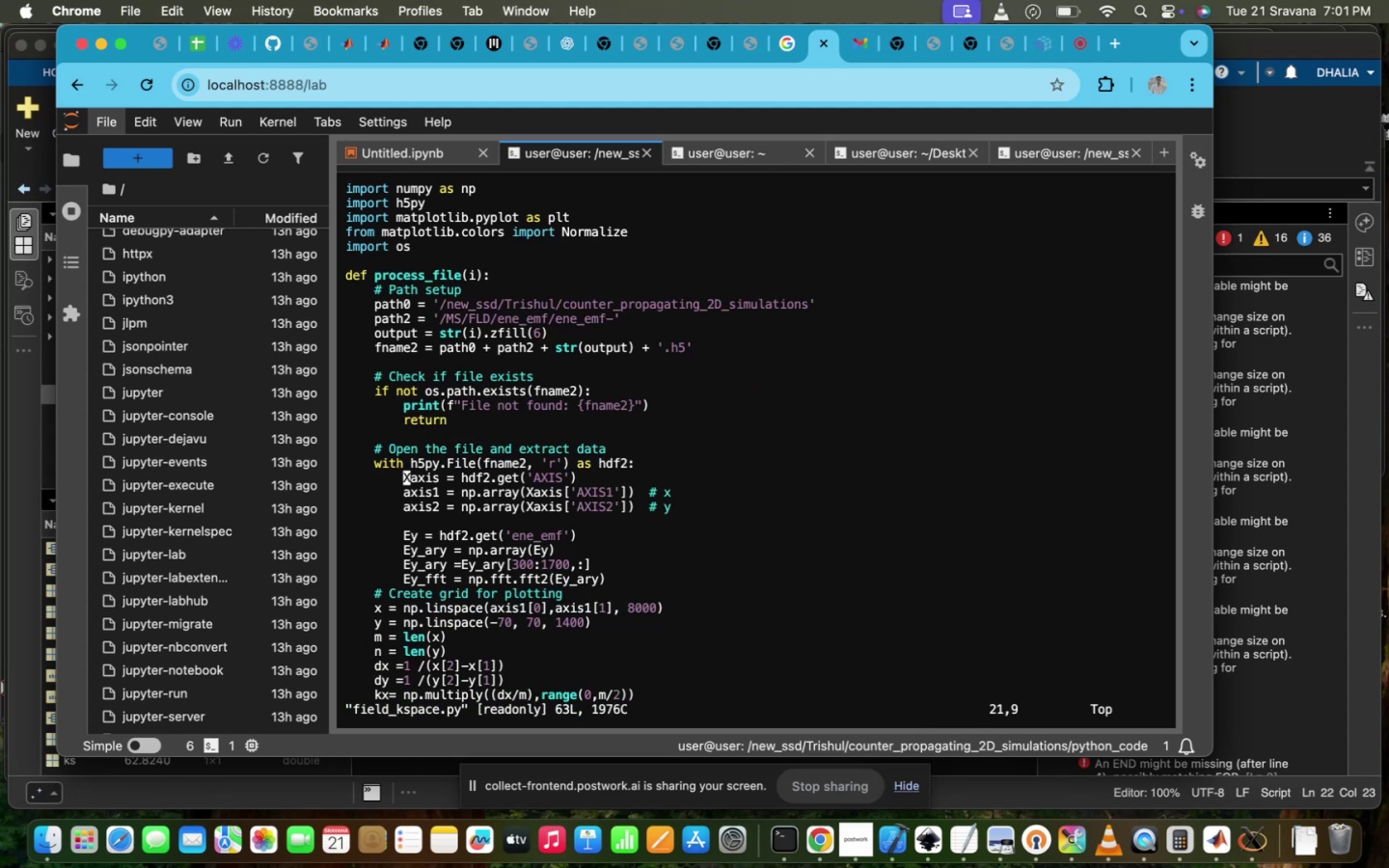 
scroll: coordinate [679, 693], scroll_direction: down, amount: 563.0
 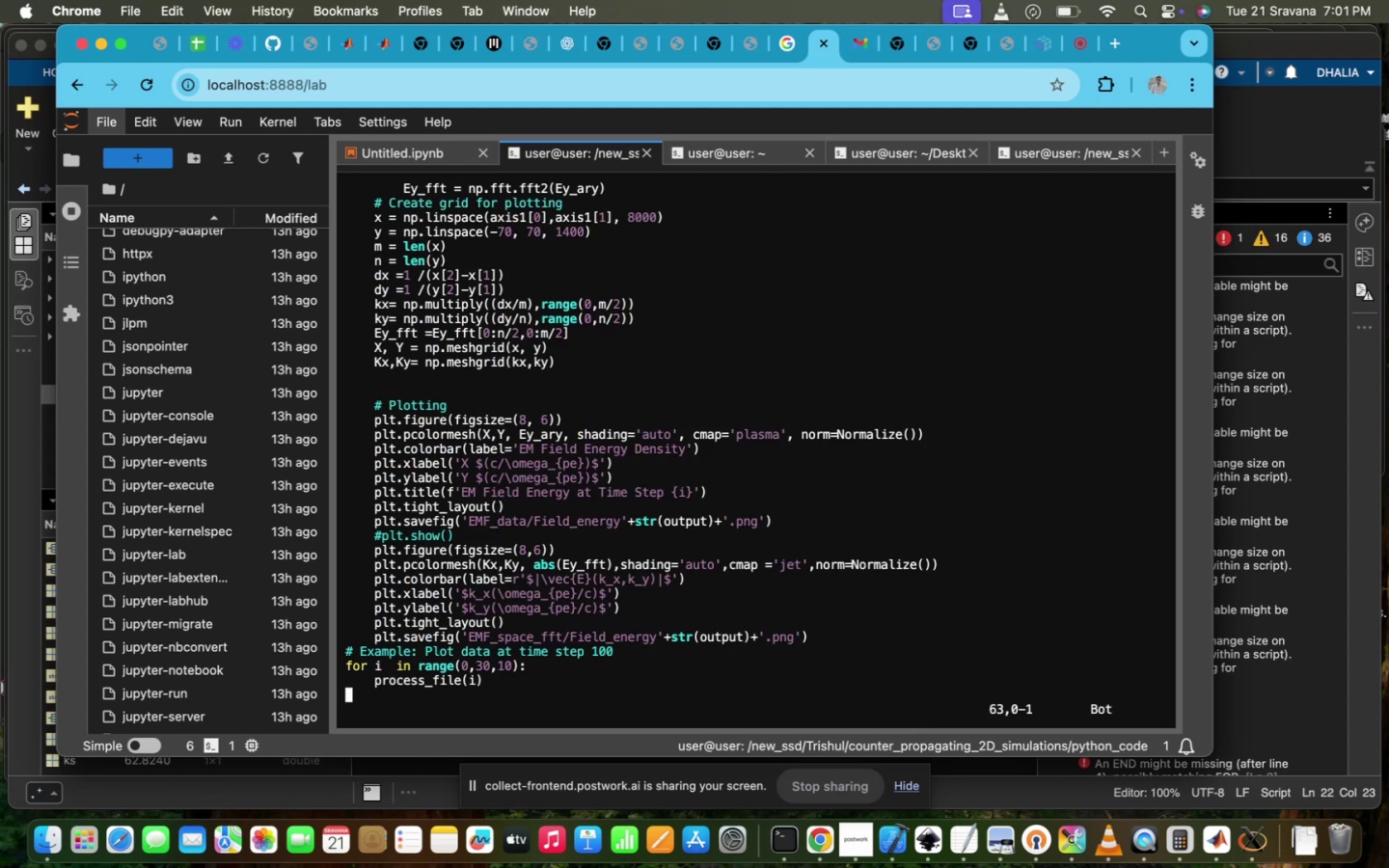 
key(Control+ControlLeft)
 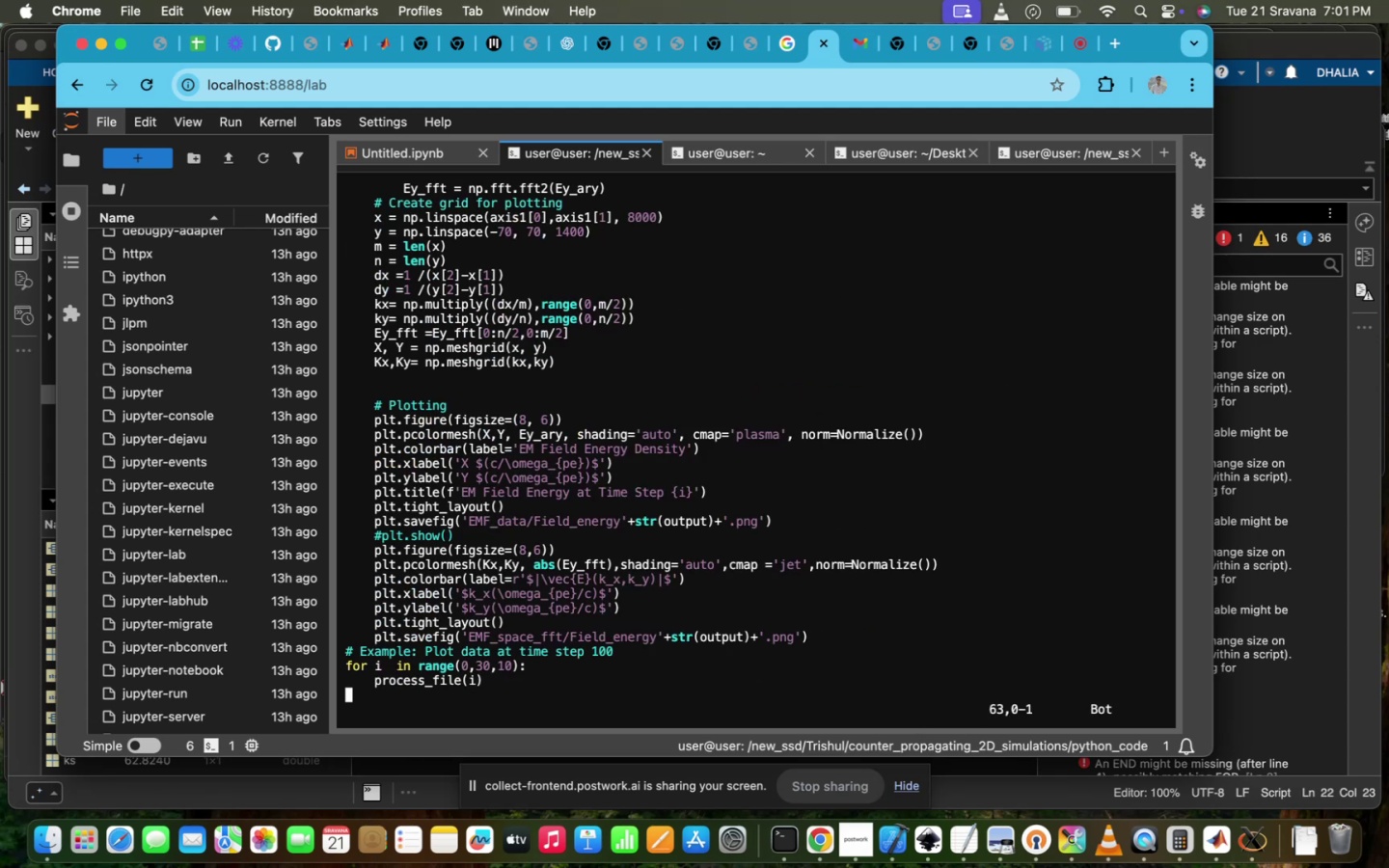 
key(Control+Z)
 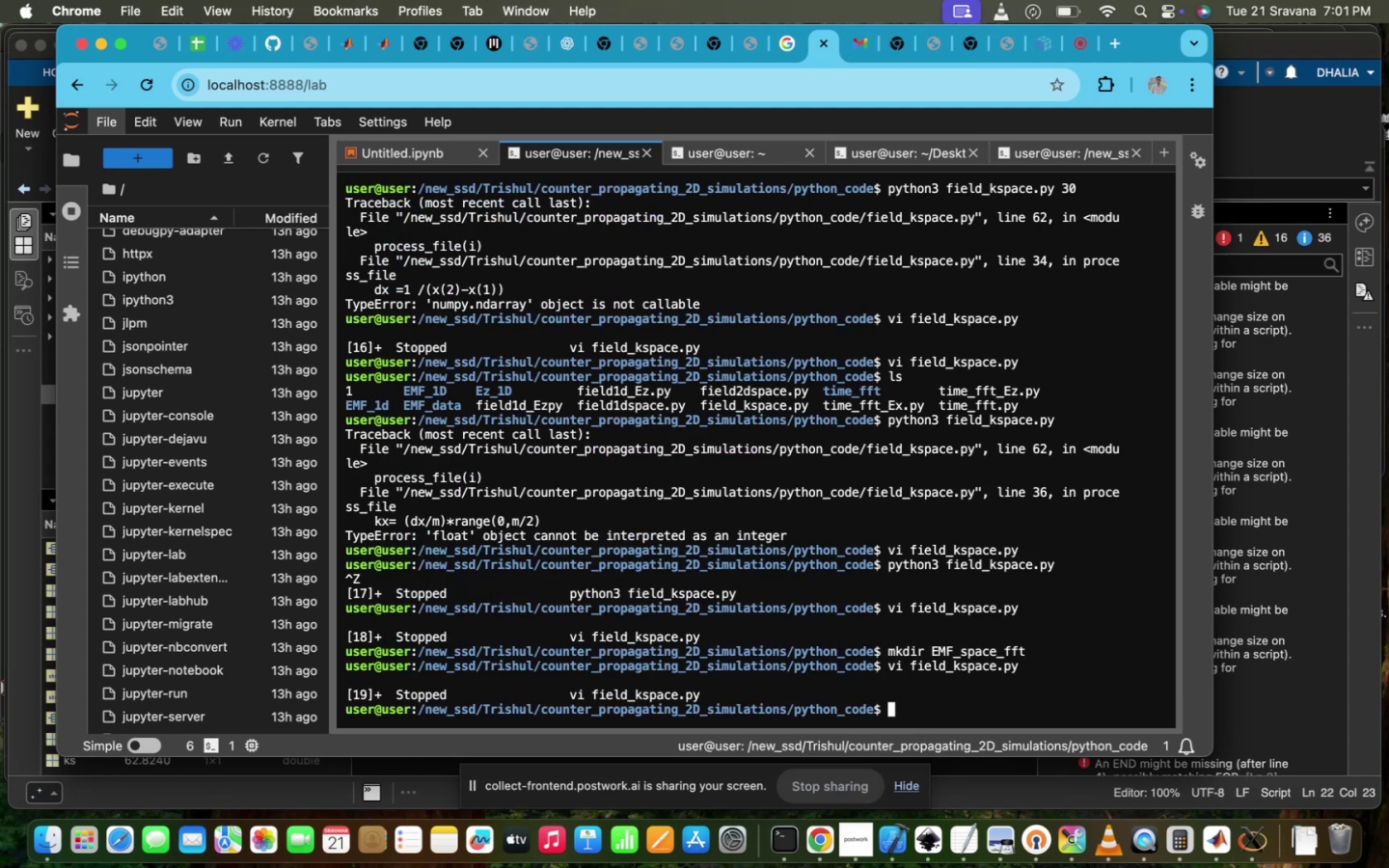 
key(ArrowUp)
 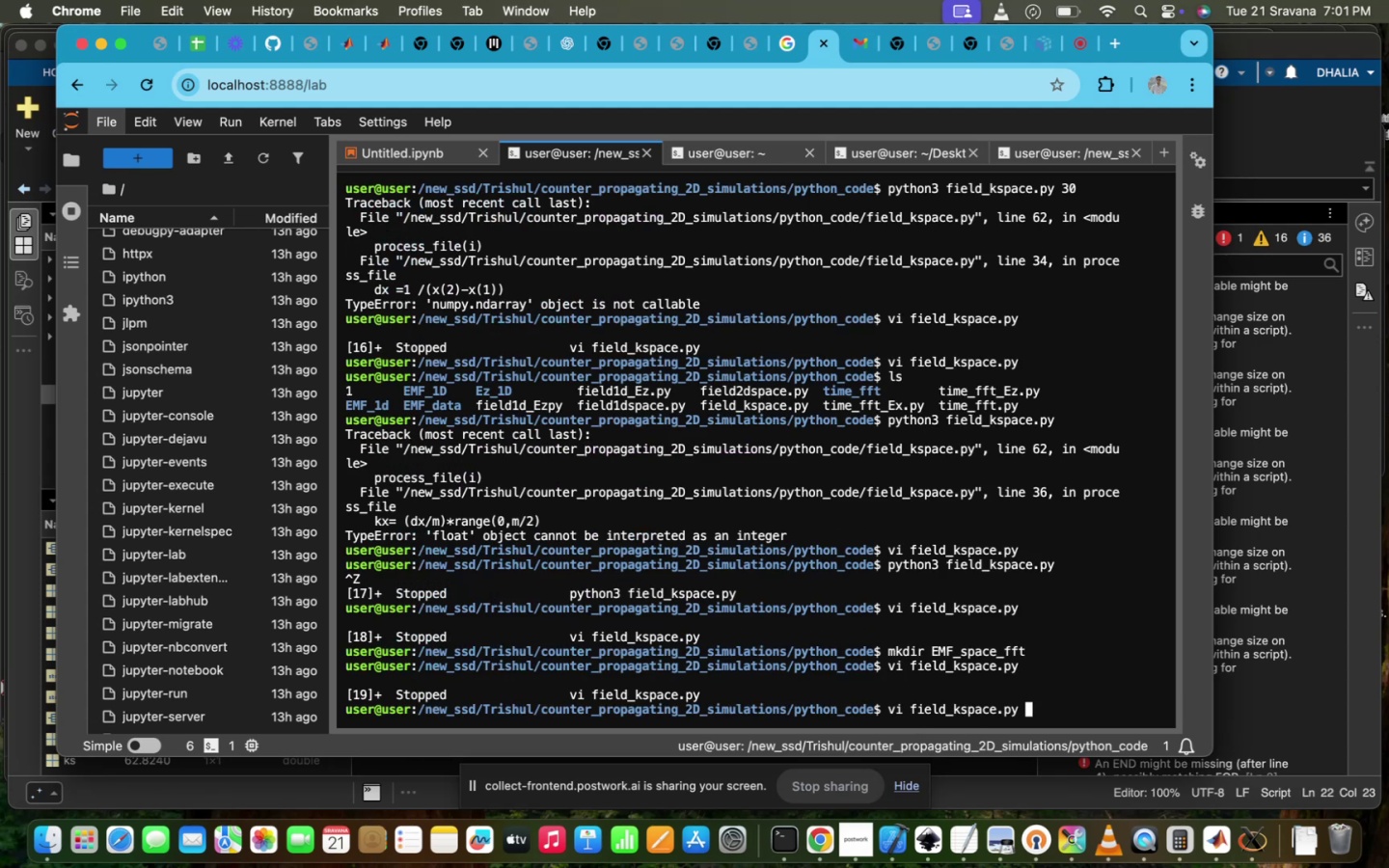 
key(ArrowUp)
 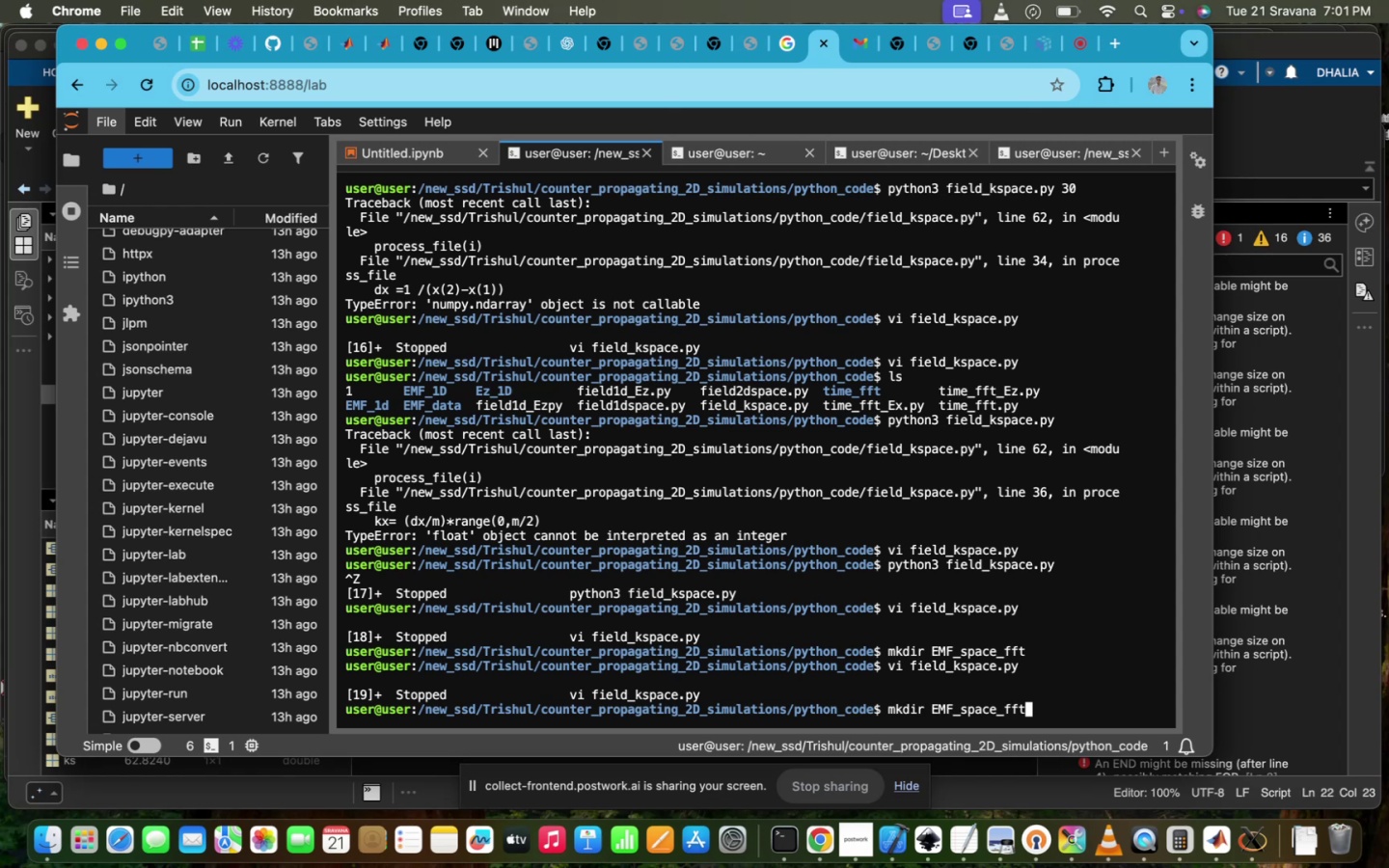 
key(ArrowUp)
 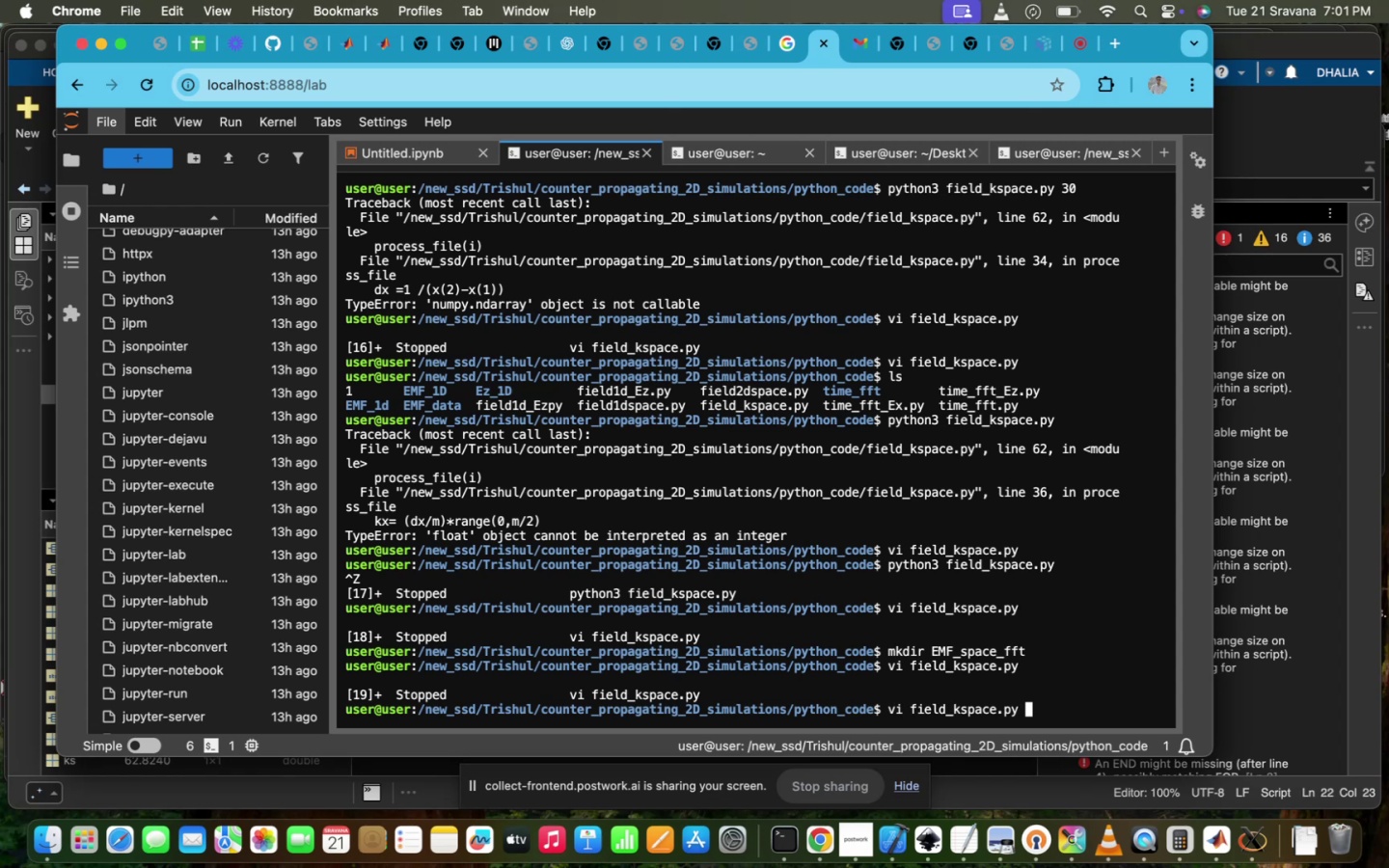 
key(ArrowUp)
 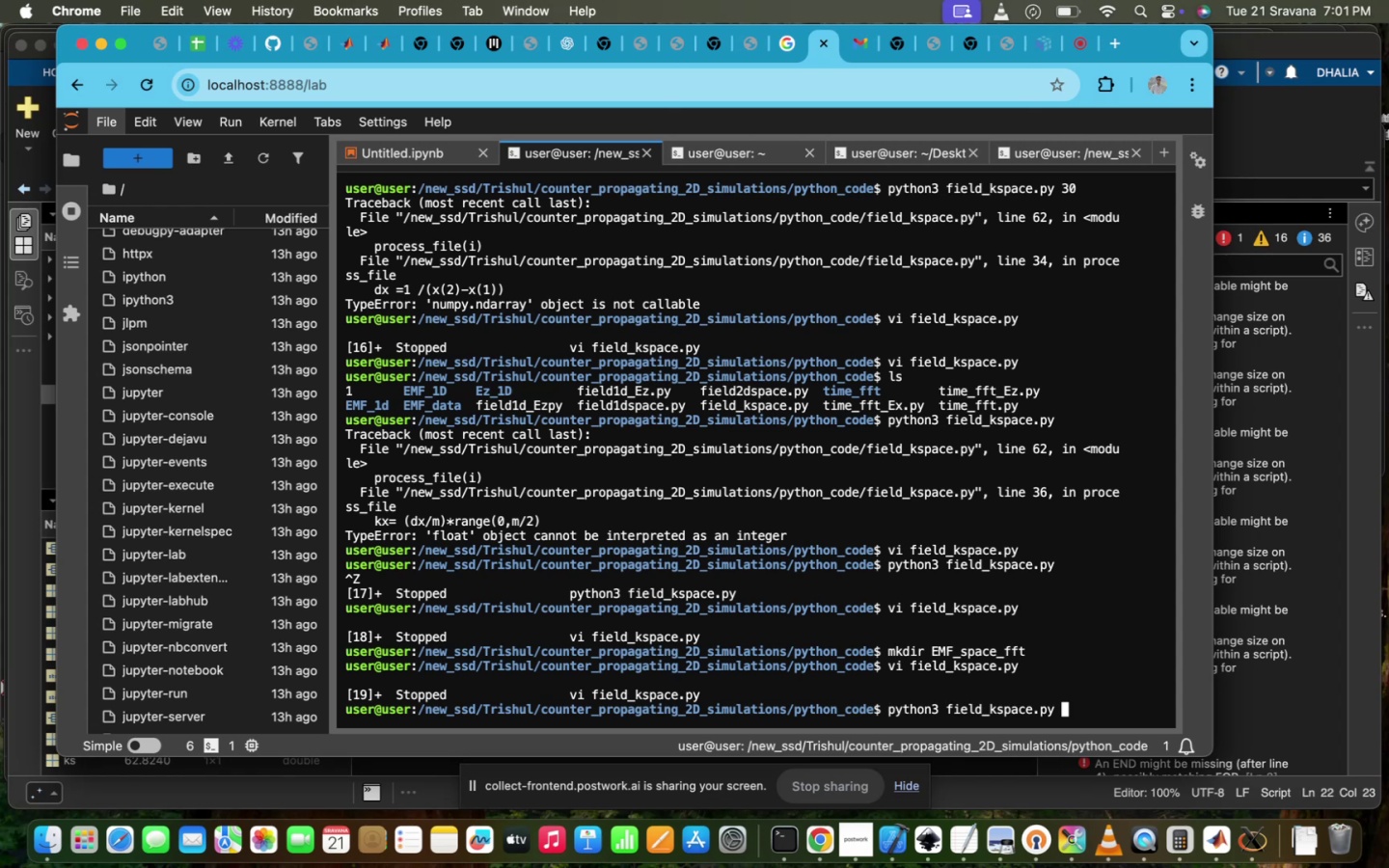 
key(Enter)
 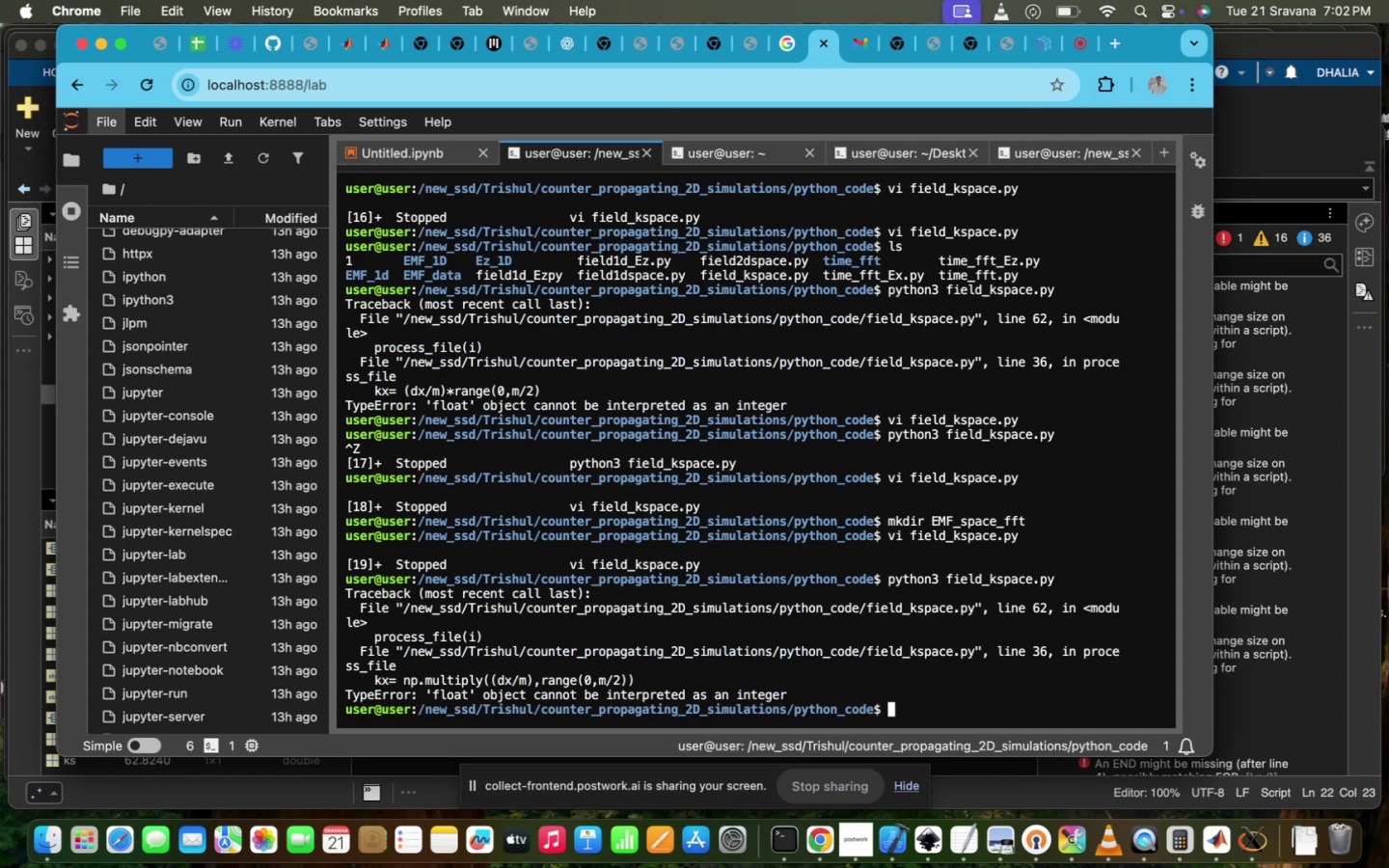 
wait(9.22)
 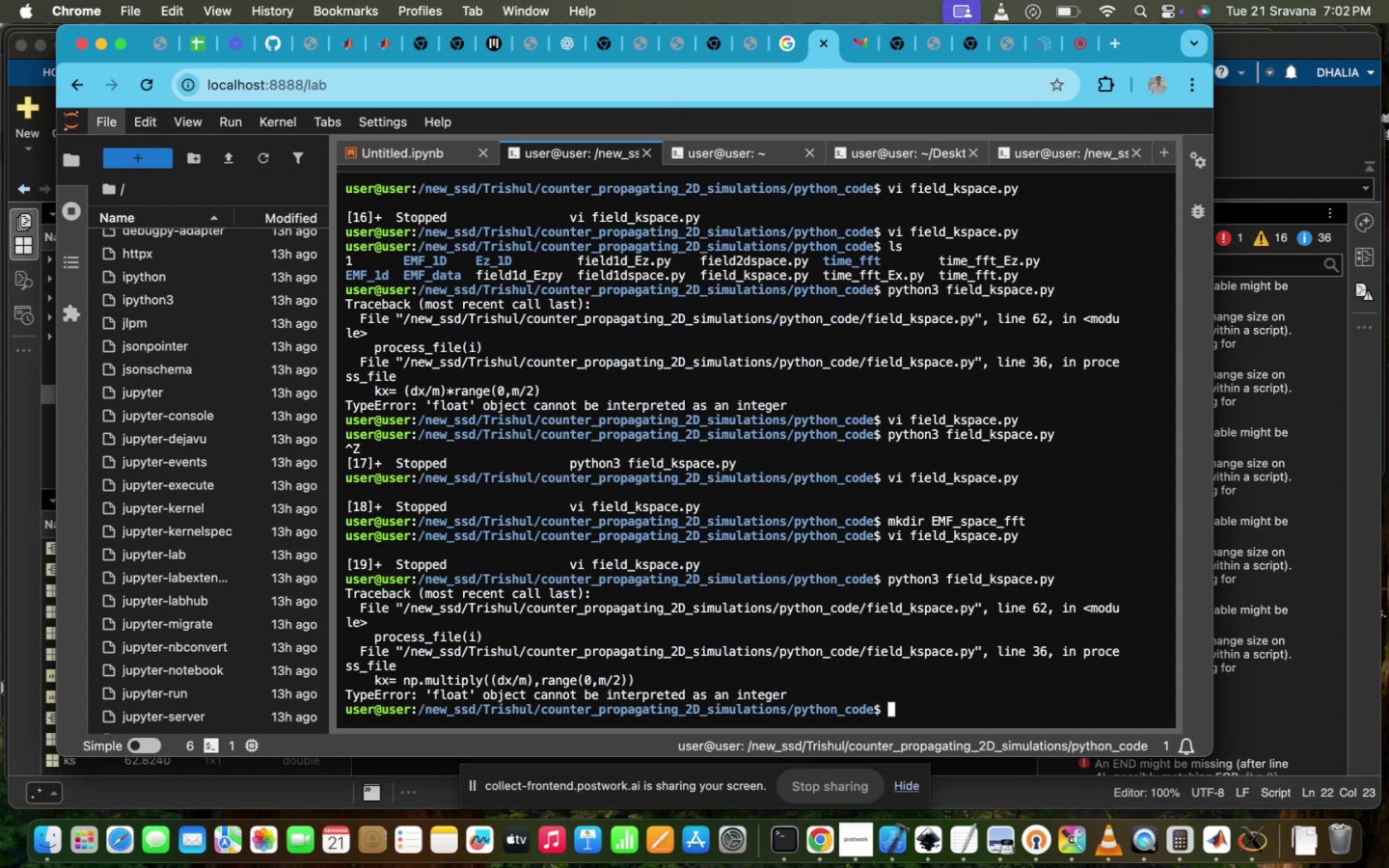 
key(ArrowUp)
 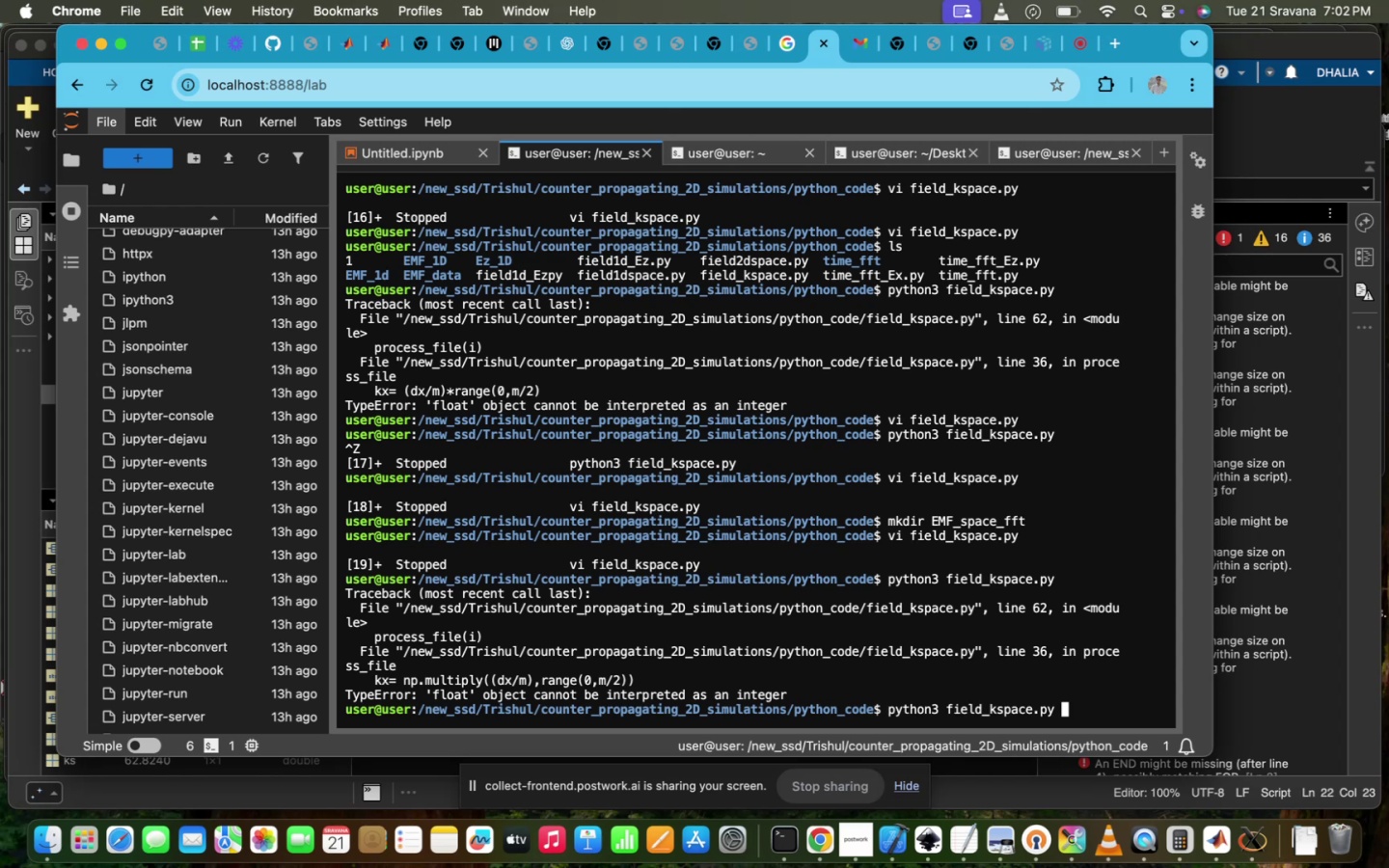 
key(ArrowUp)
 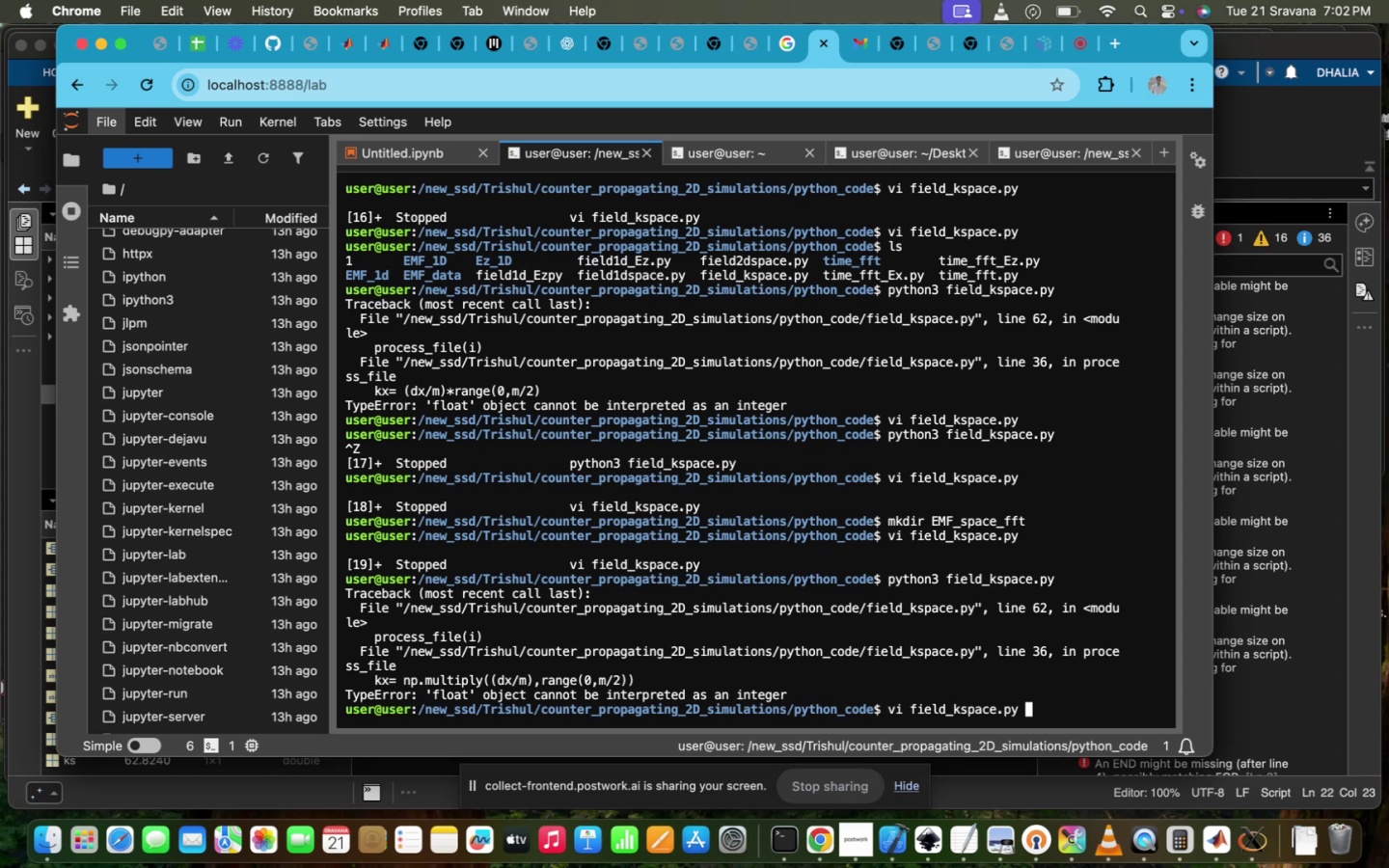 
hold_key(key=Enter, duration=0.8)
 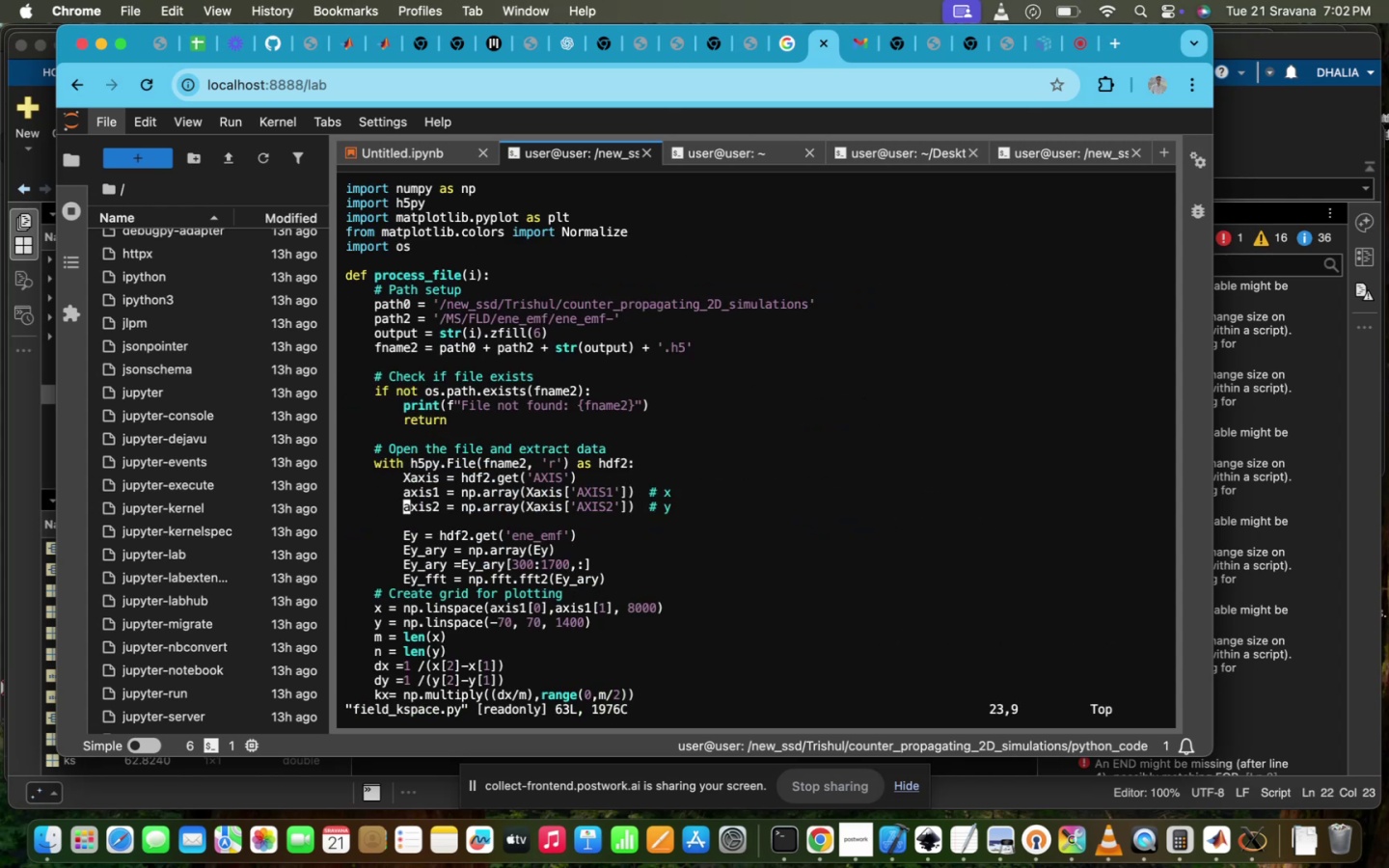 
scroll: coordinate [679, 693], scroll_direction: down, amount: 20.0
 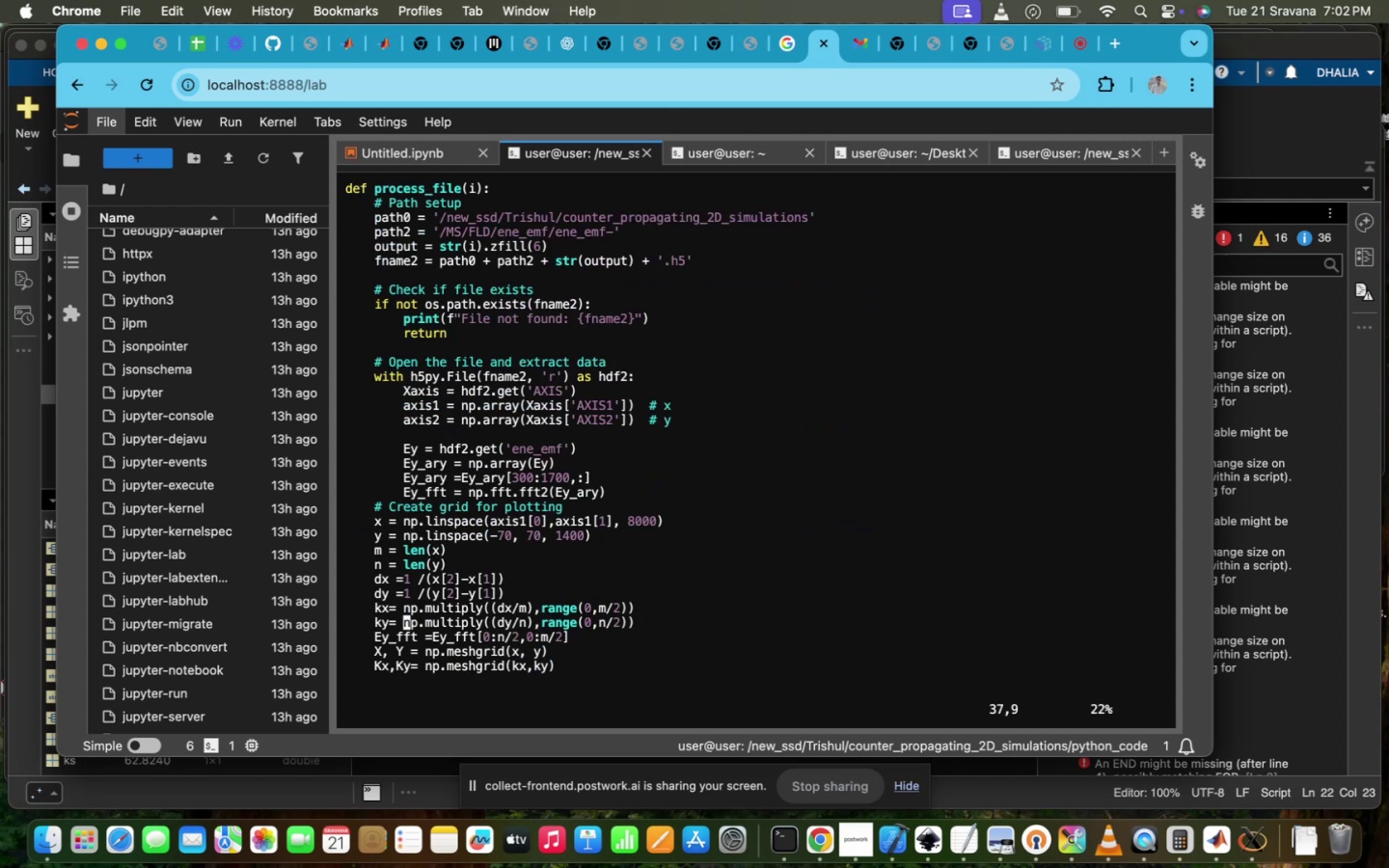 
scroll: coordinate [679, 693], scroll_direction: up, amount: 8.0
 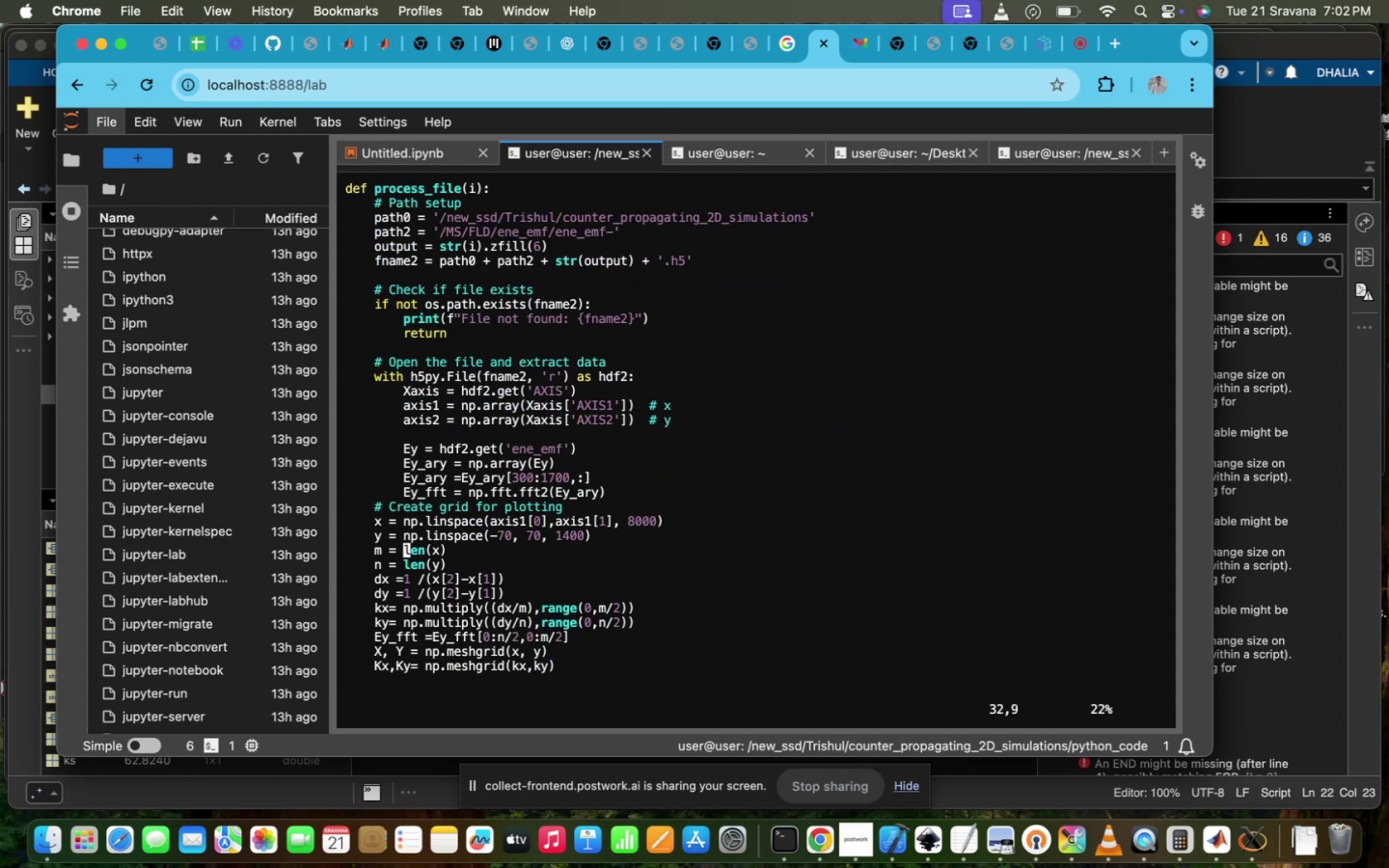 
scroll: coordinate [679, 693], scroll_direction: down, amount: 4.0
 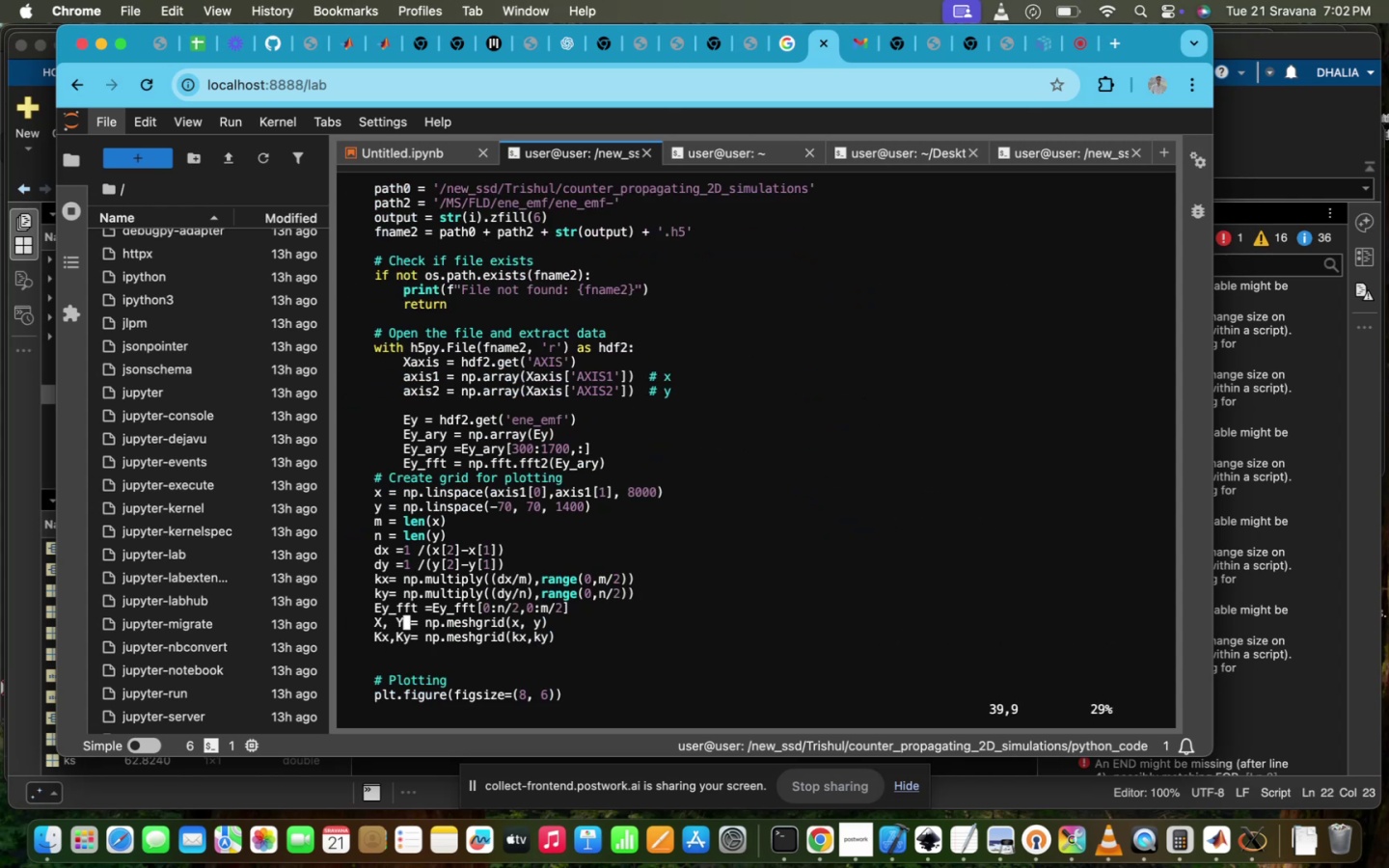 
scroll: coordinate [679, 693], scroll_direction: up, amount: 9.0
 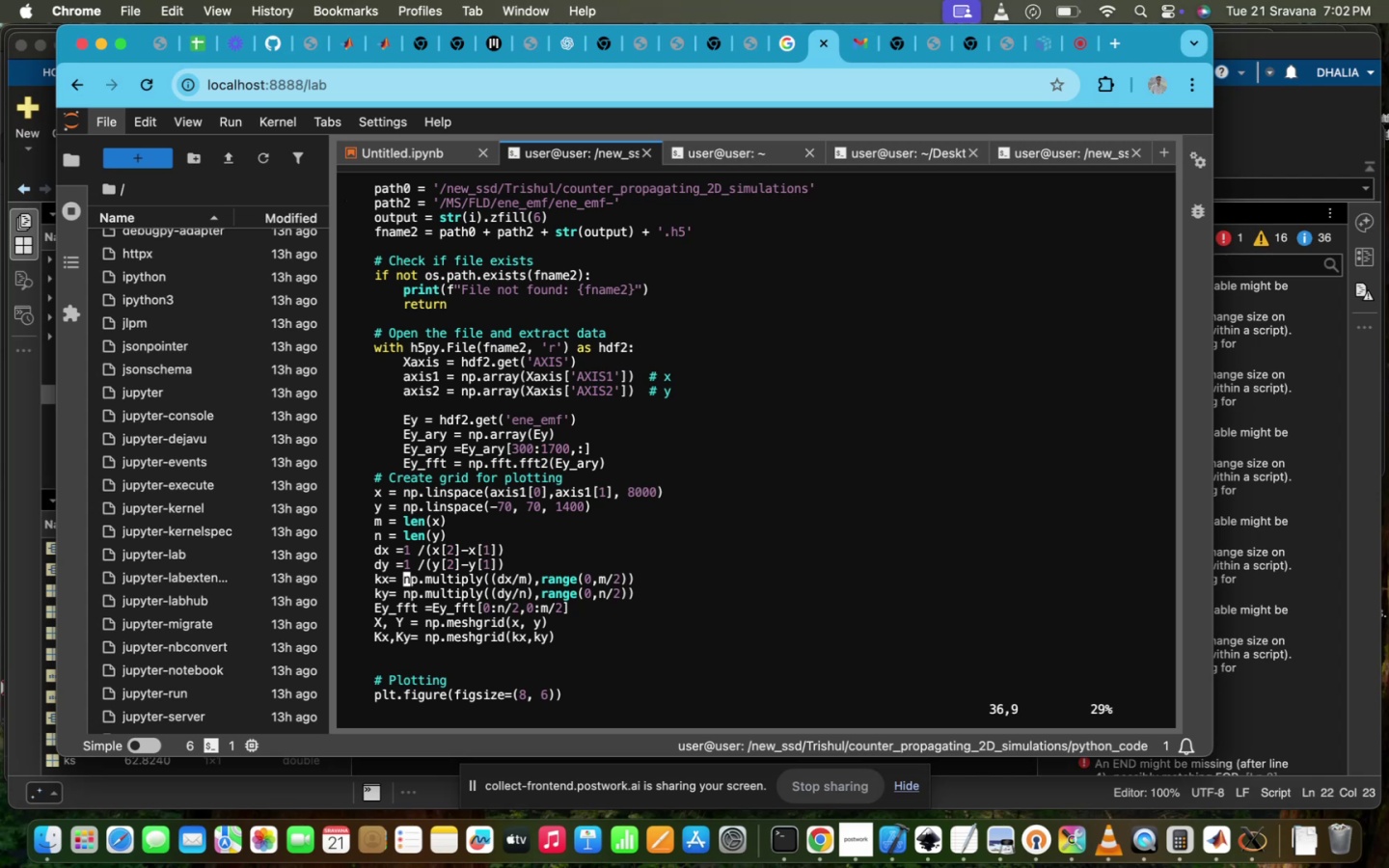 
scroll: coordinate [679, 693], scroll_direction: down, amount: 4.0
 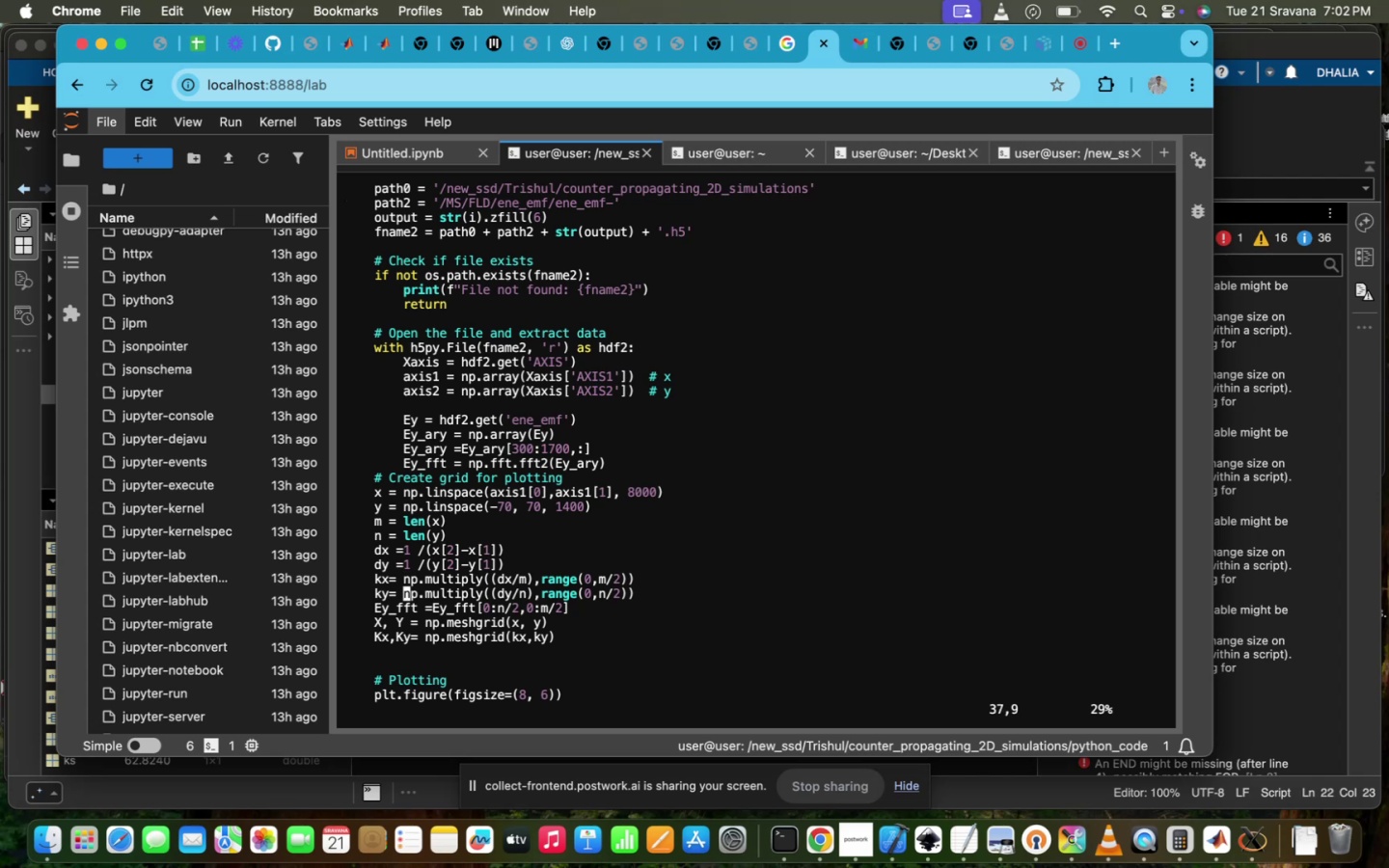 
key(ArrowUp)
 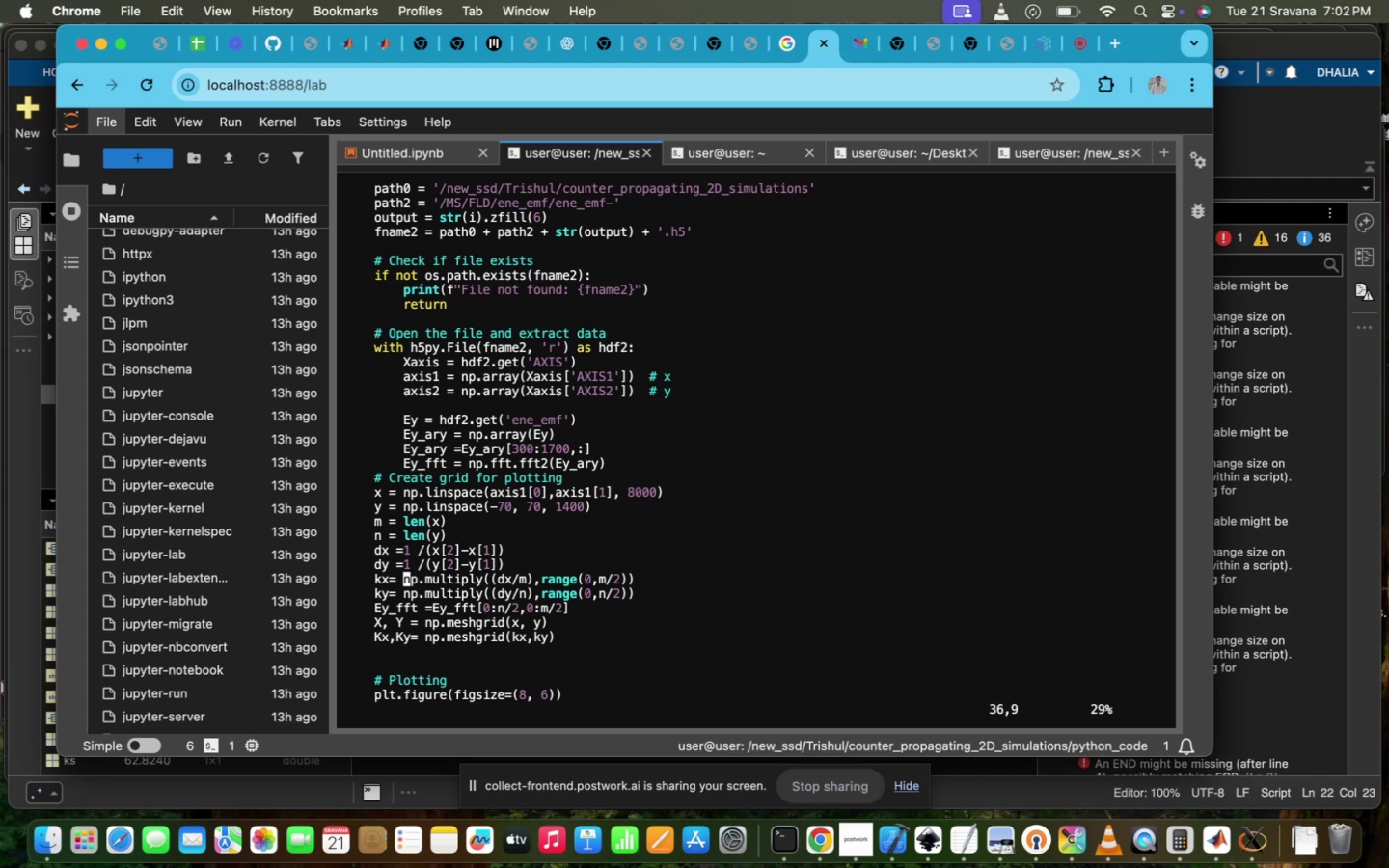 
hold_key(key=ArrowRight, duration=0.78)
 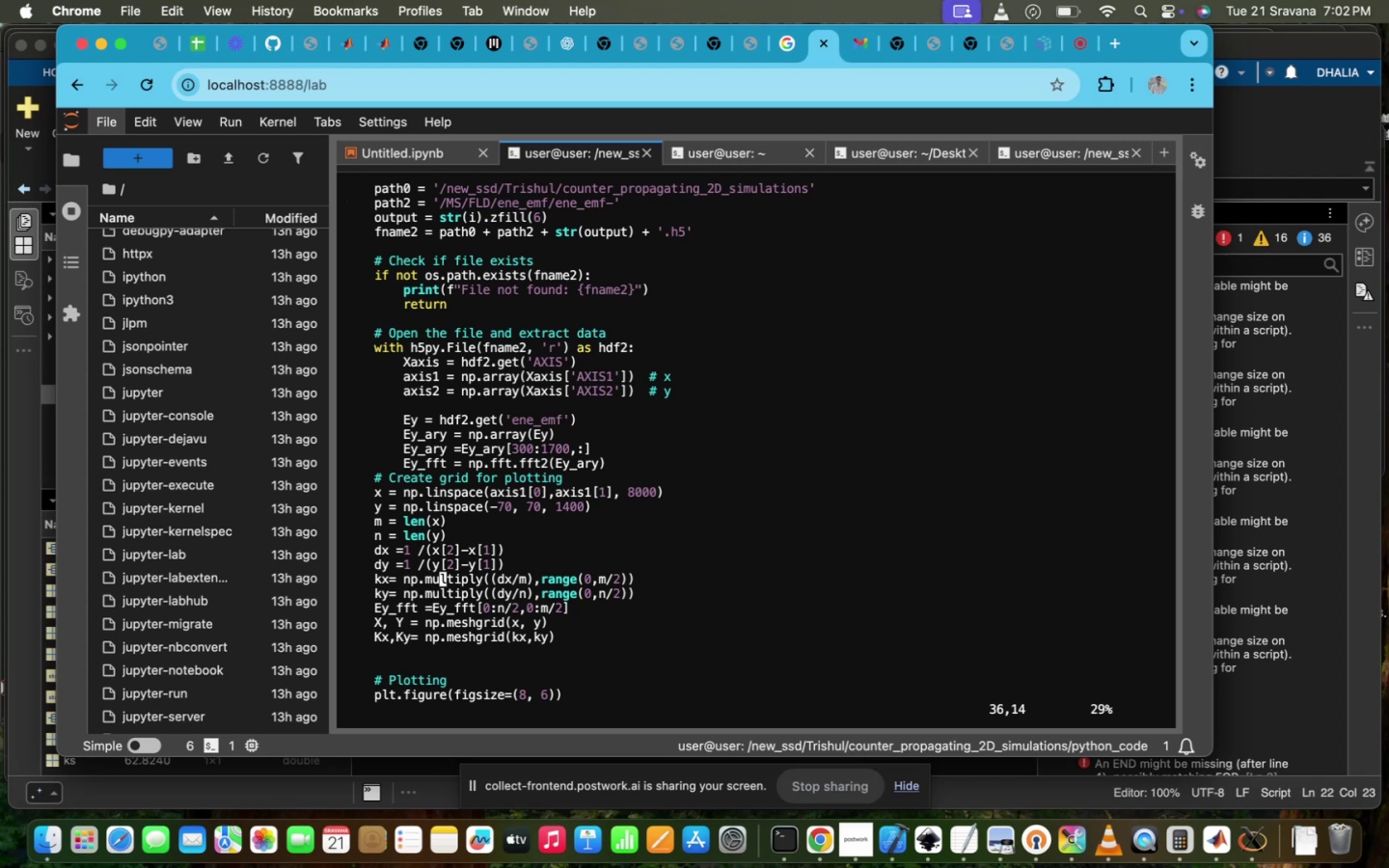 
hold_key(key=ArrowRight, duration=1.38)
 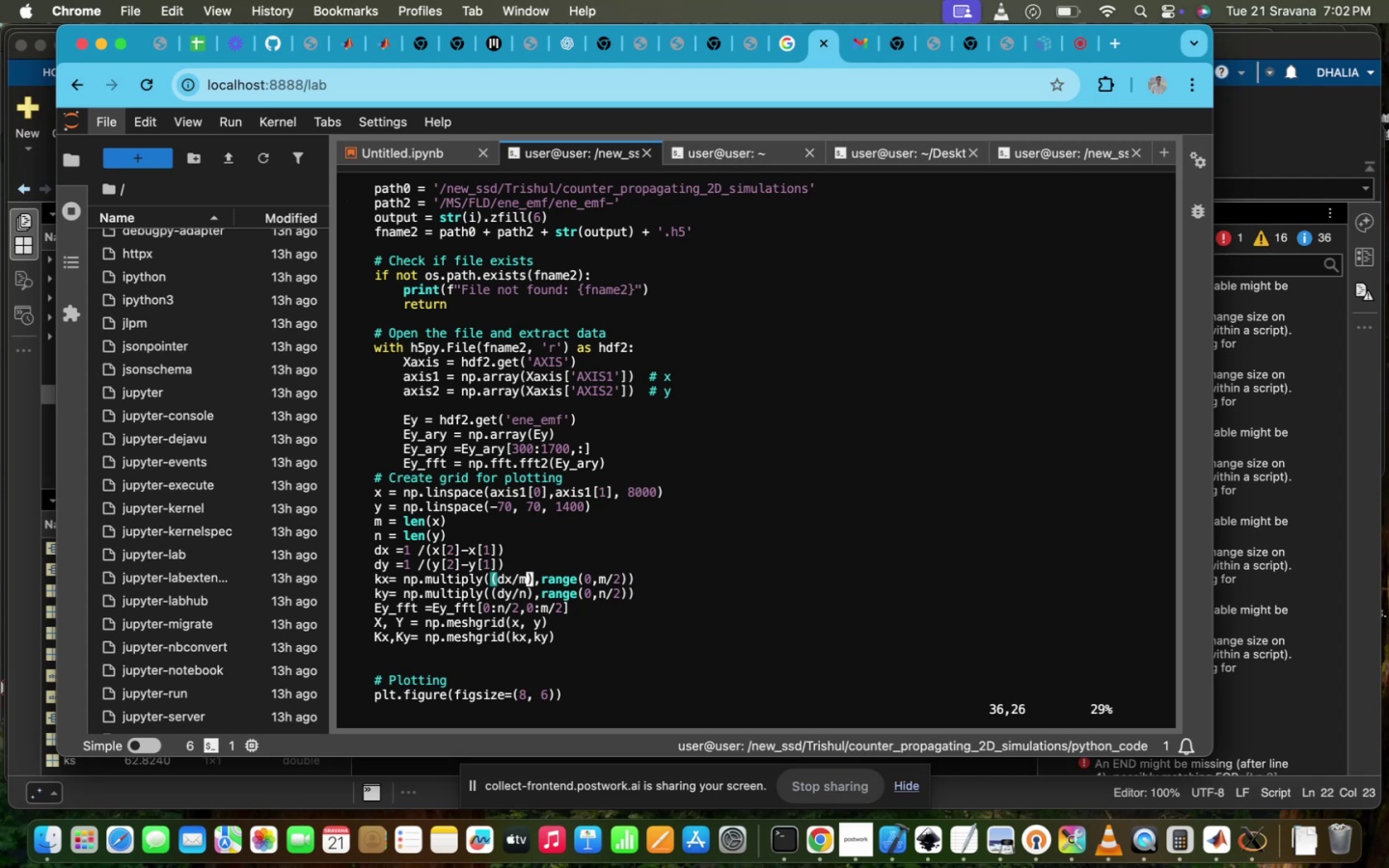 
key(ArrowRight)
 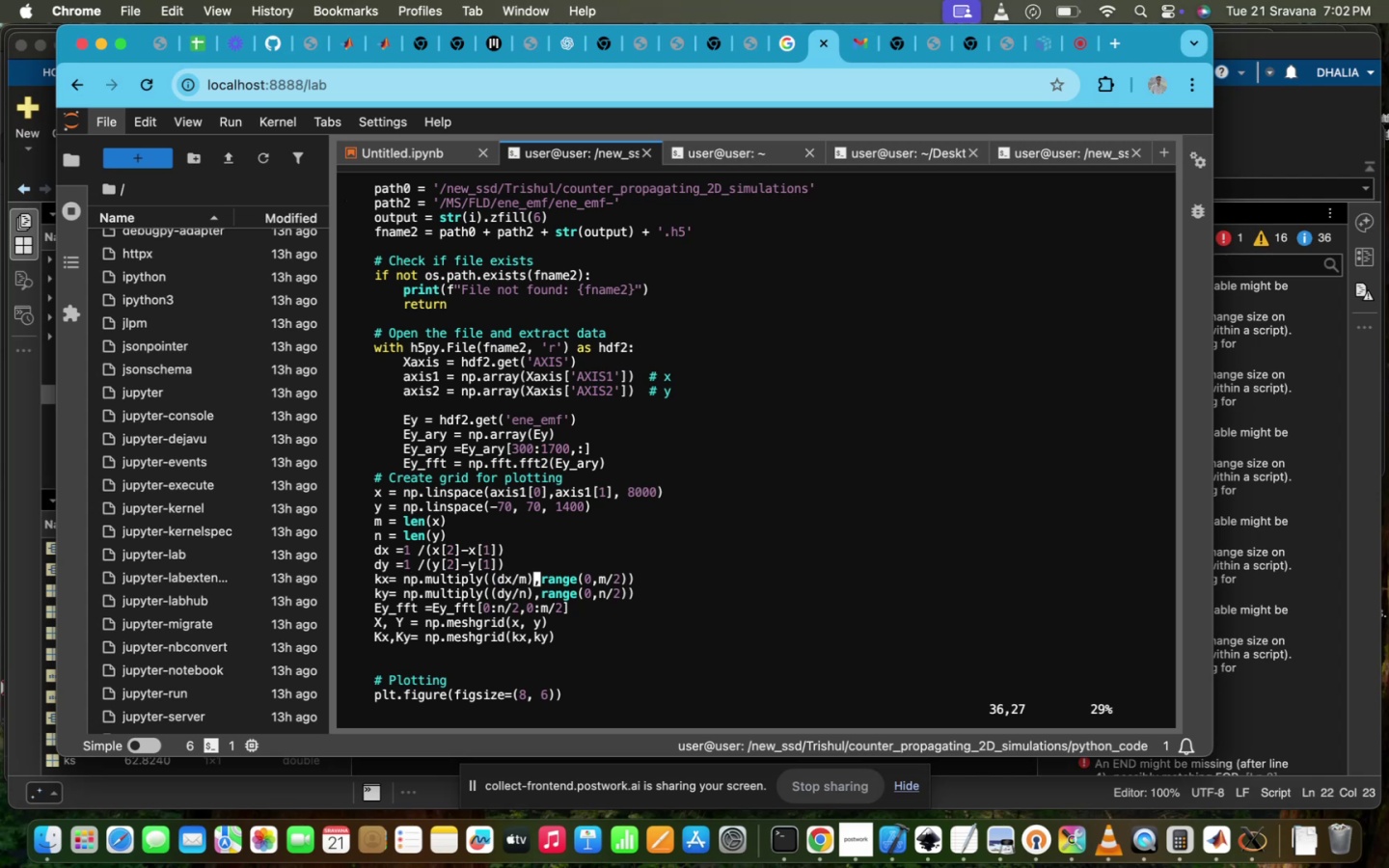 
key(Backspace)
 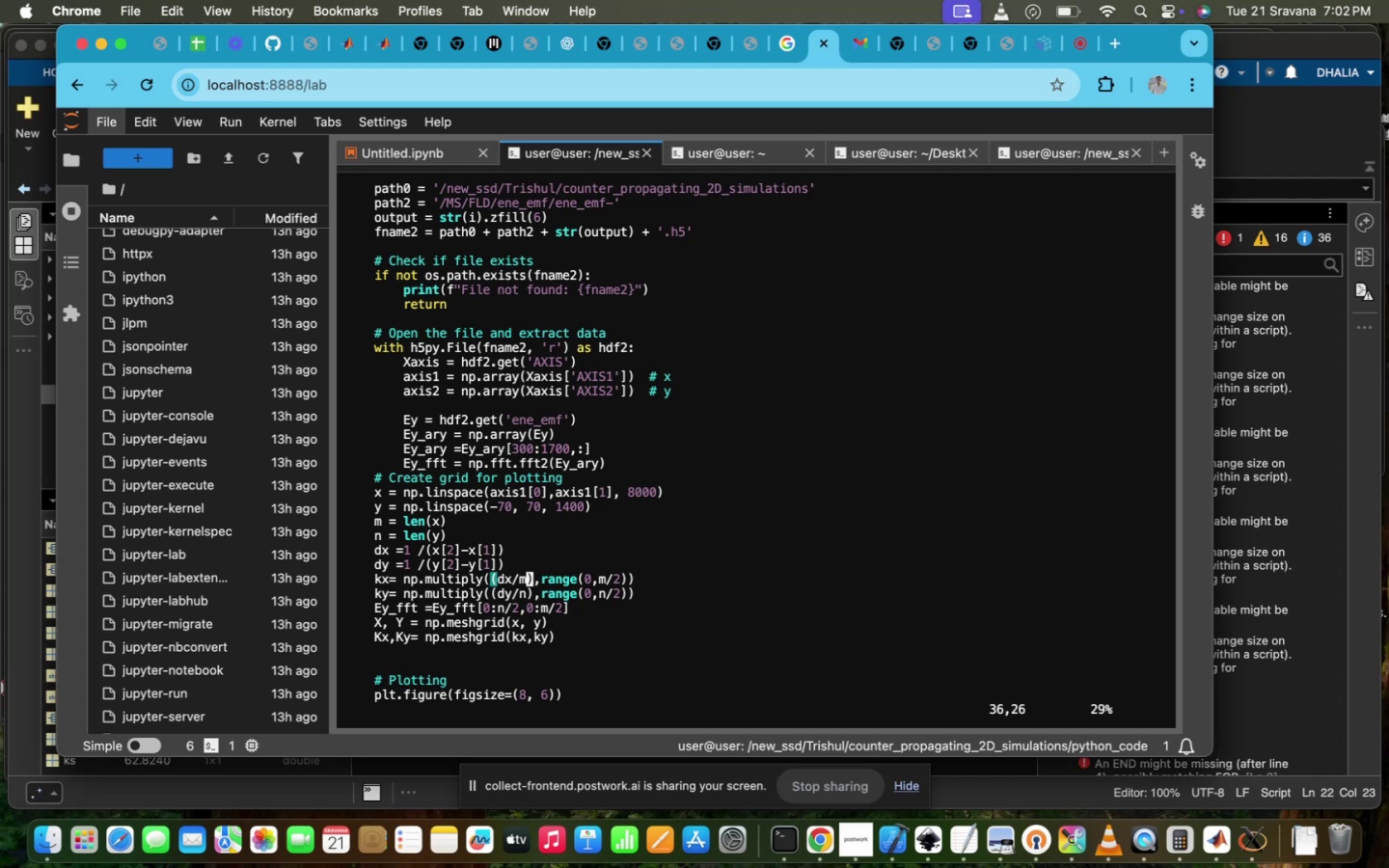 
key(Backspace)
 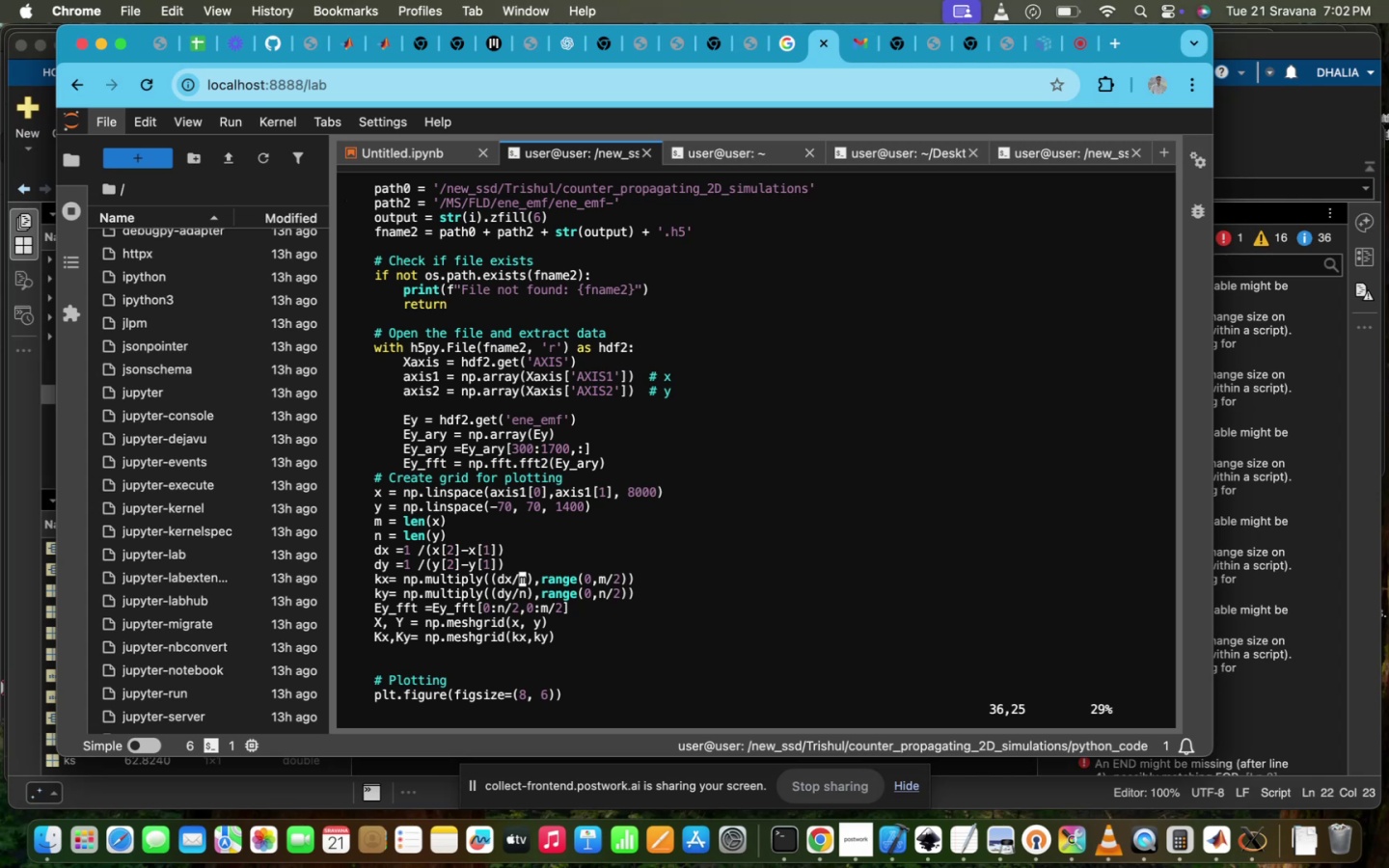 
key(ArrowRight)
 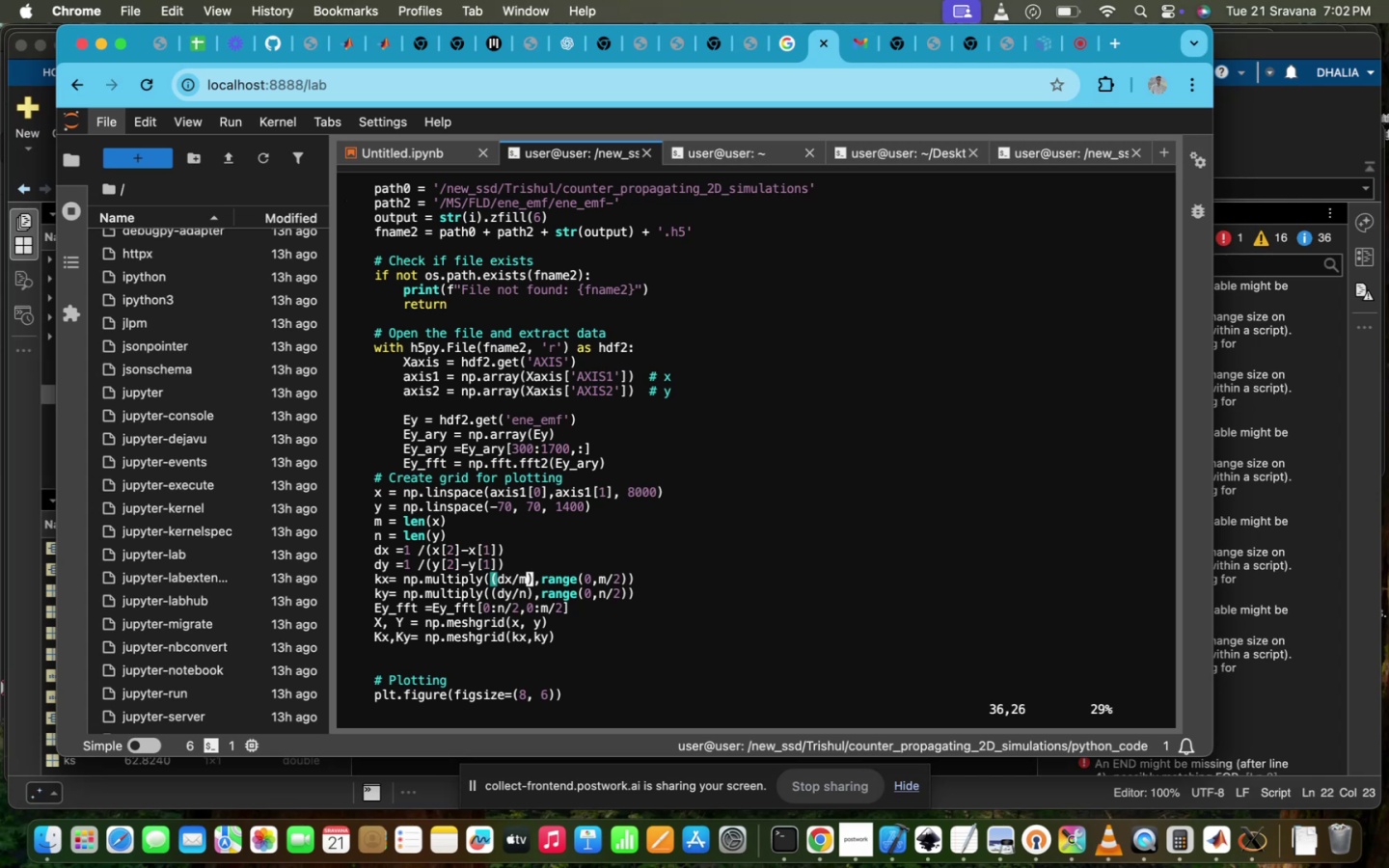 
key(ArrowRight)
 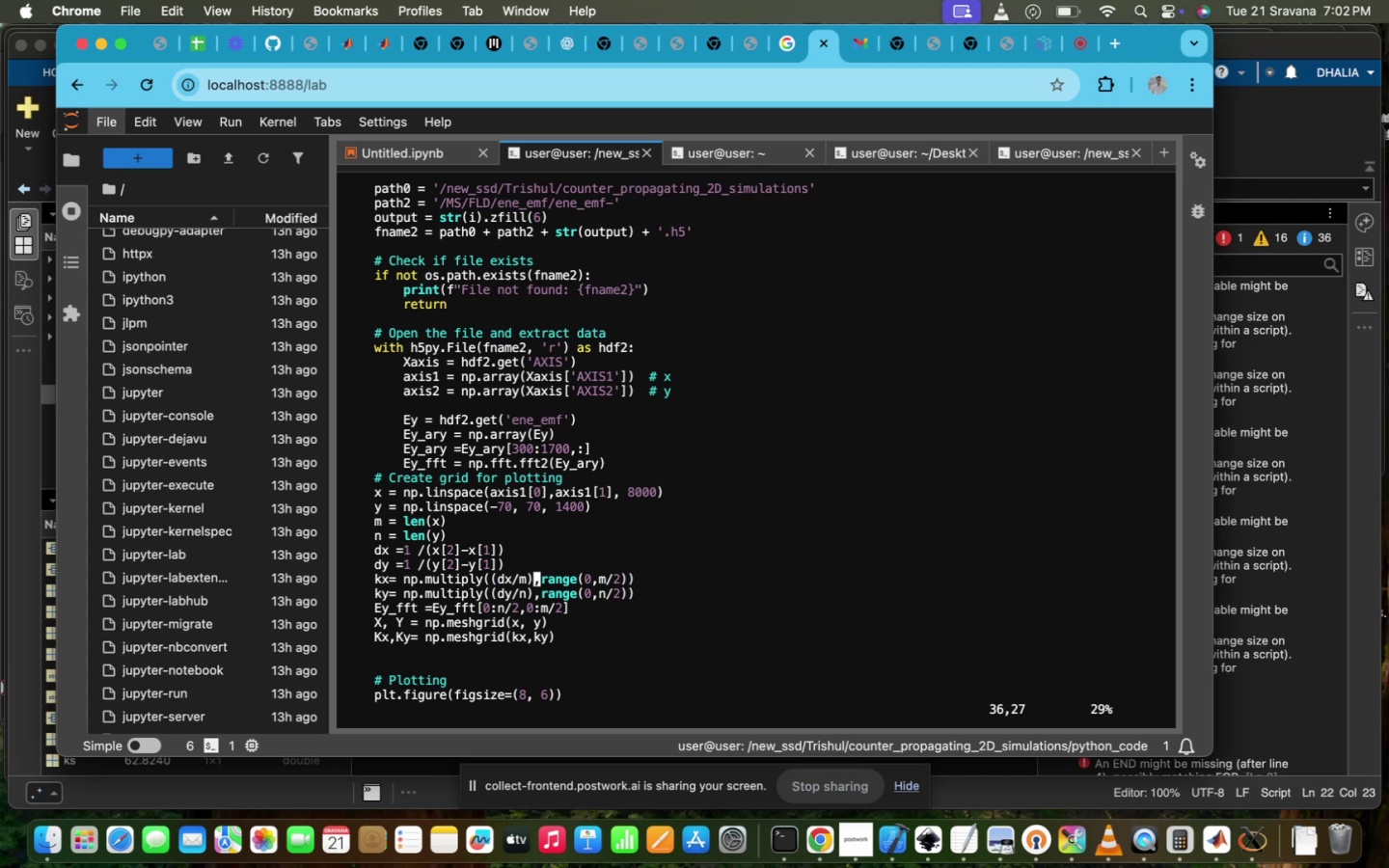 
key(Backspace)
 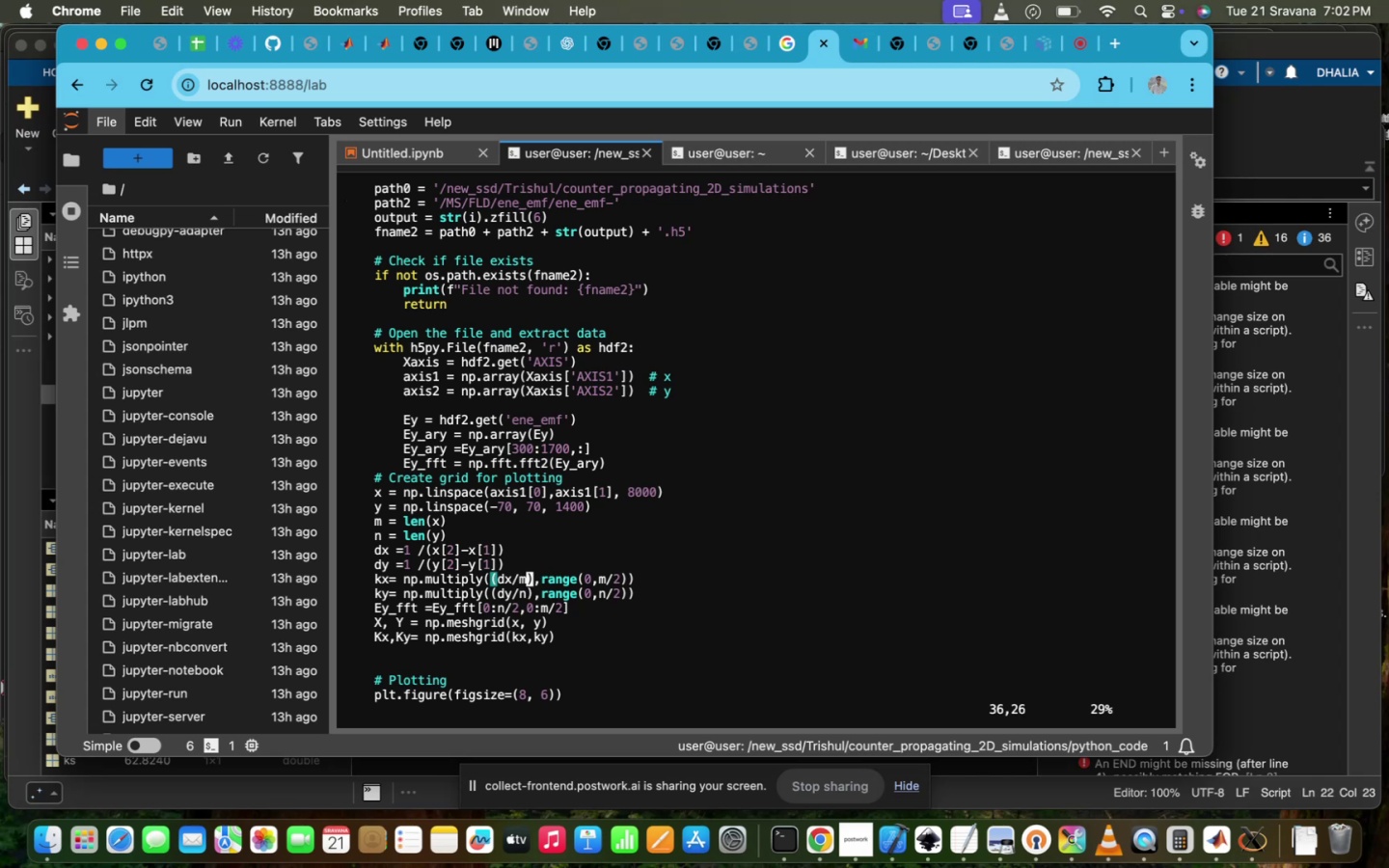 
key(Backspace)
 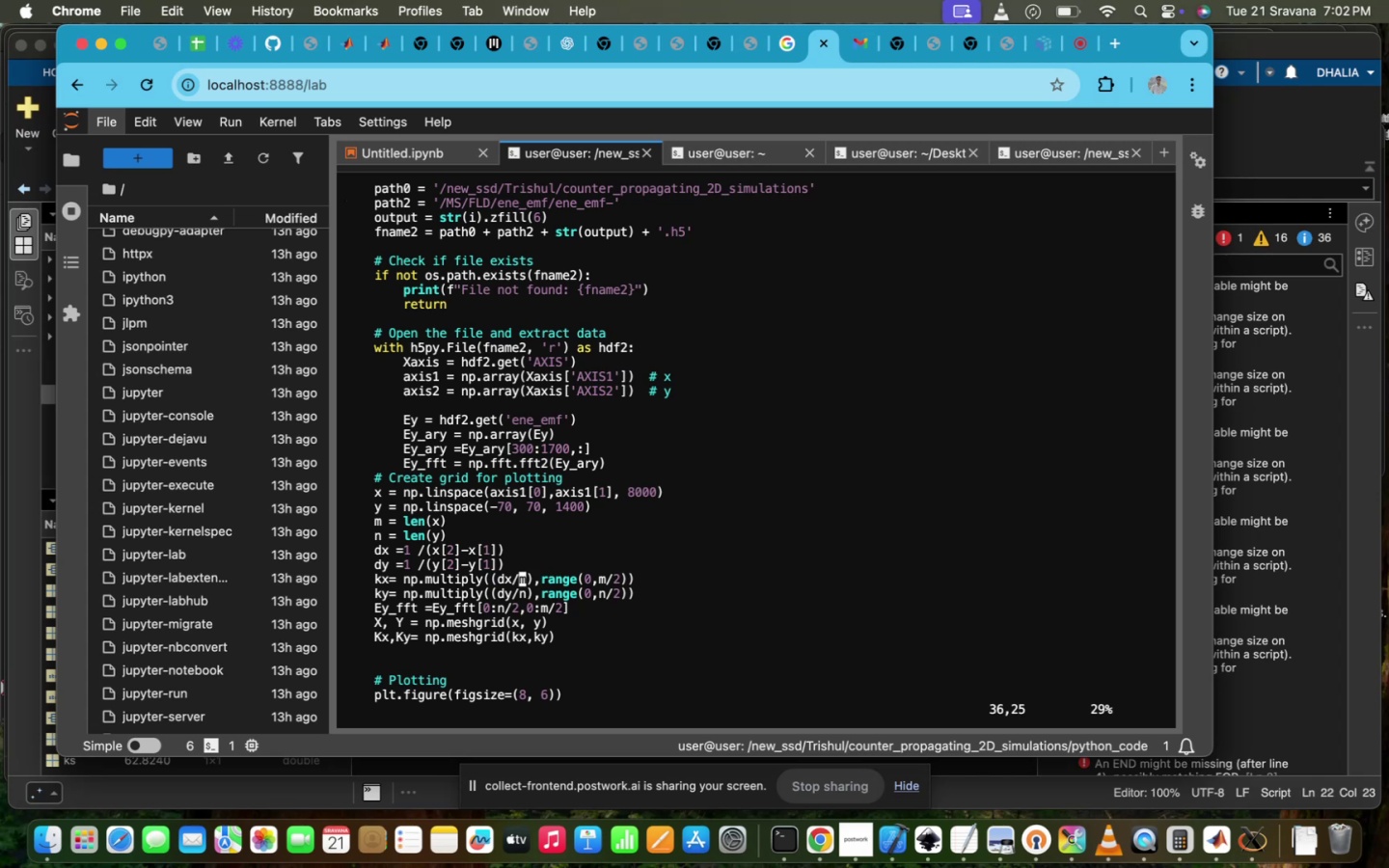 
key(I)
 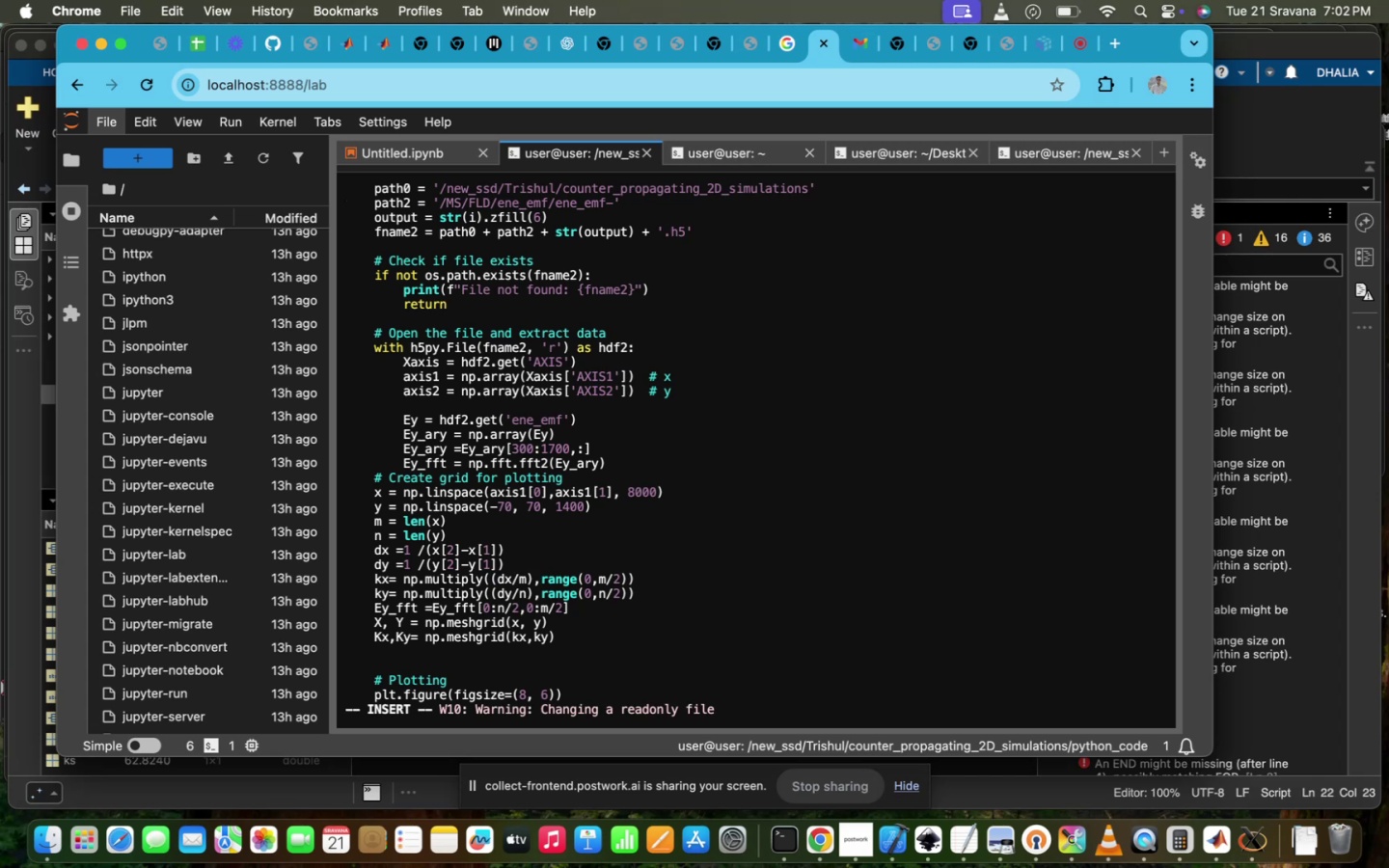 
key(ArrowRight)
 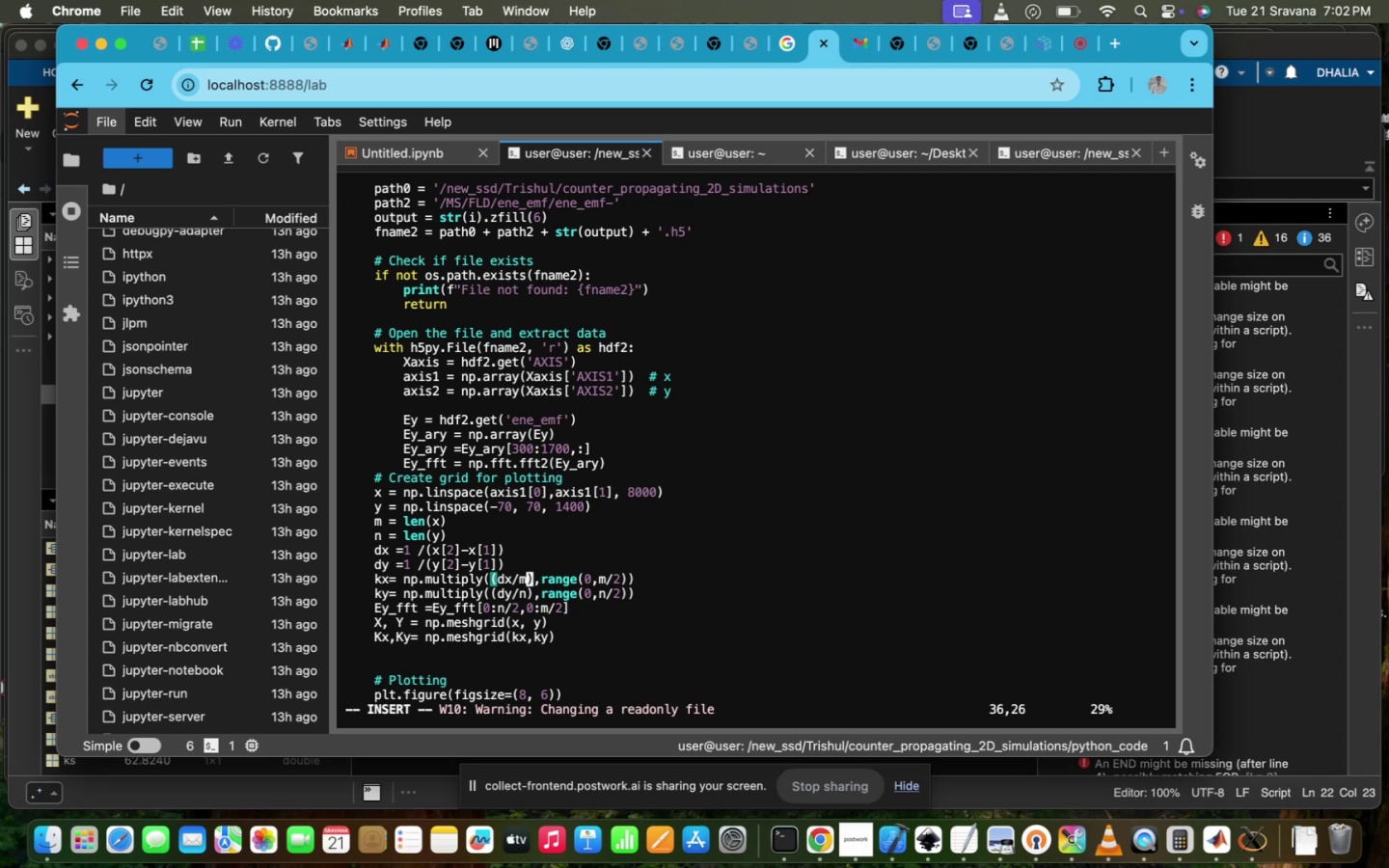 
key(ArrowRight)
 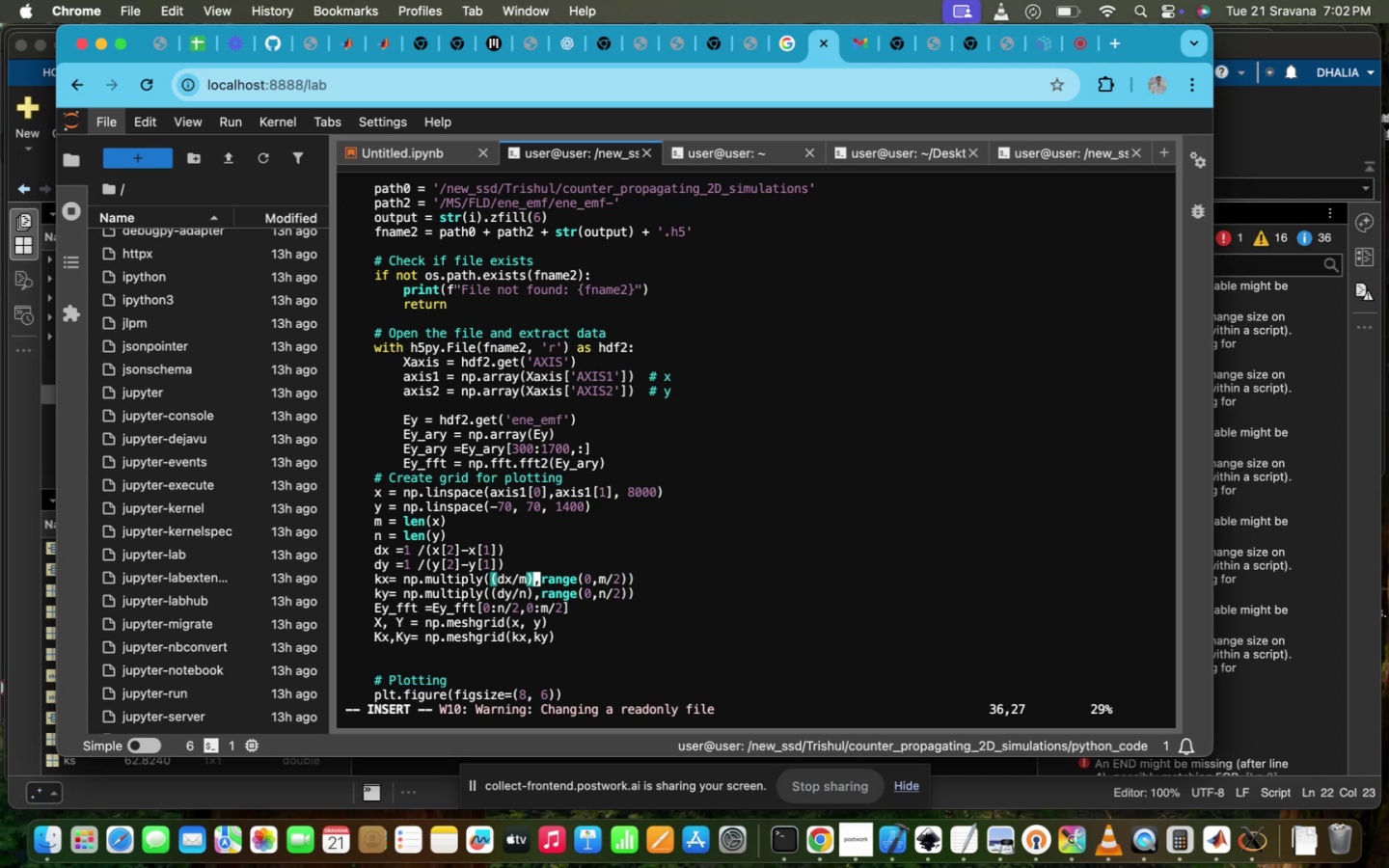 
key(Backspace)
 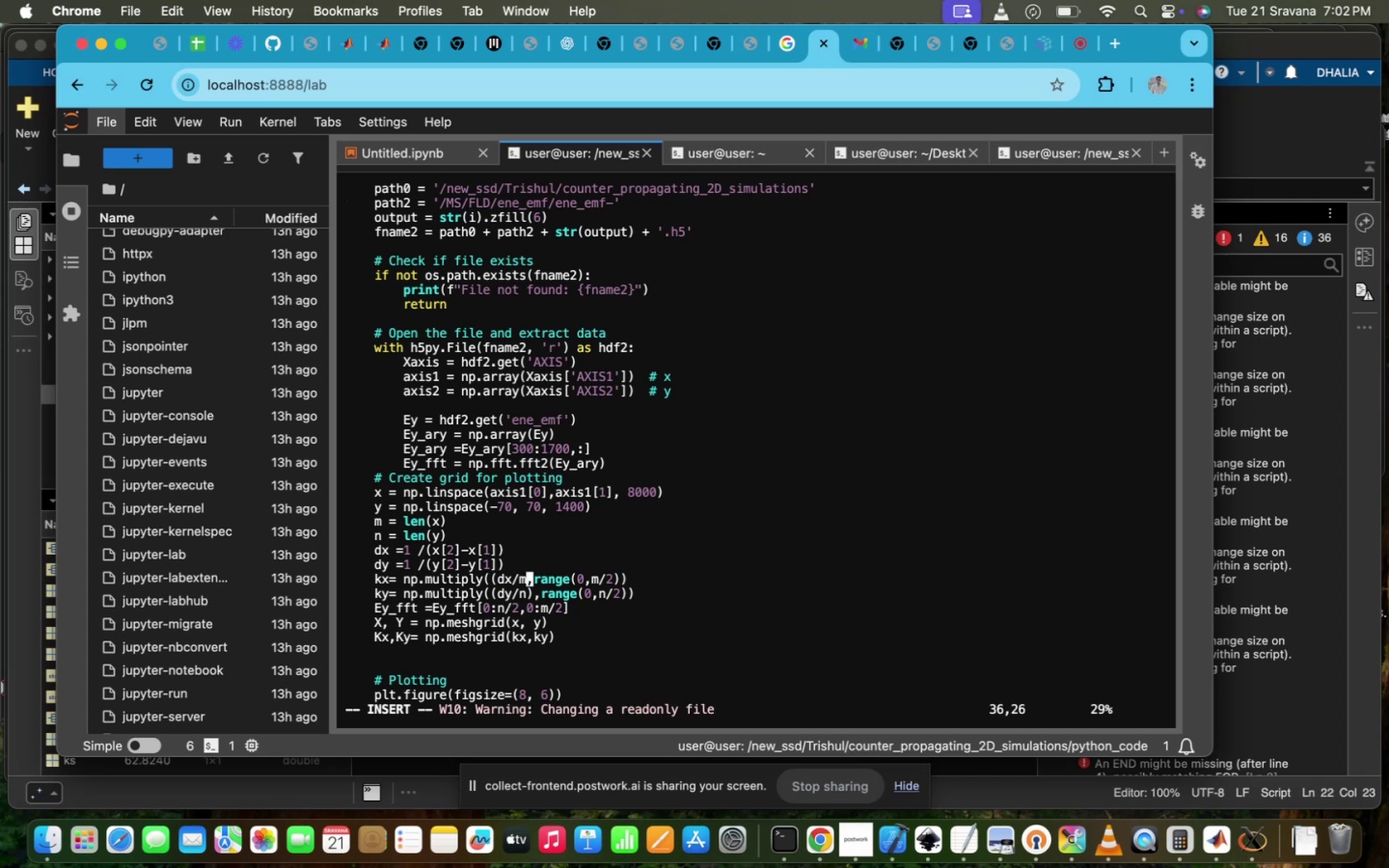 
key(Backspace)
 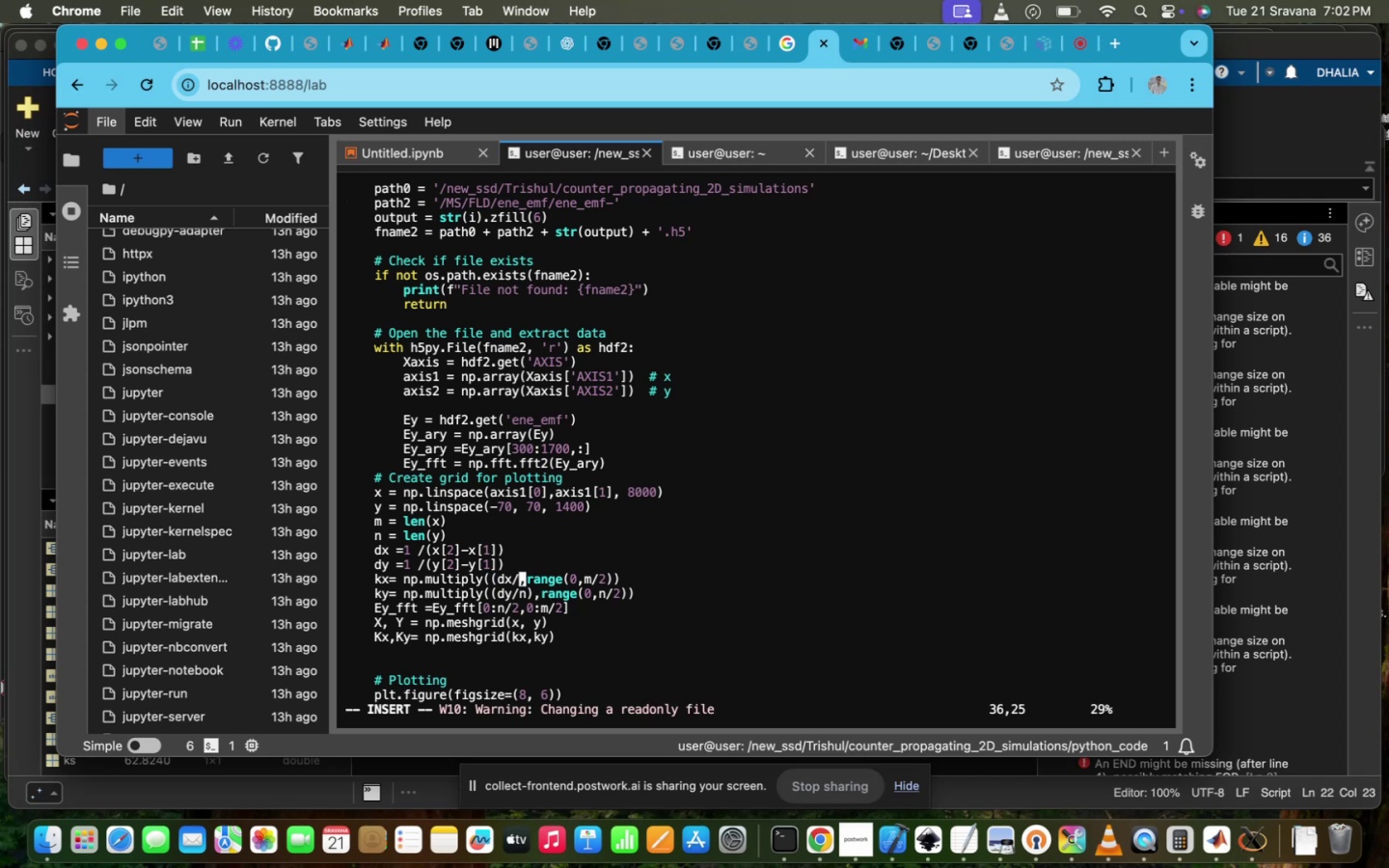 
key(Backspace)
 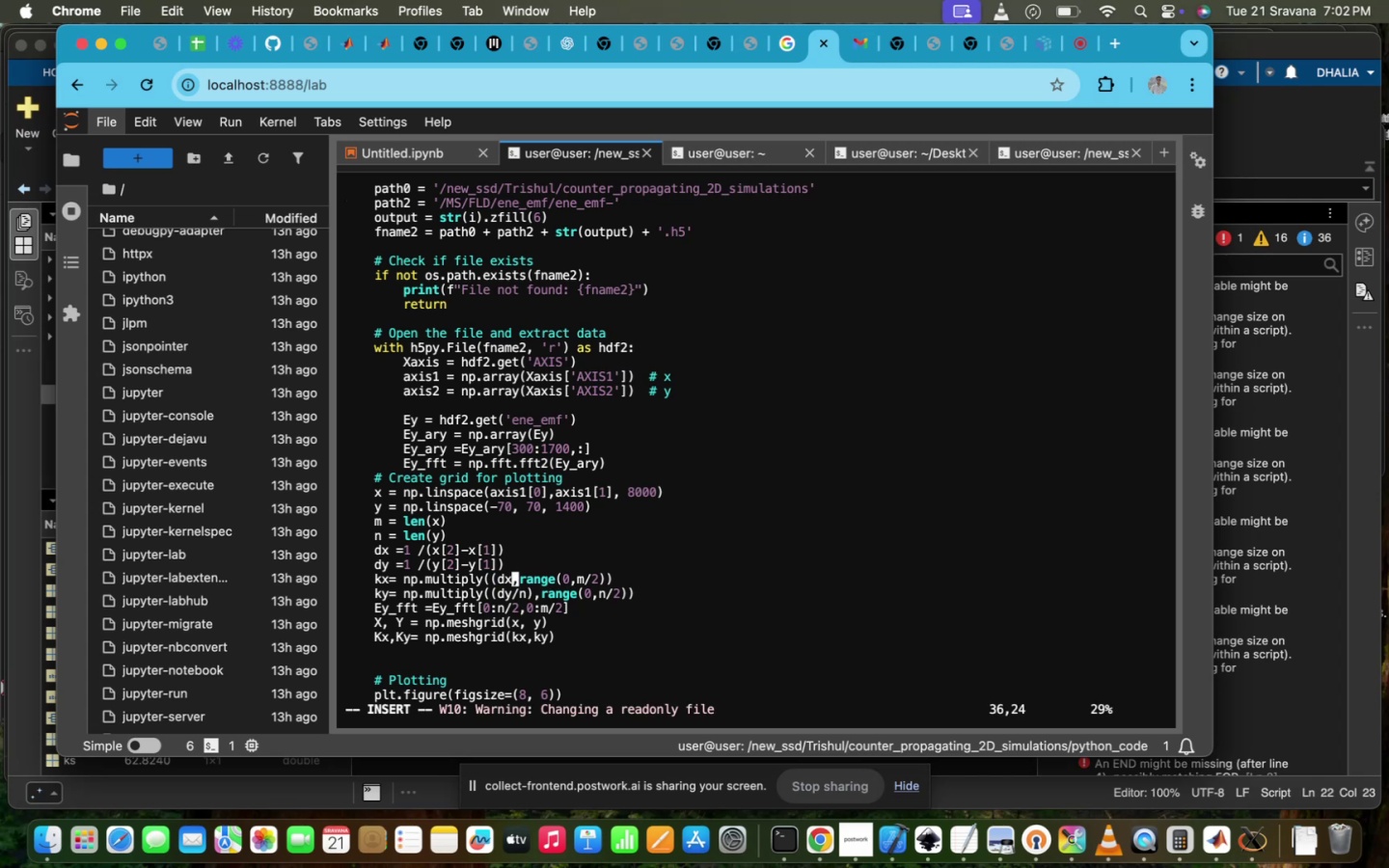 
key(ArrowLeft)
 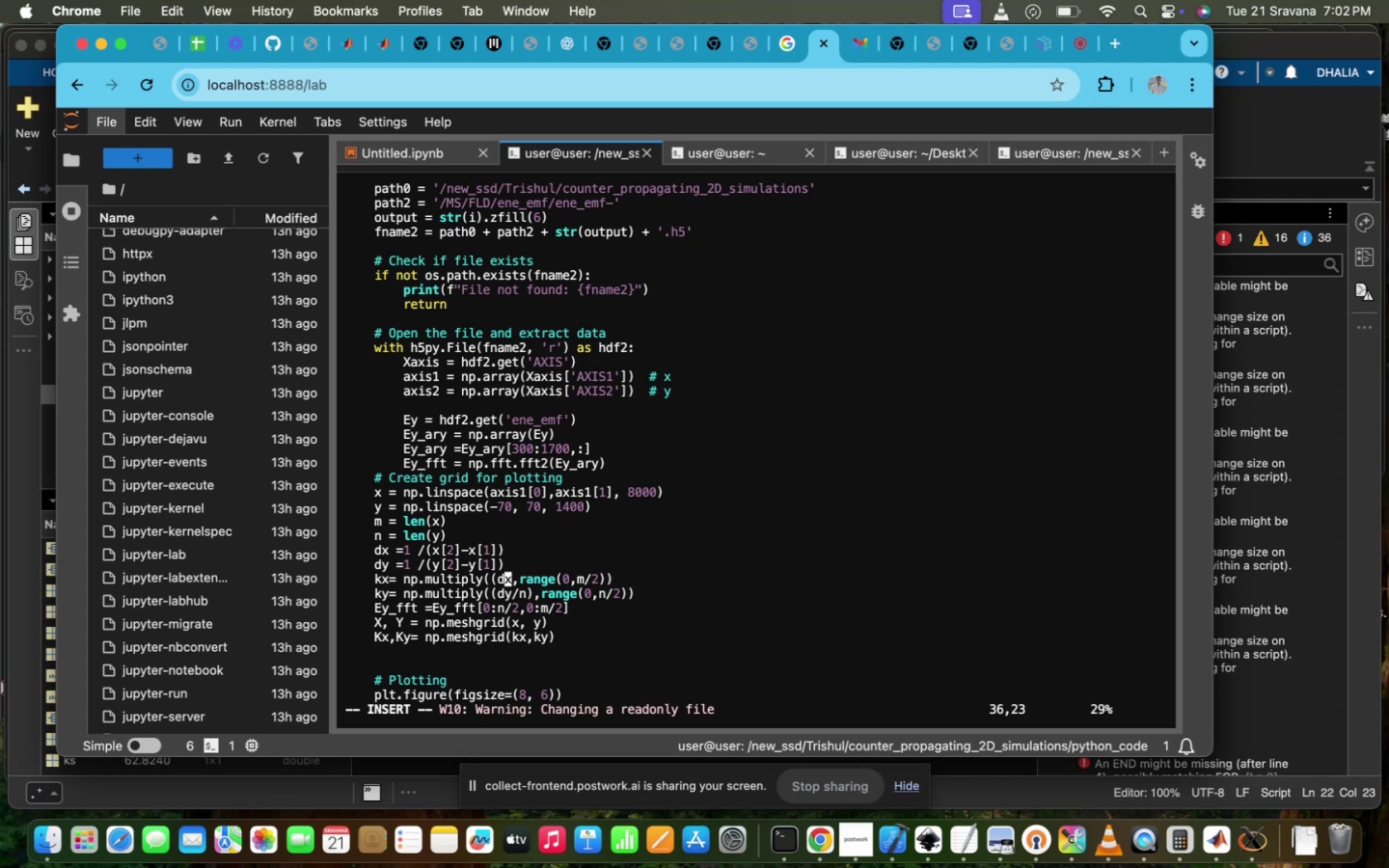 
key(ArrowLeft)
 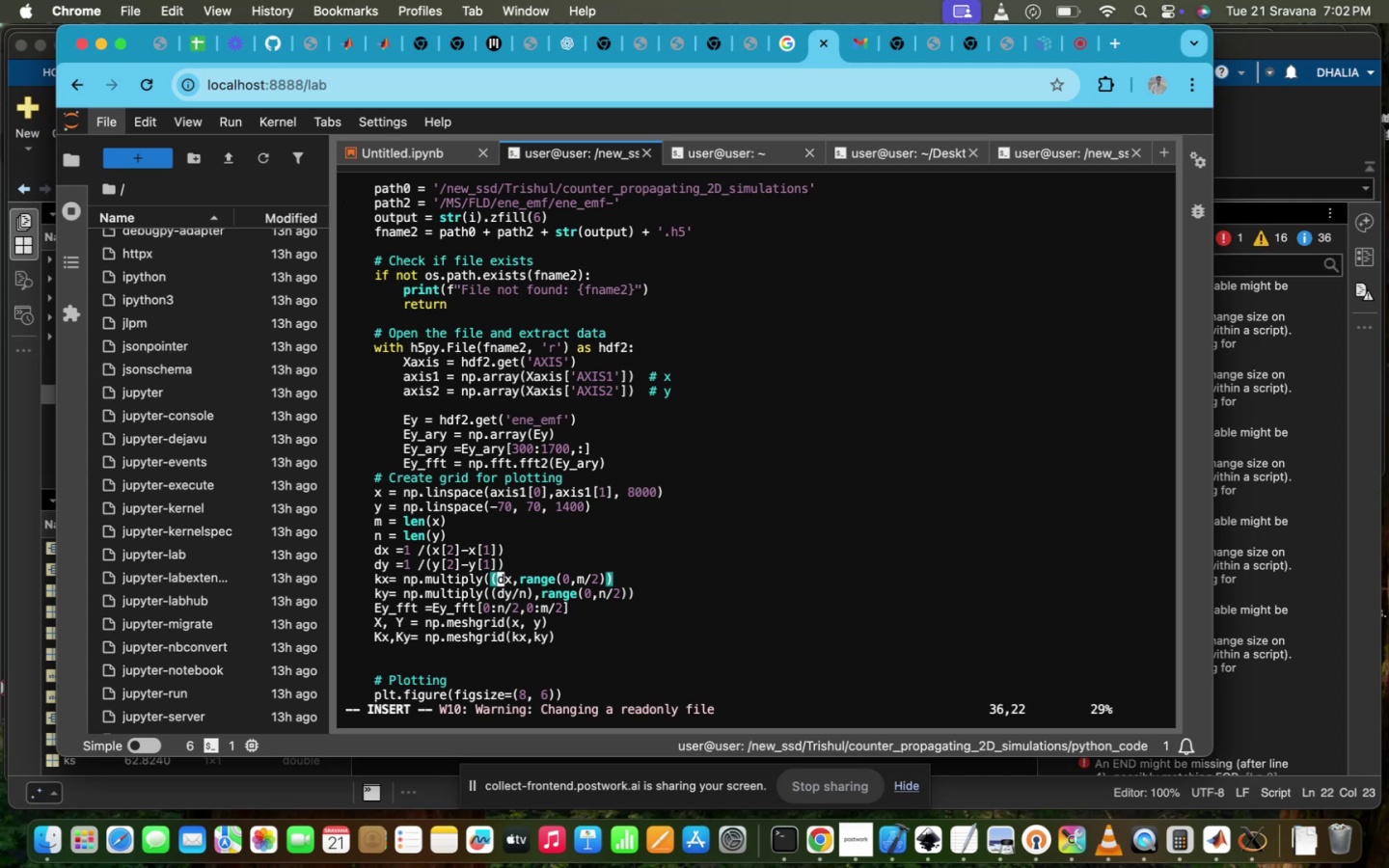 
key(ArrowRight)
 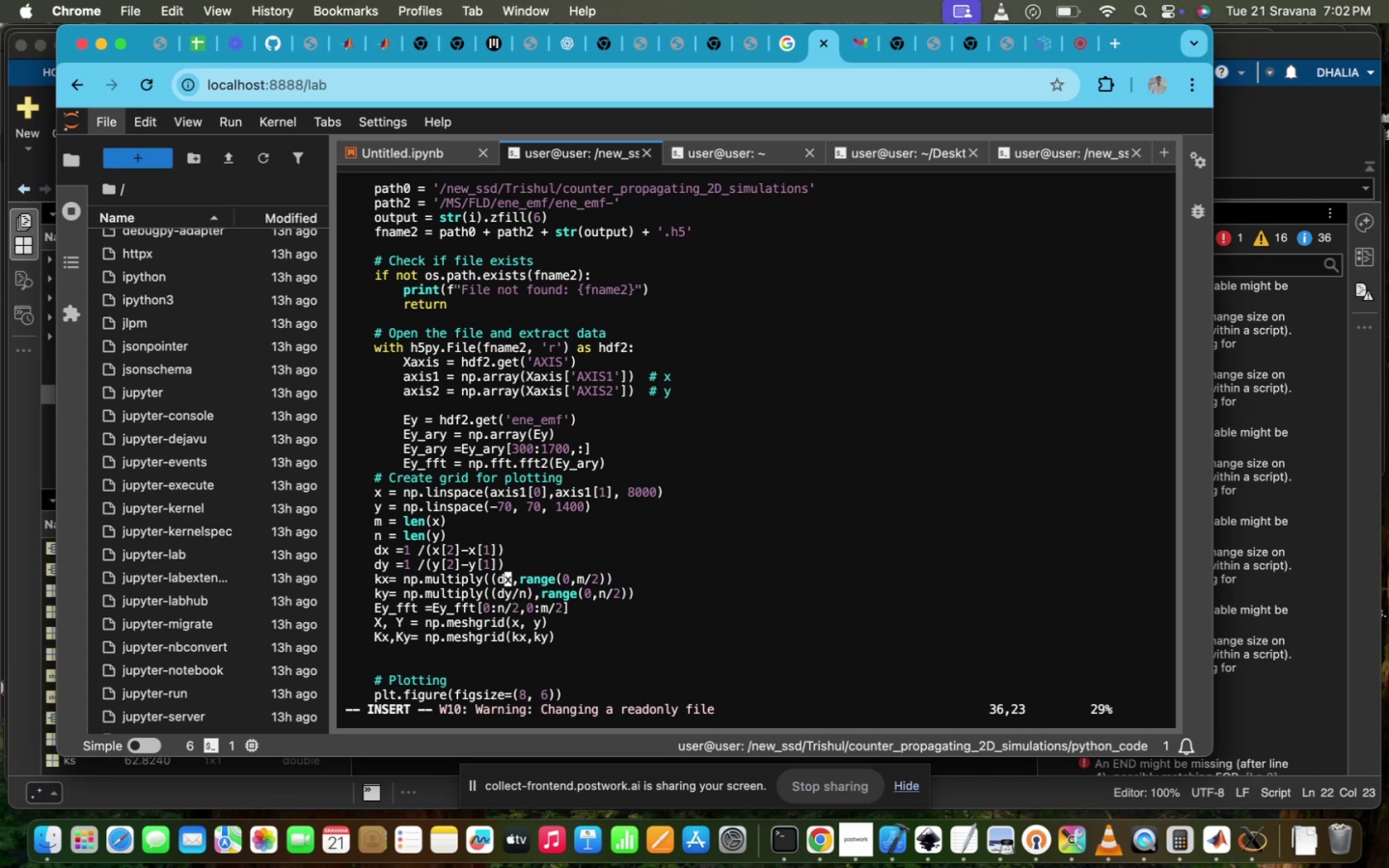 
key(Backspace)
 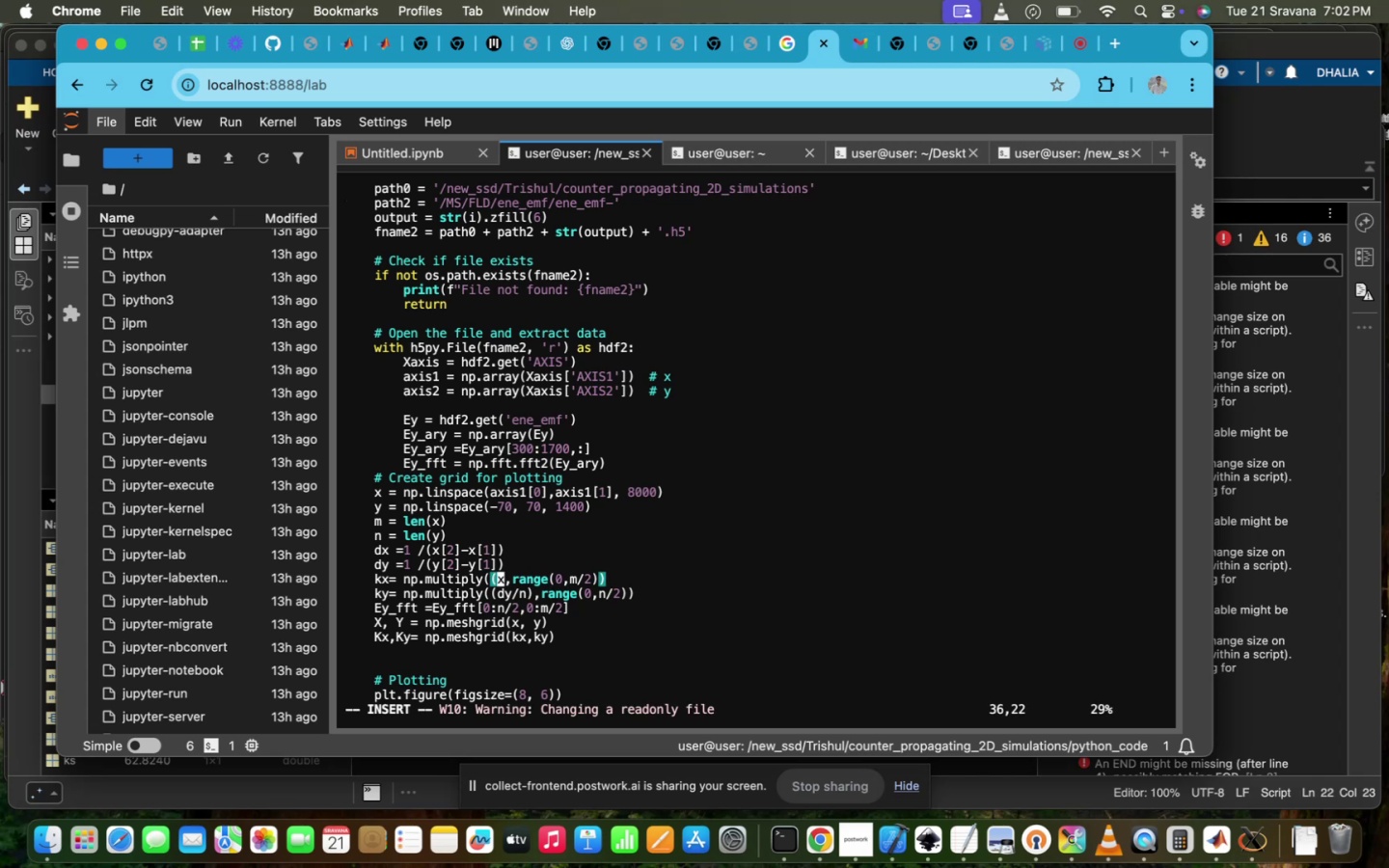 
key(ArrowDown)
 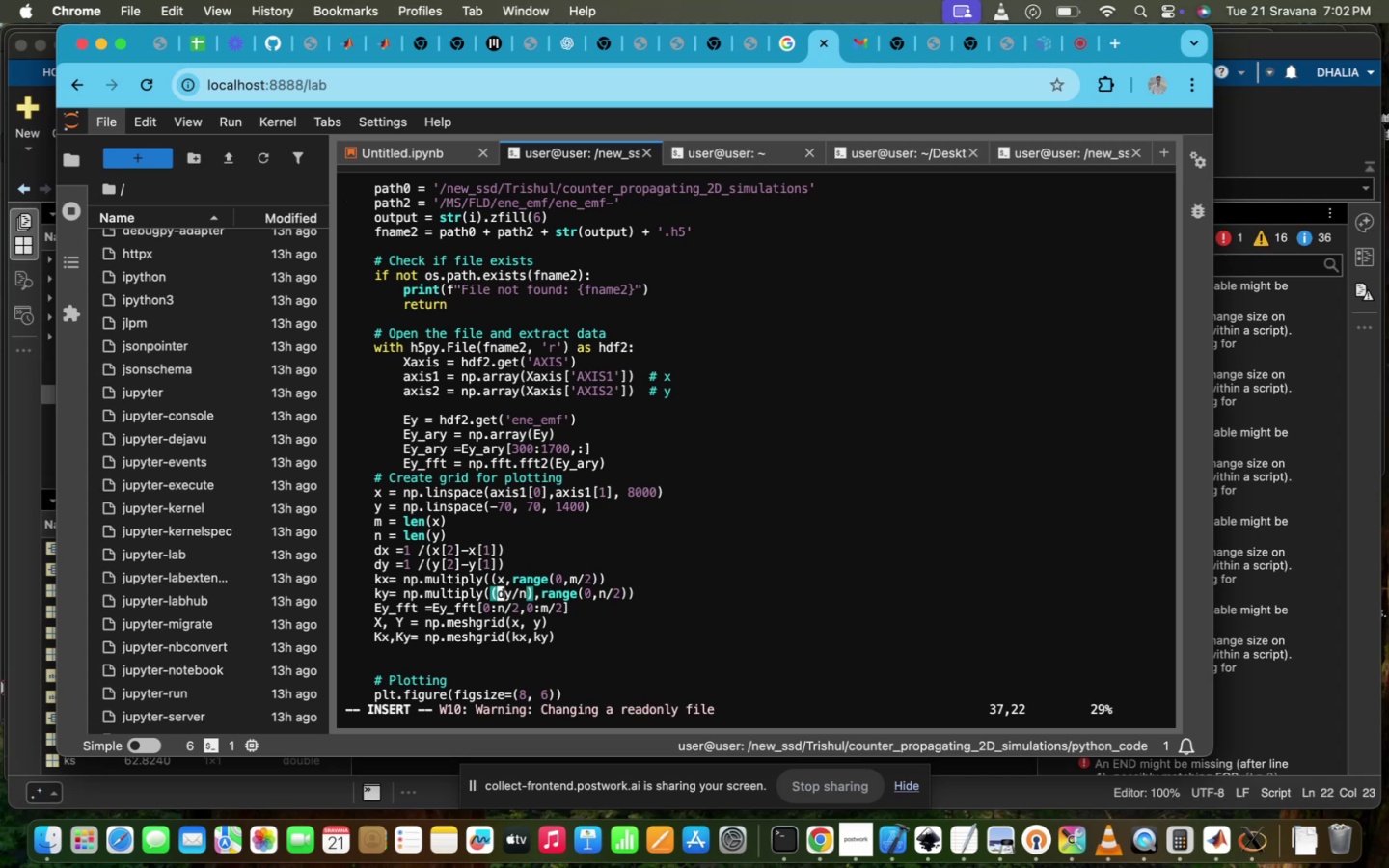 
key(ArrowRight)
 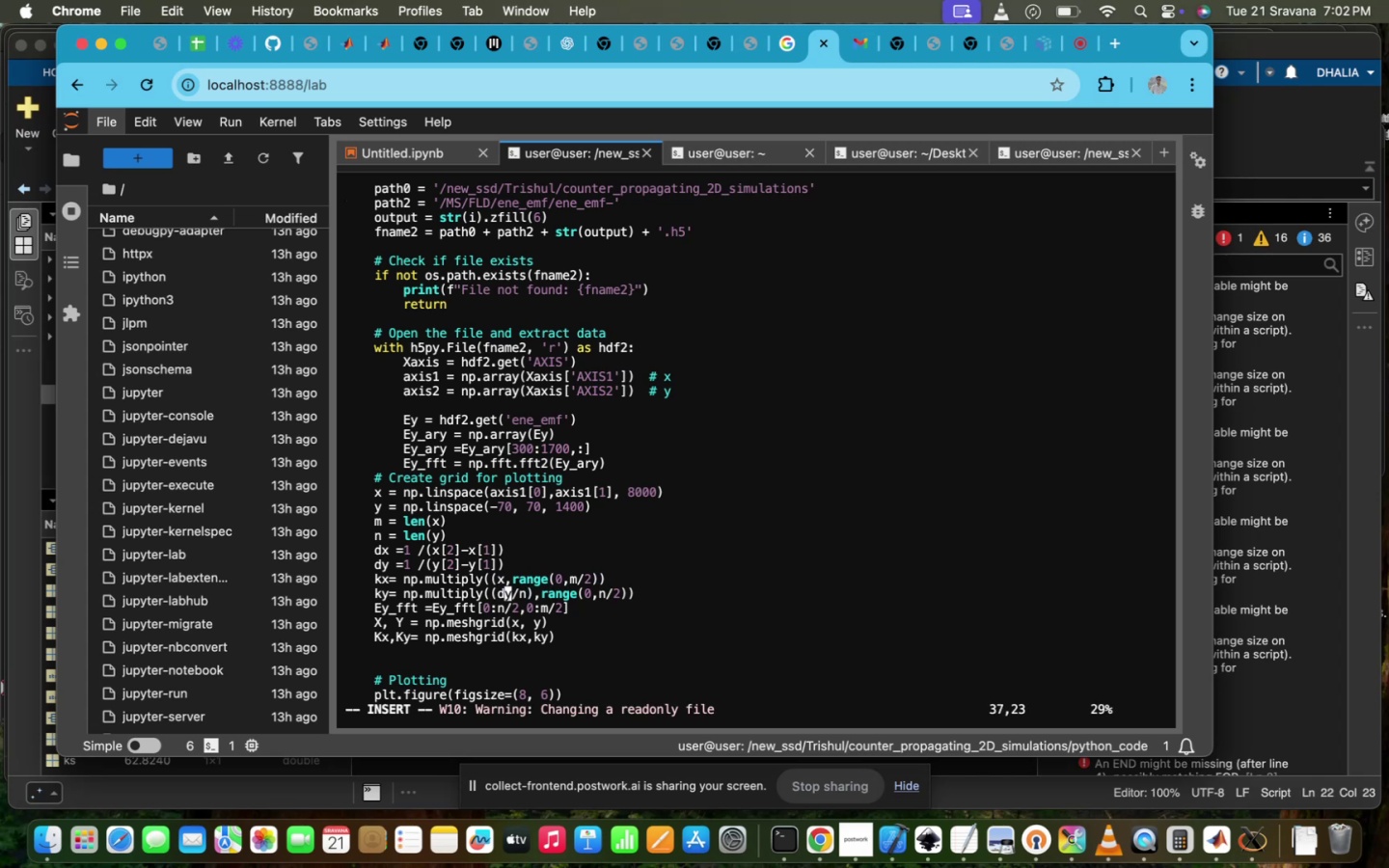 
key(ArrowRight)
 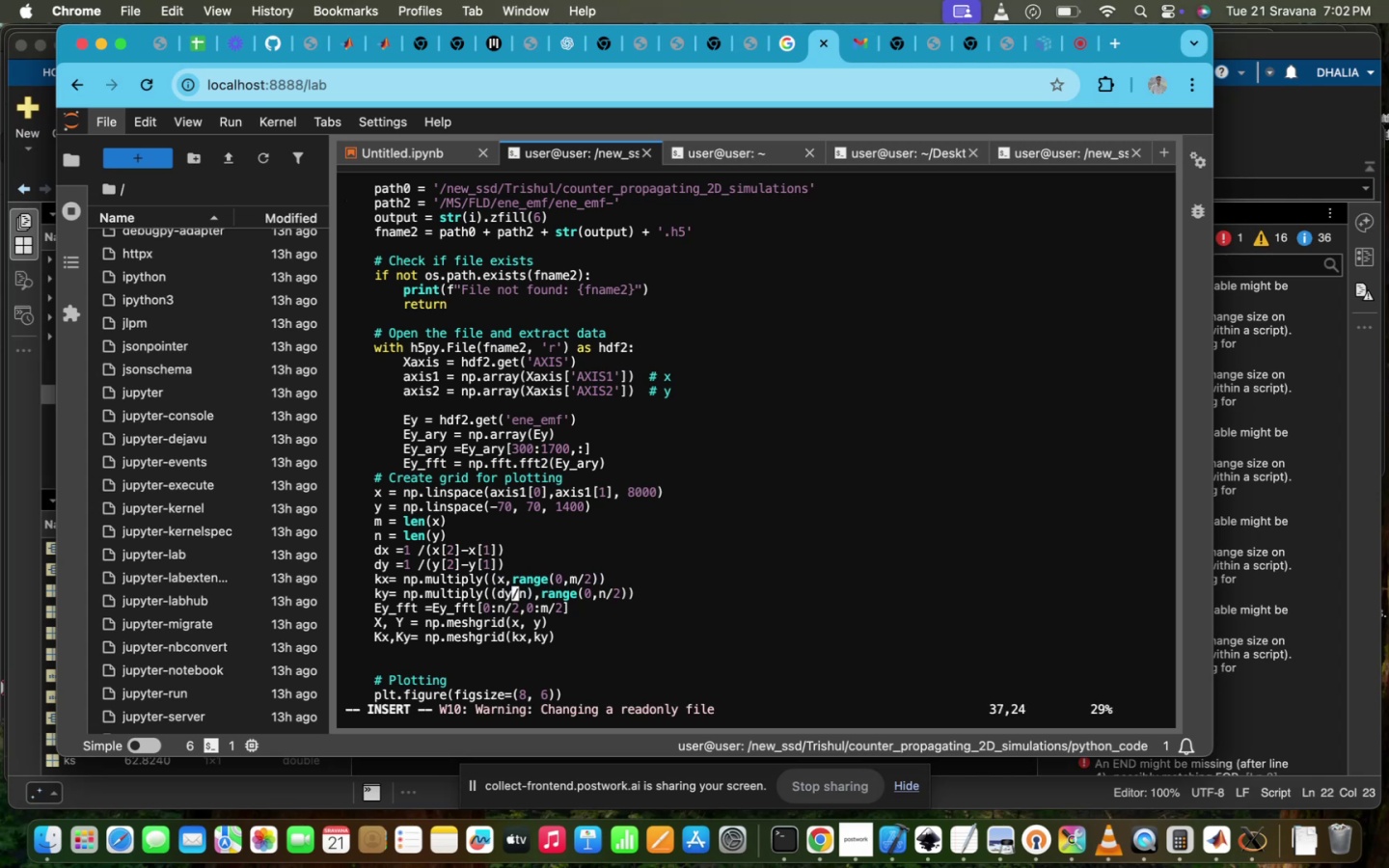 
key(ArrowRight)
 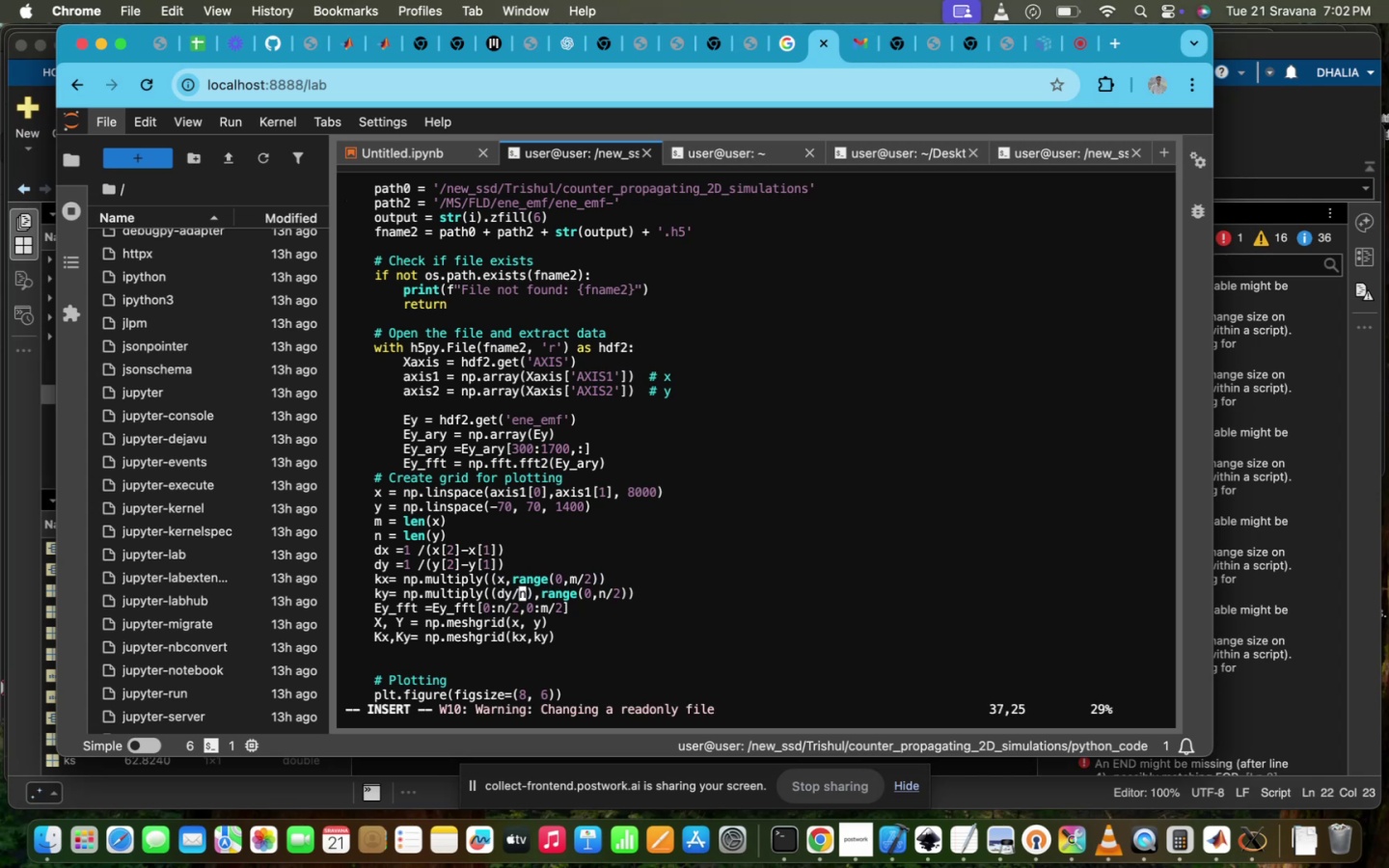 
key(ArrowRight)
 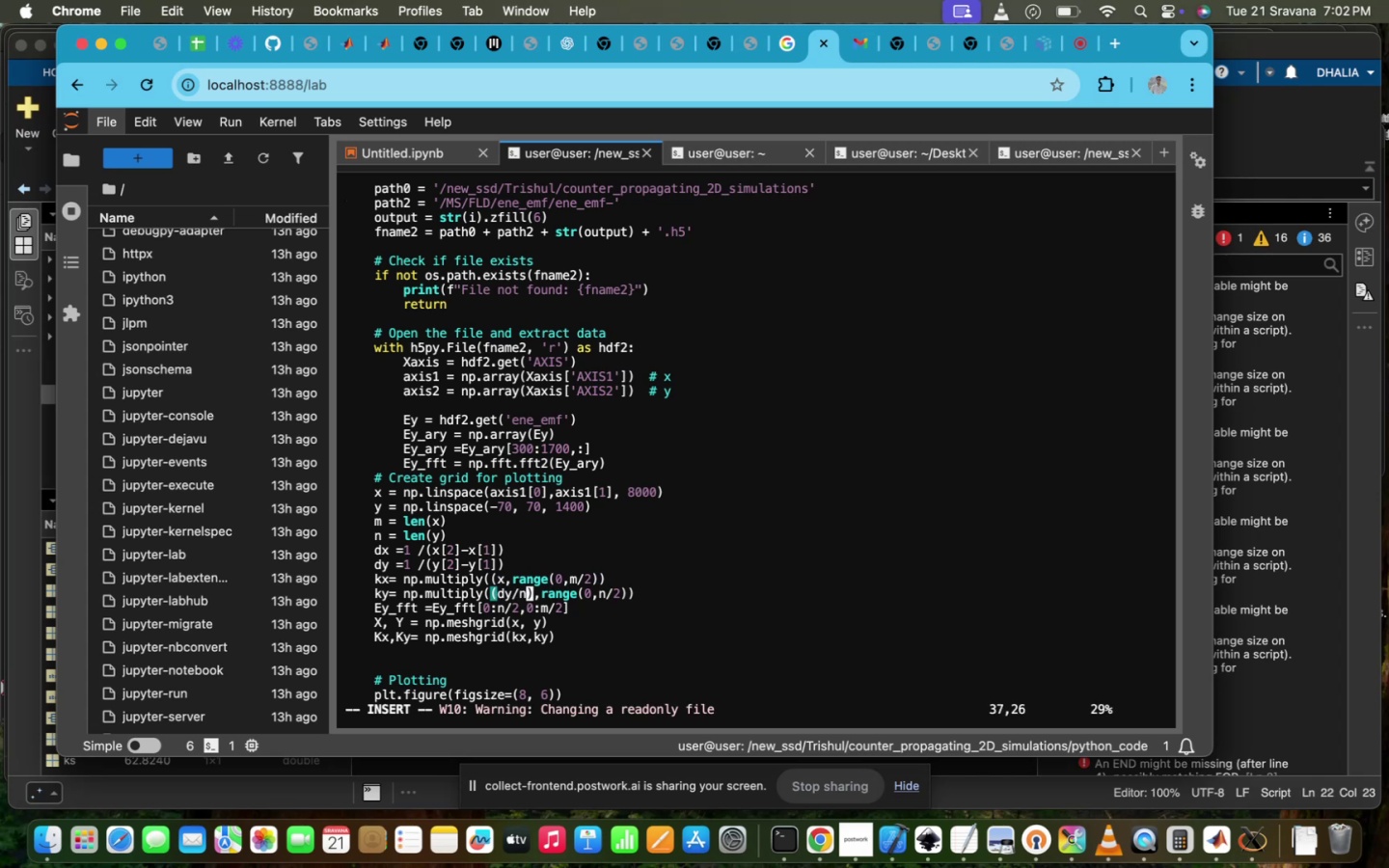 
key(ArrowRight)
 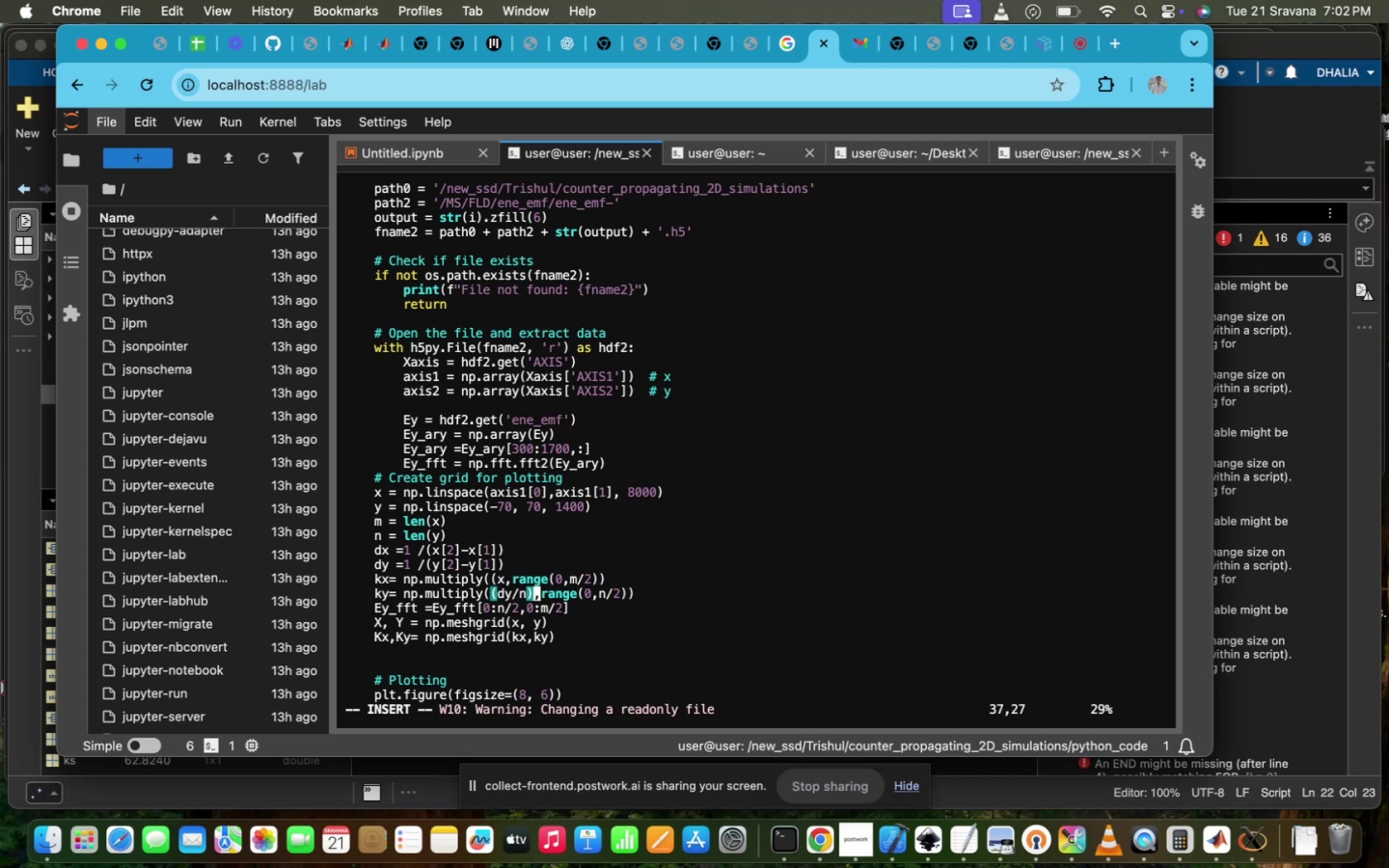 
key(Backspace)
 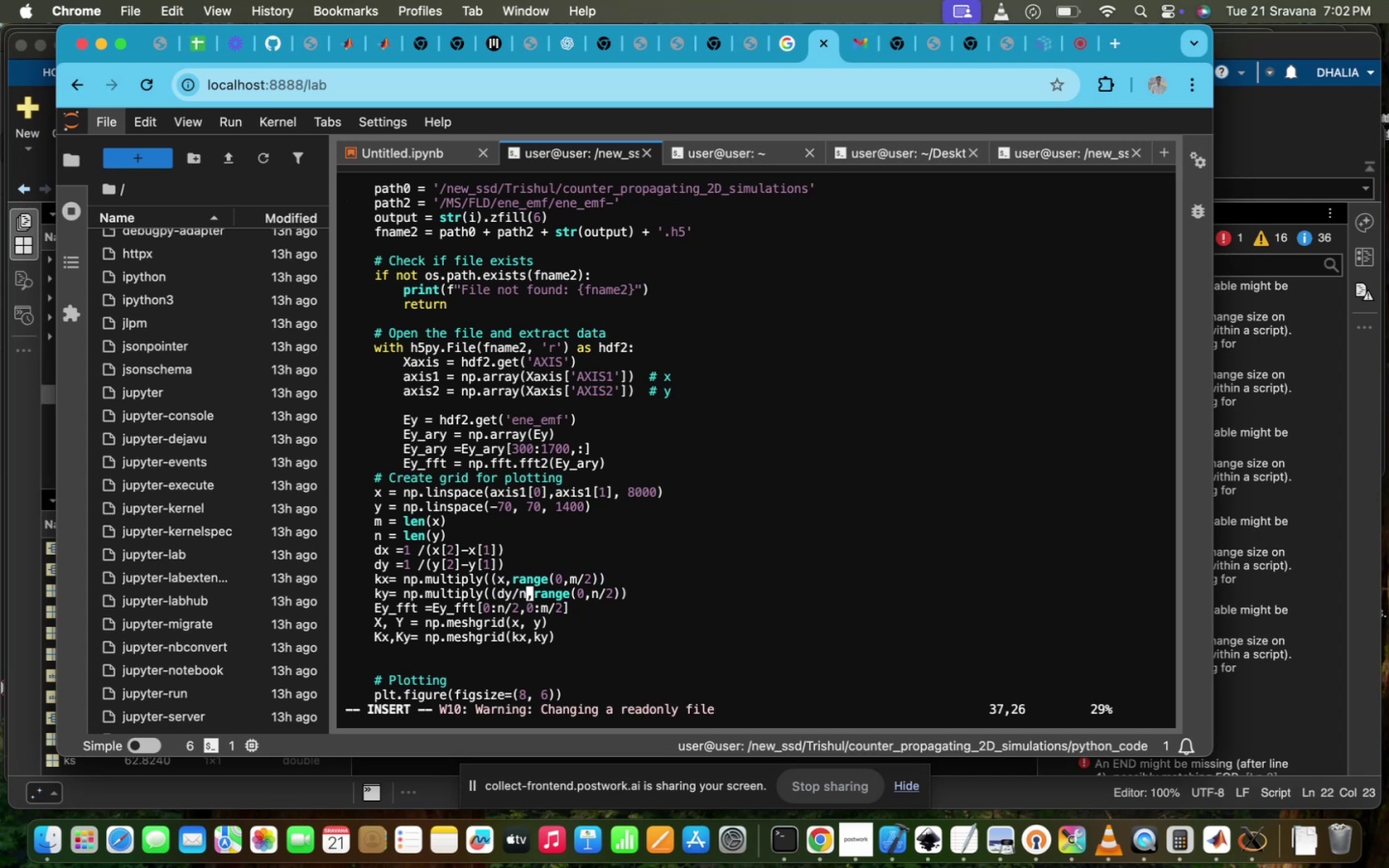 
key(Backspace)
 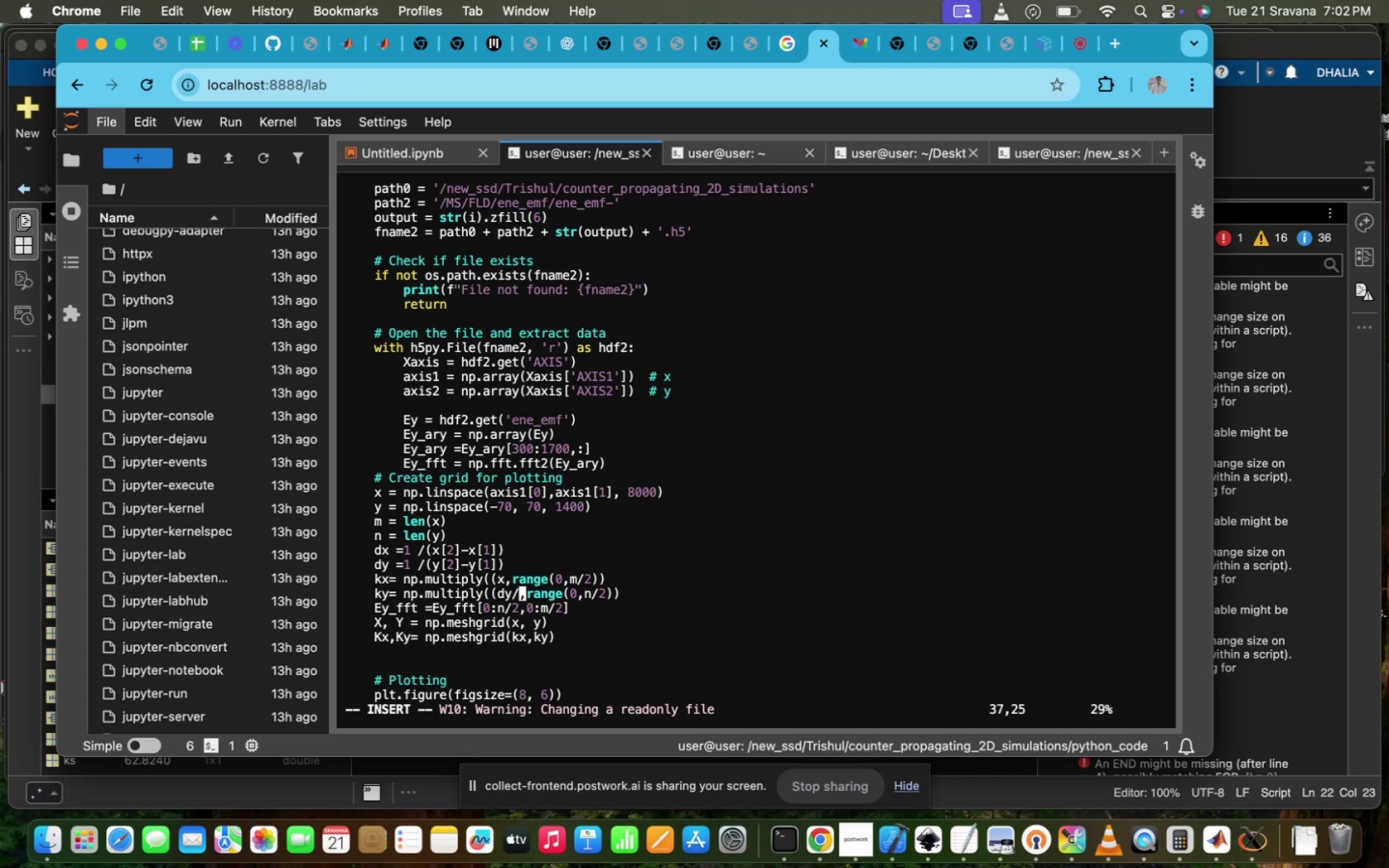 
key(Backspace)
 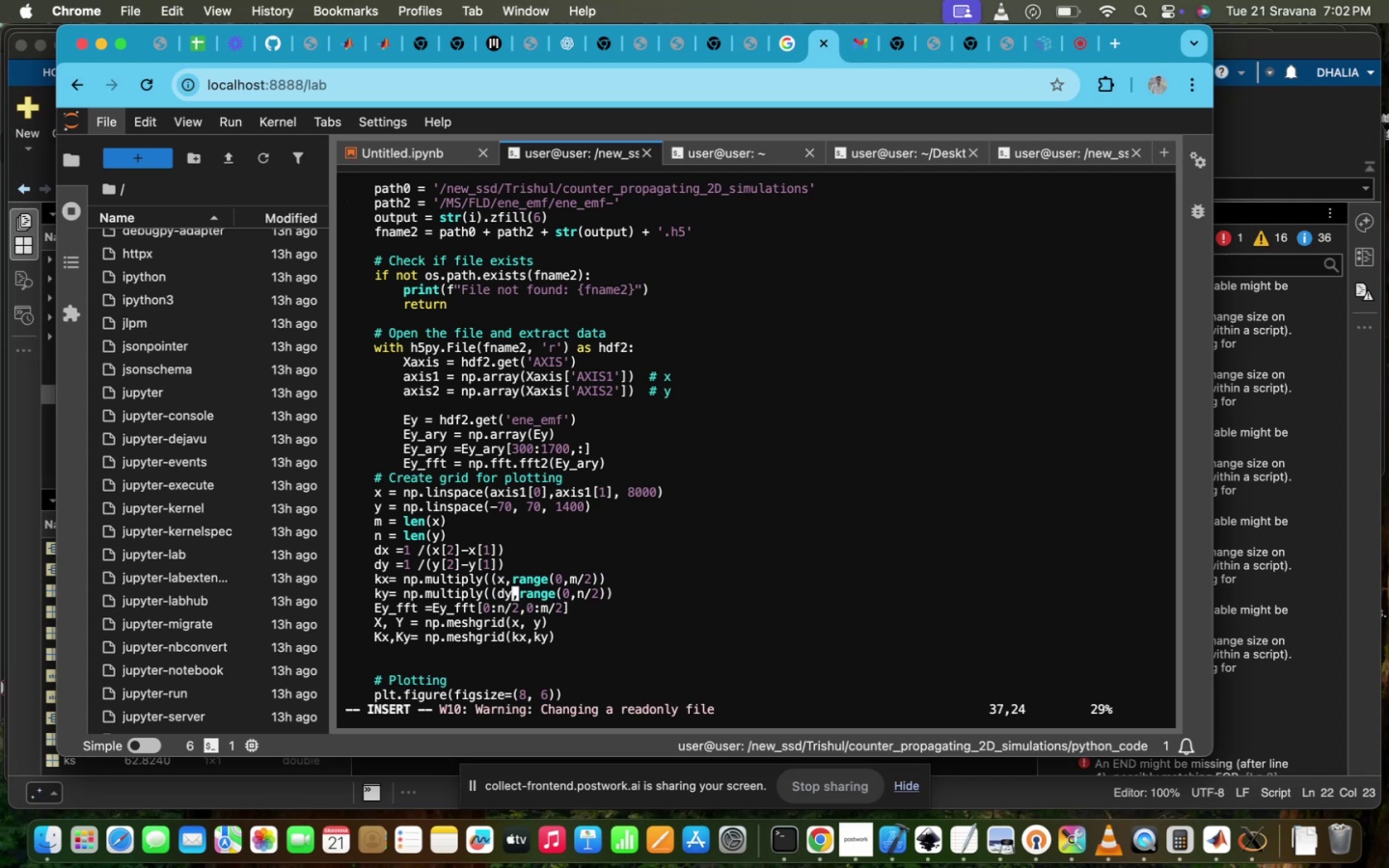 
key(ArrowLeft)
 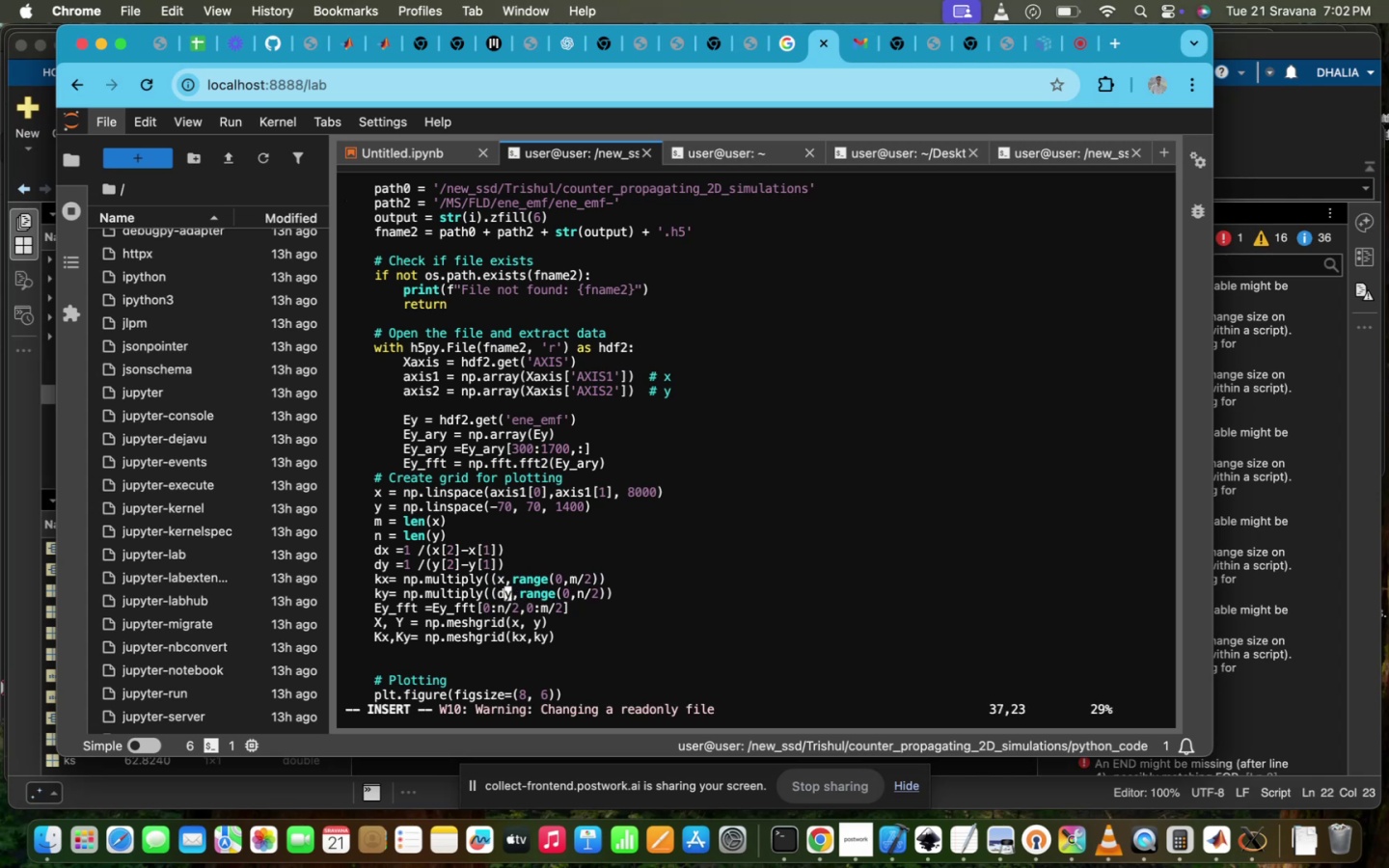 
key(ArrowLeft)
 